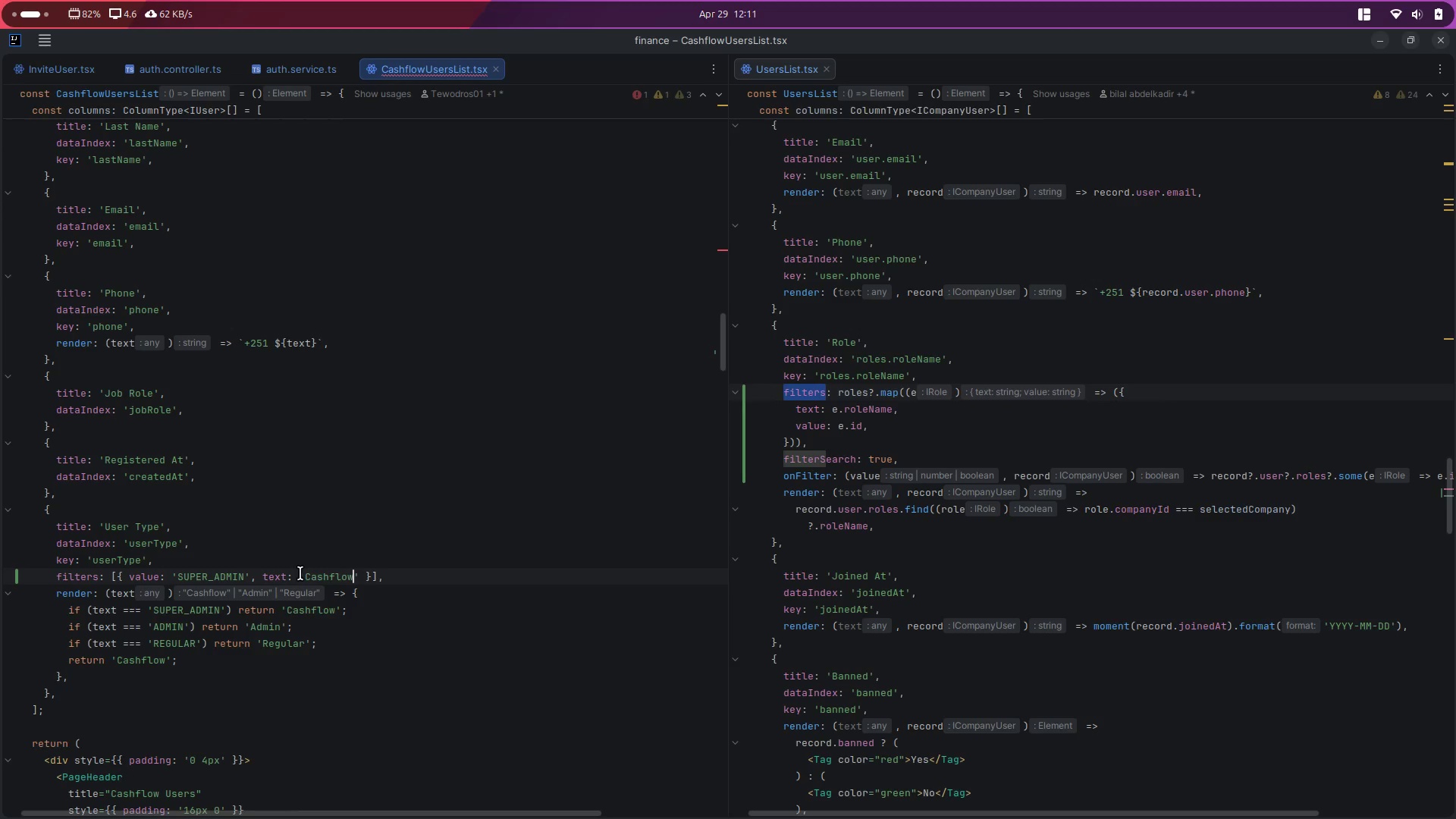 
key(ArrowRight)
 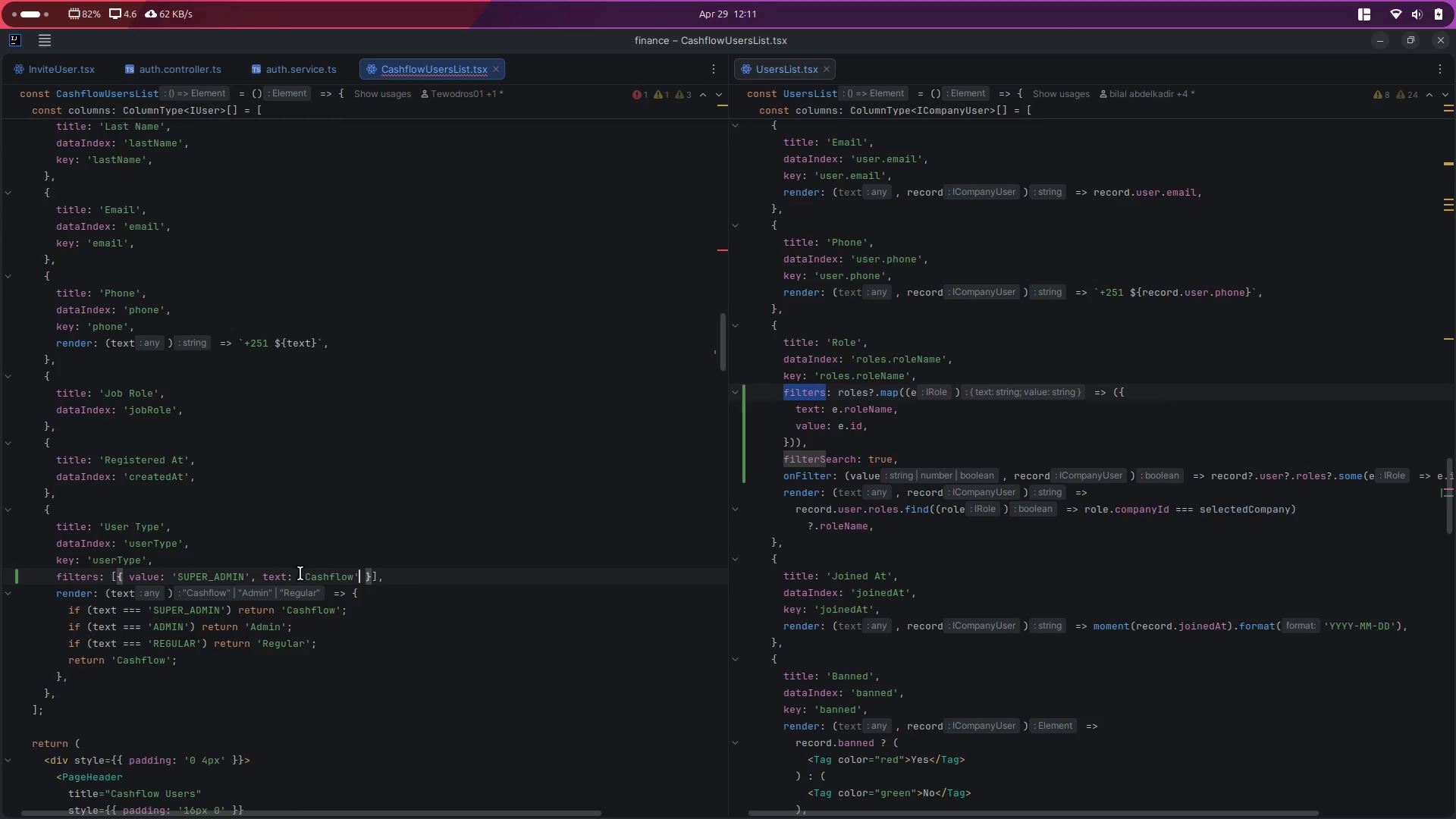 
key(ArrowRight)
 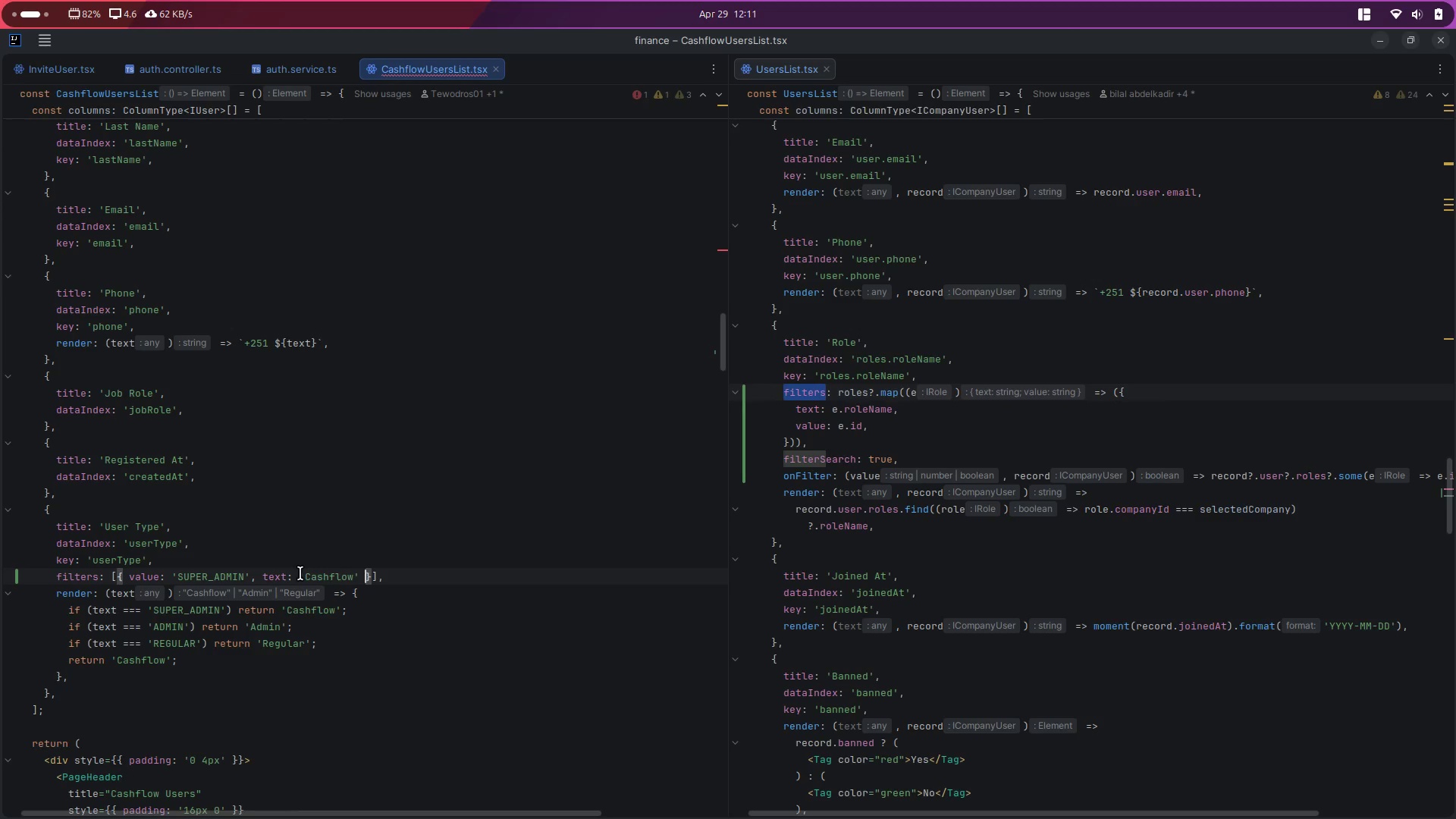 
key(ArrowRight)
 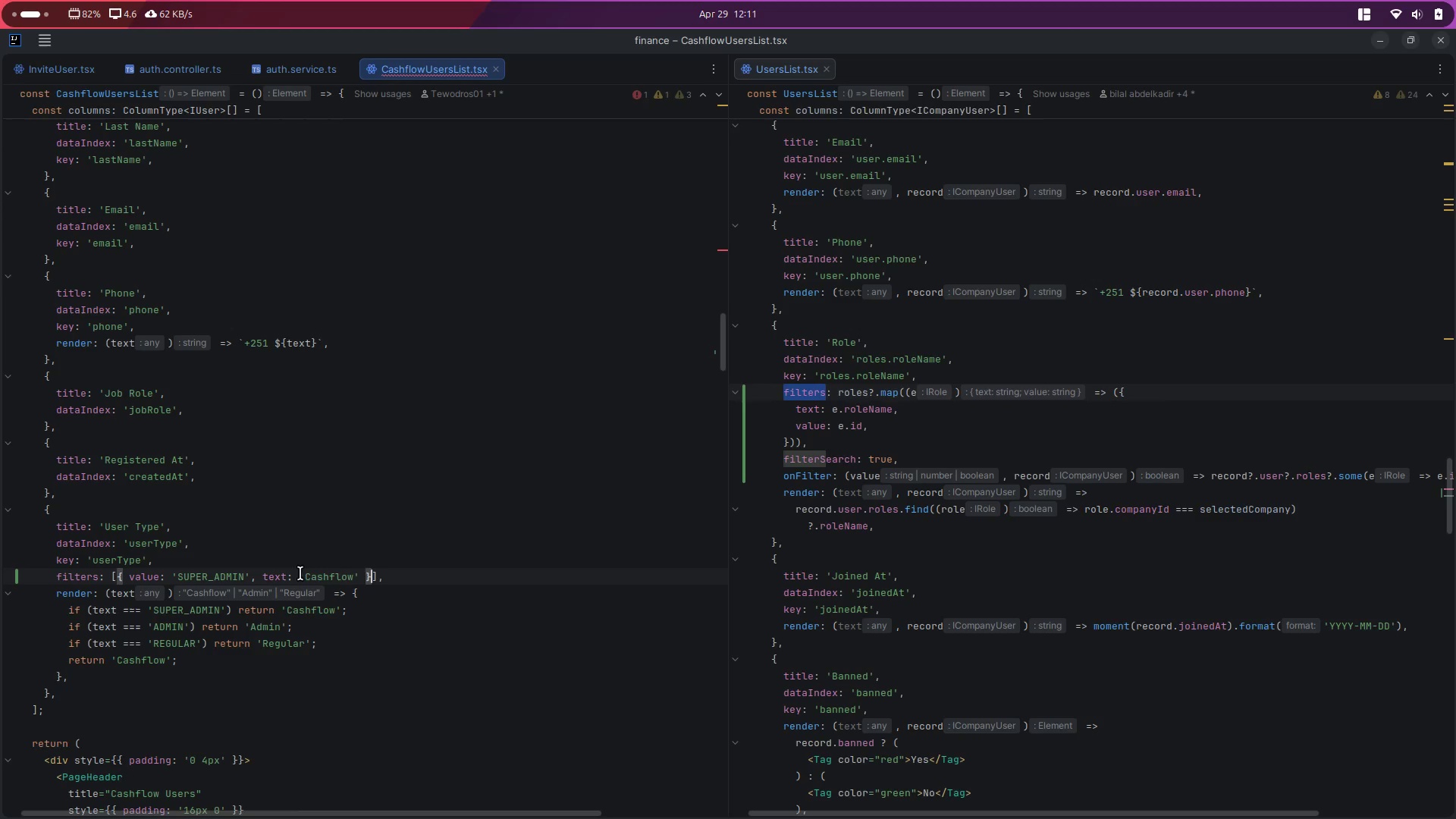 
type(, {value:'ADMIN)
 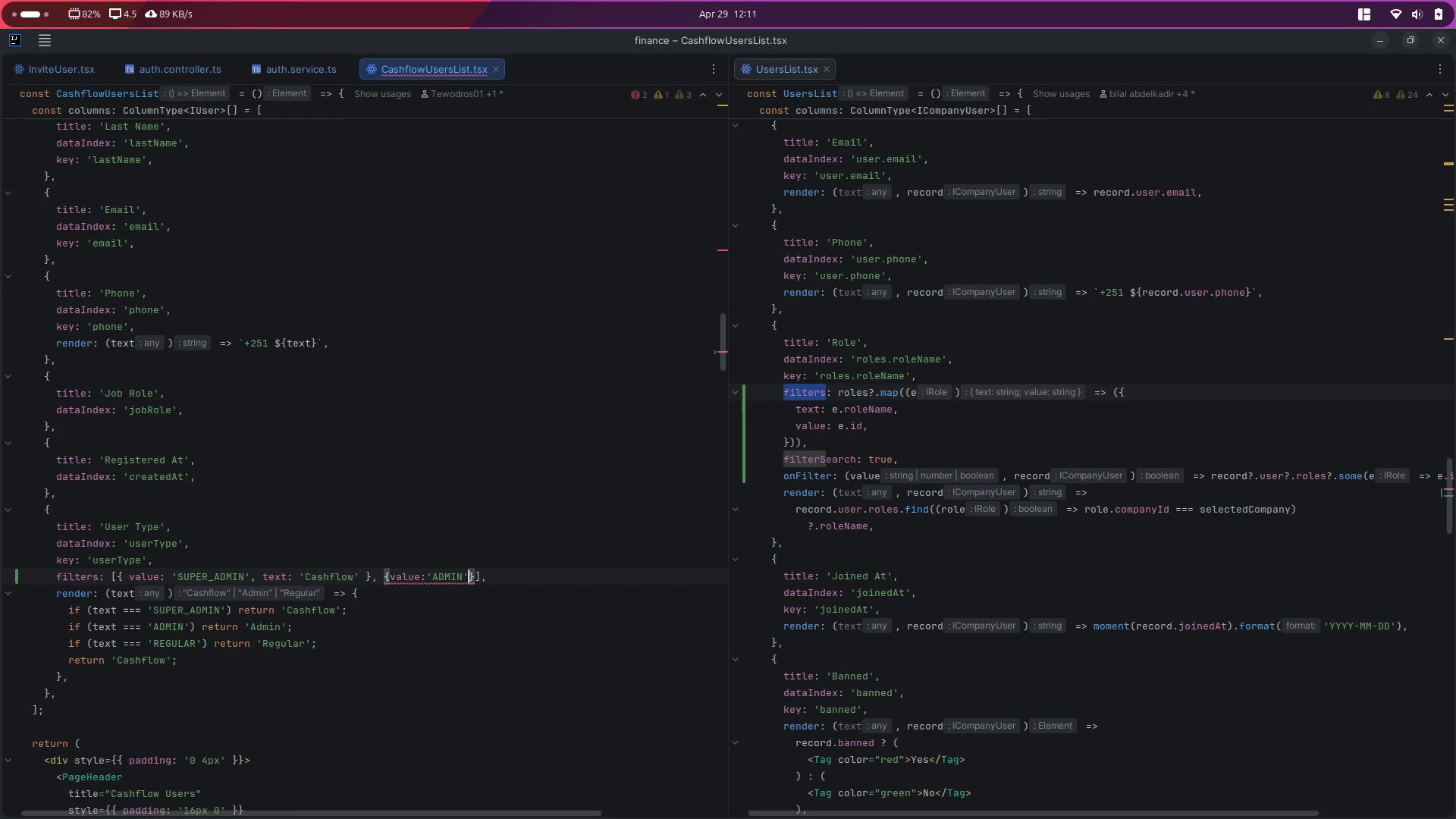 
 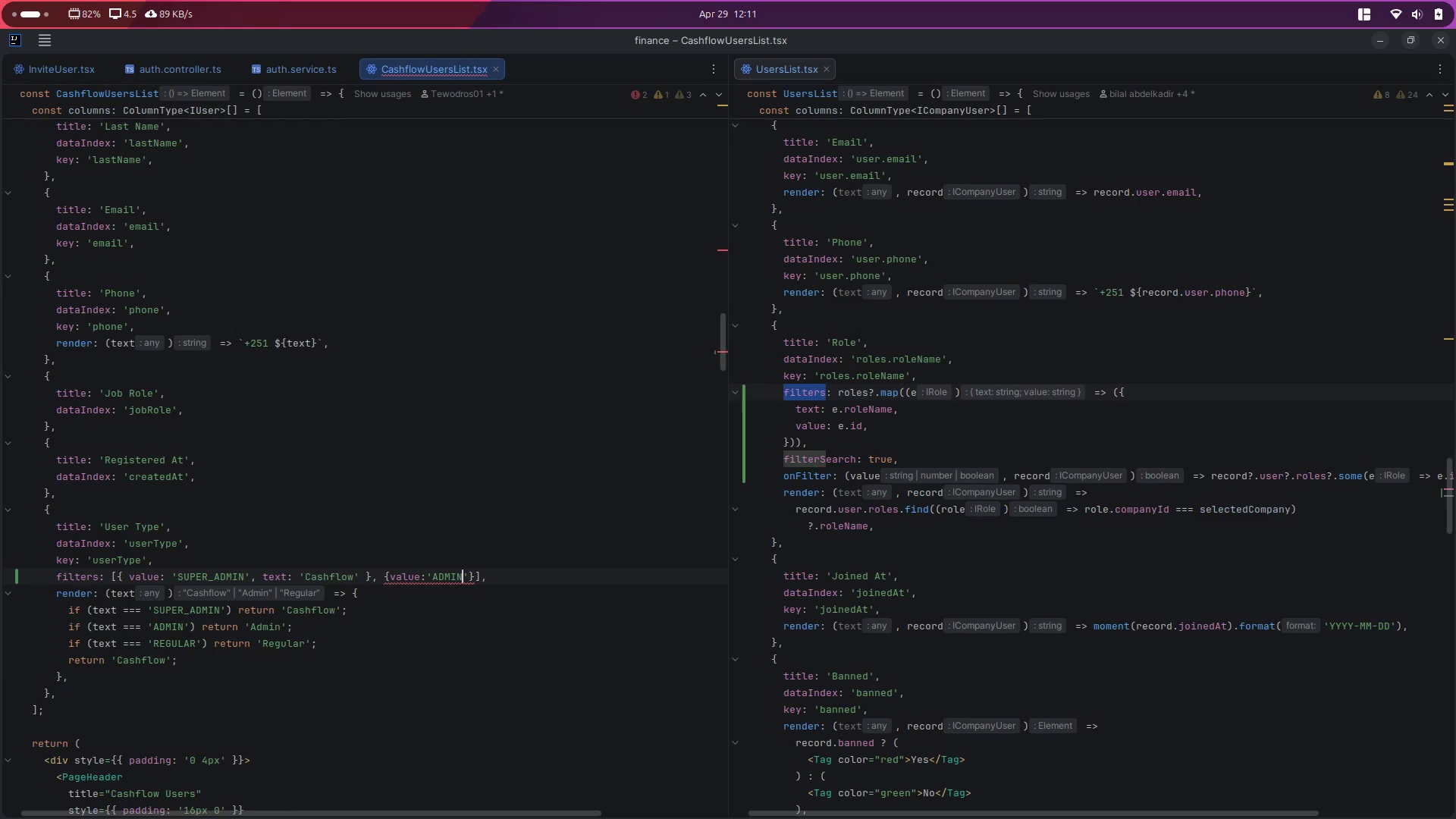 
key(ArrowRight)
 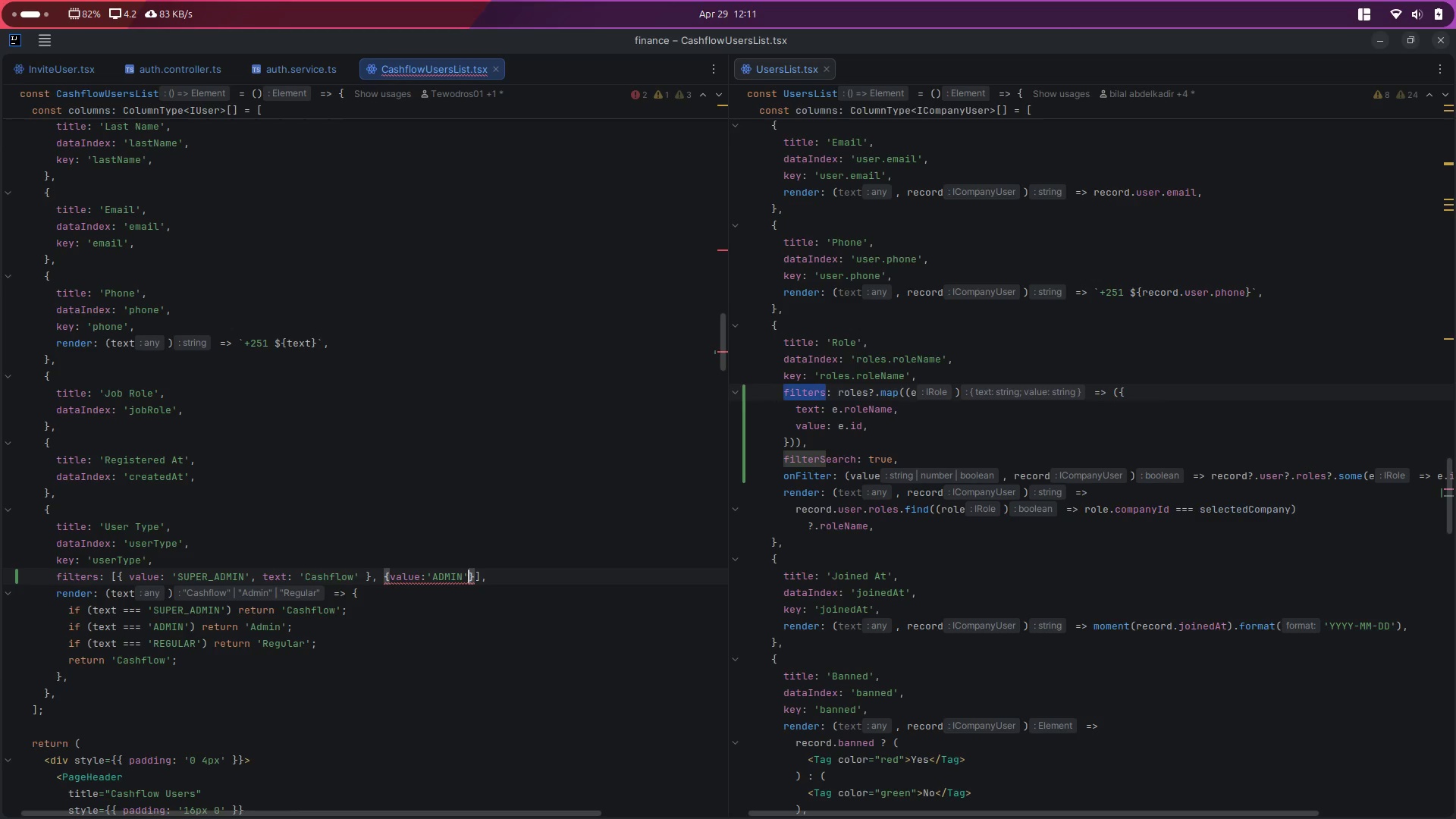 
type(, value:")
key(Backspace)
key(Backspace)
key(Backspace)
key(Backspace)
key(Backspace)
key(Backspace)
key(Backspace)
type(text:"Admin)
 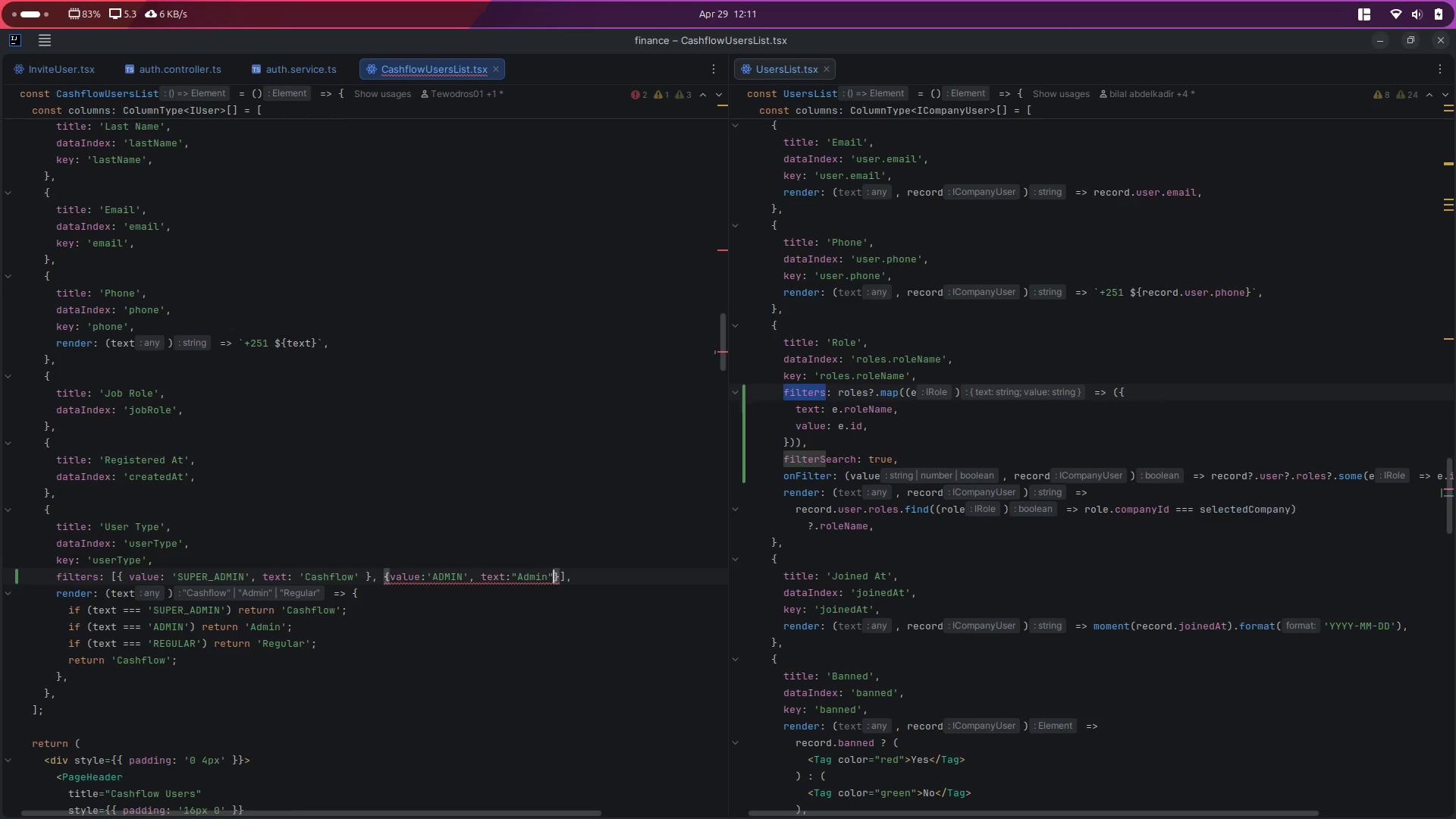 
 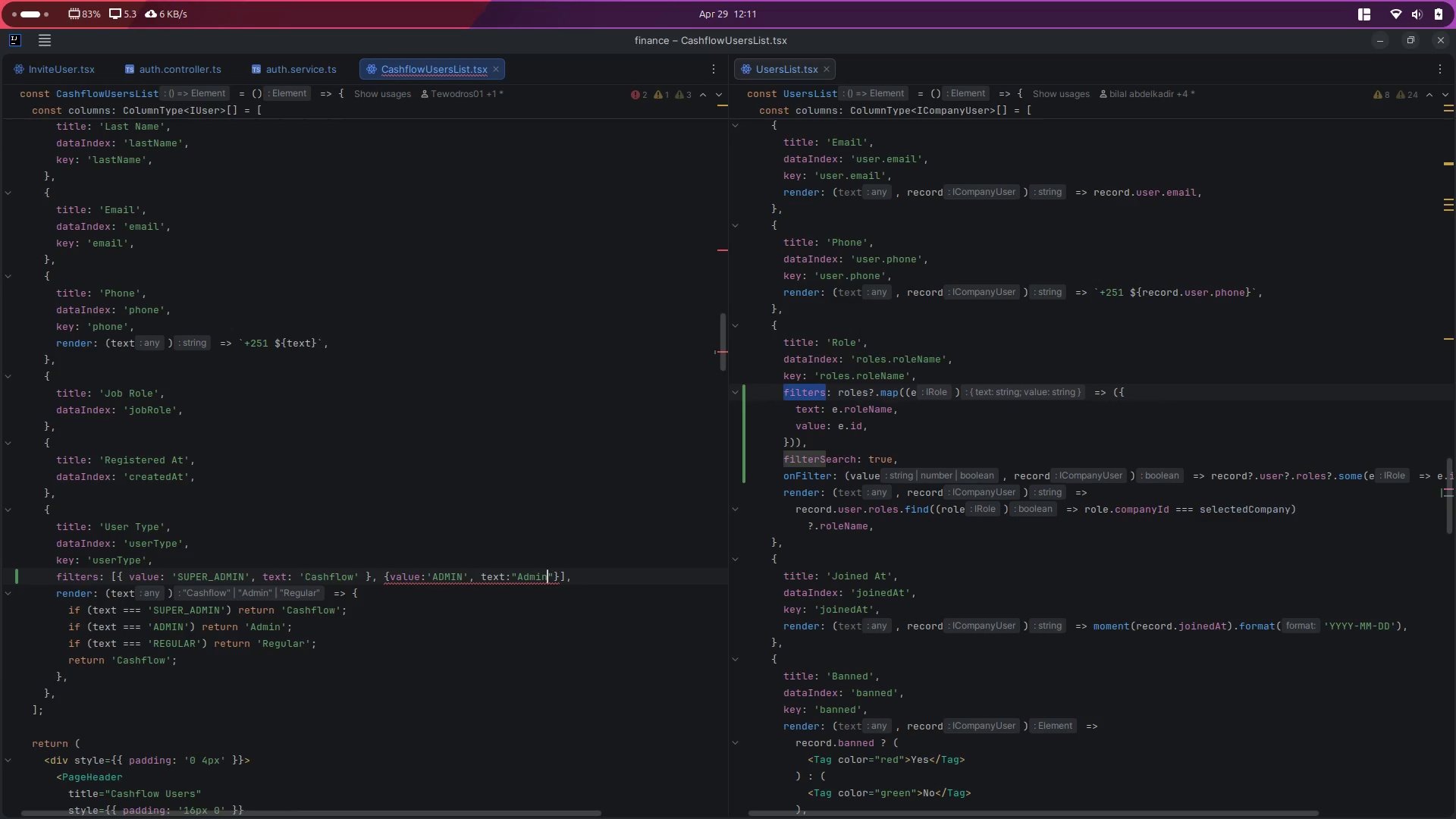 
key(ArrowRight)
 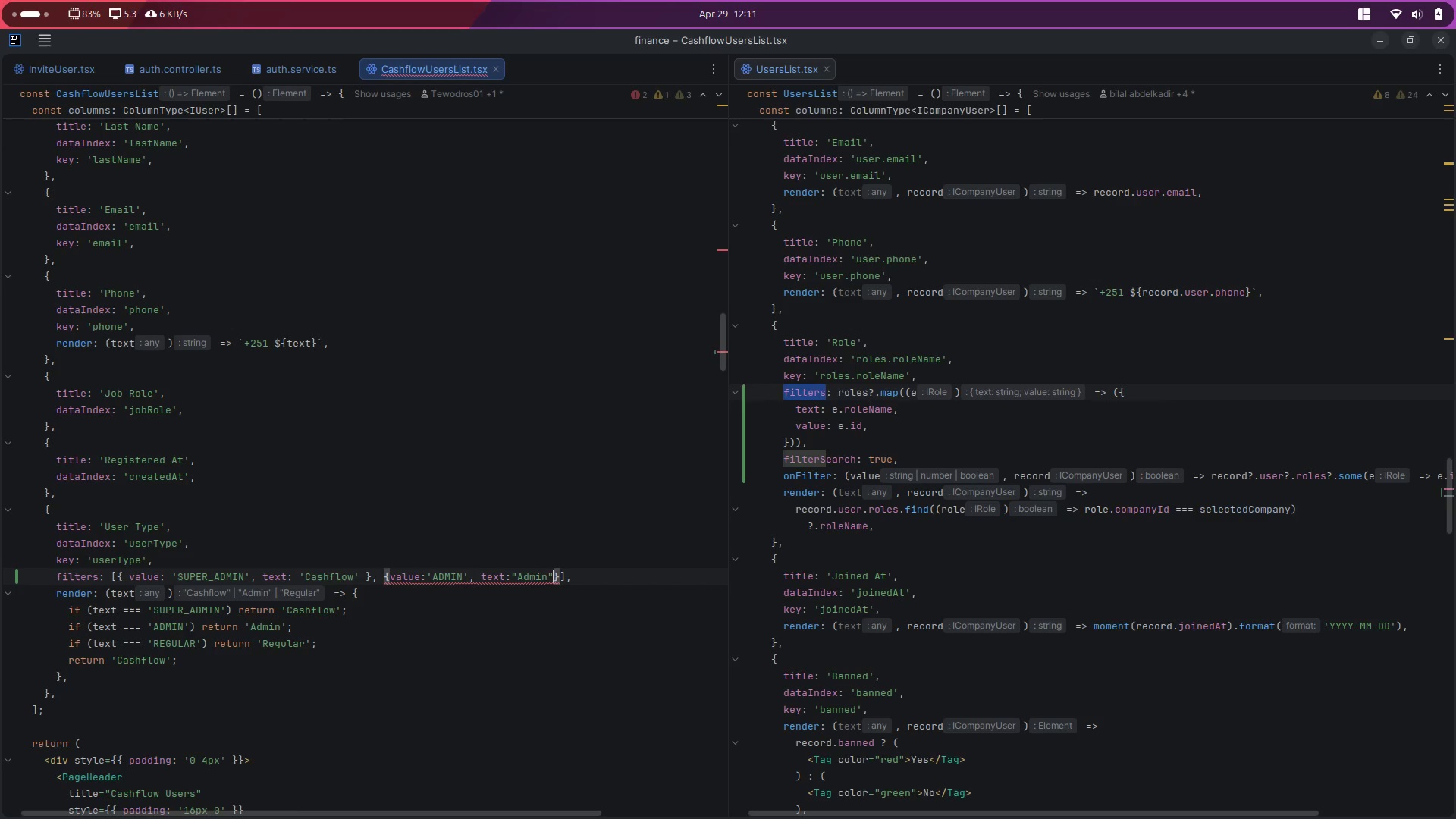 
key(ArrowRight)
 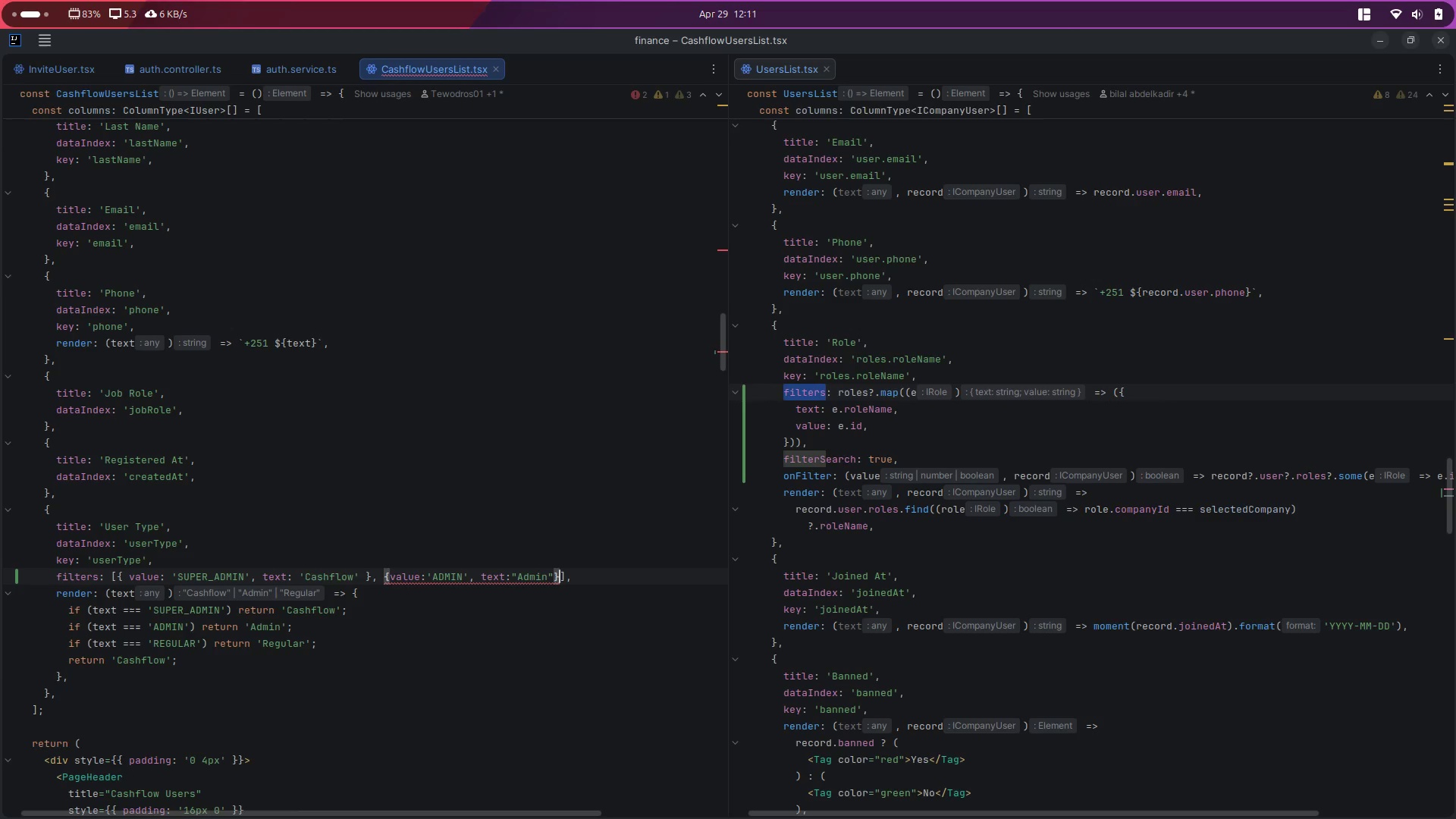 
type(, {value: 'REGULAR)
 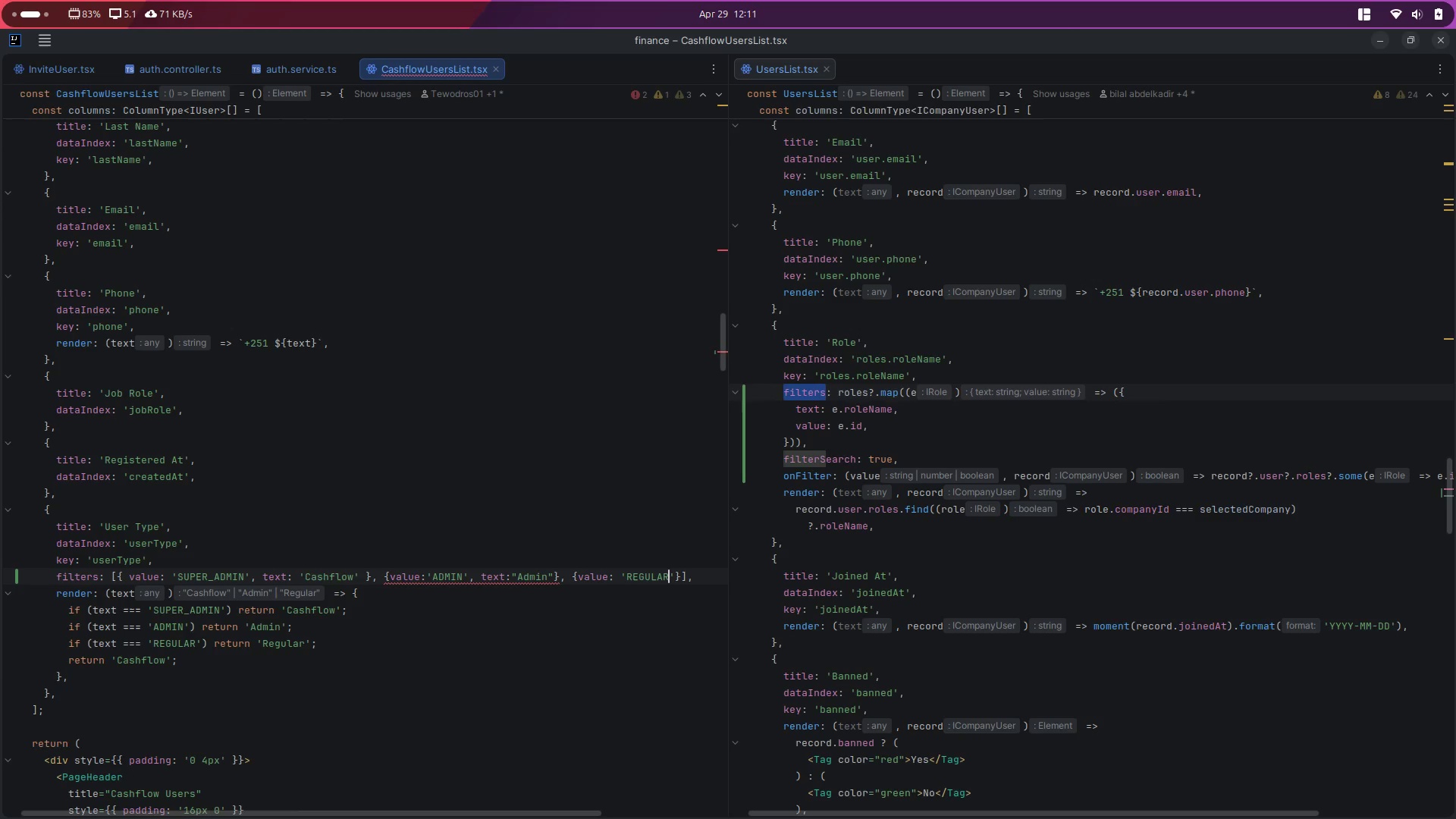 
key(ArrowRight)
 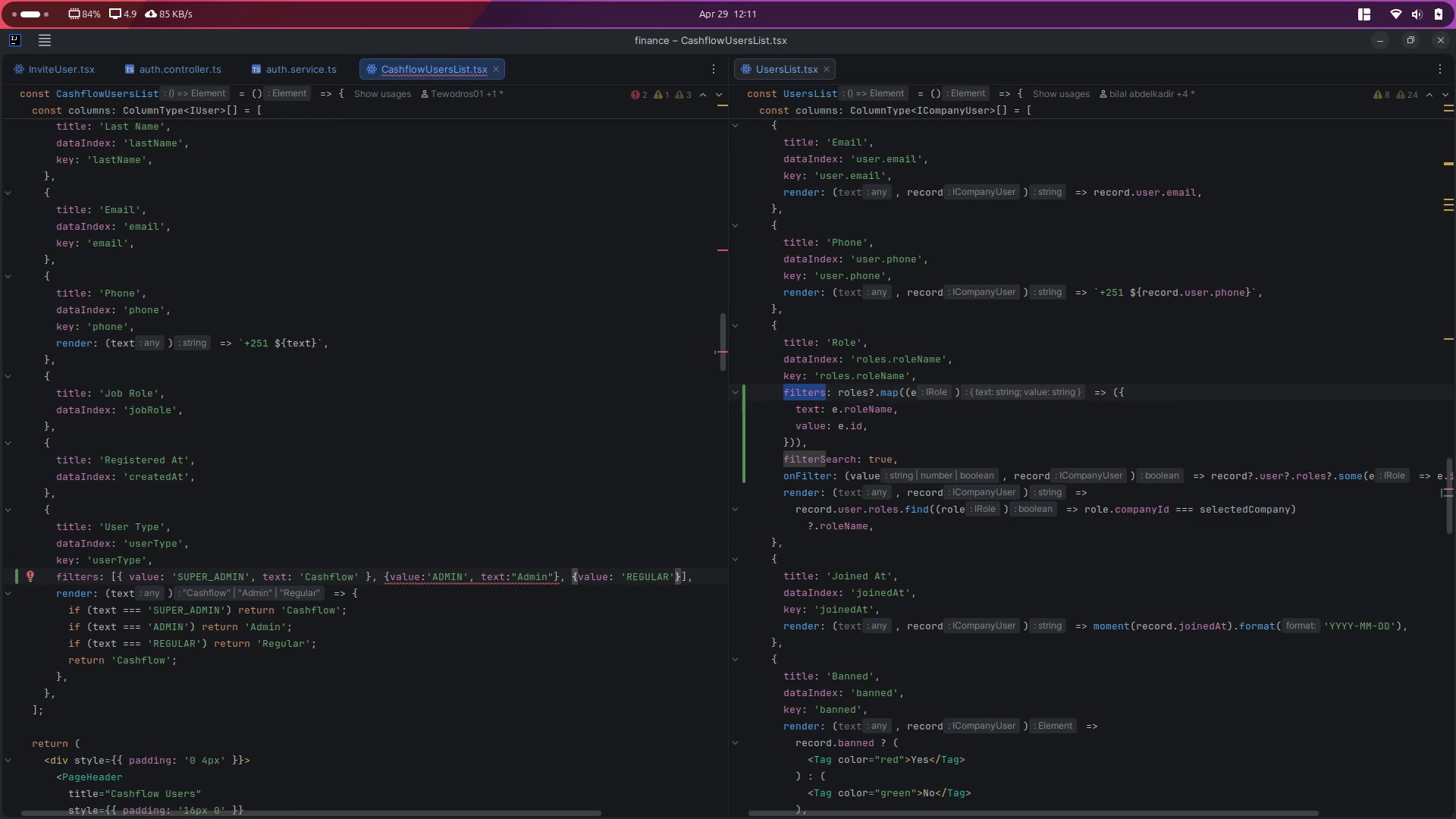 
type(, text;)
key(Backspace)
type(:"Regular)
 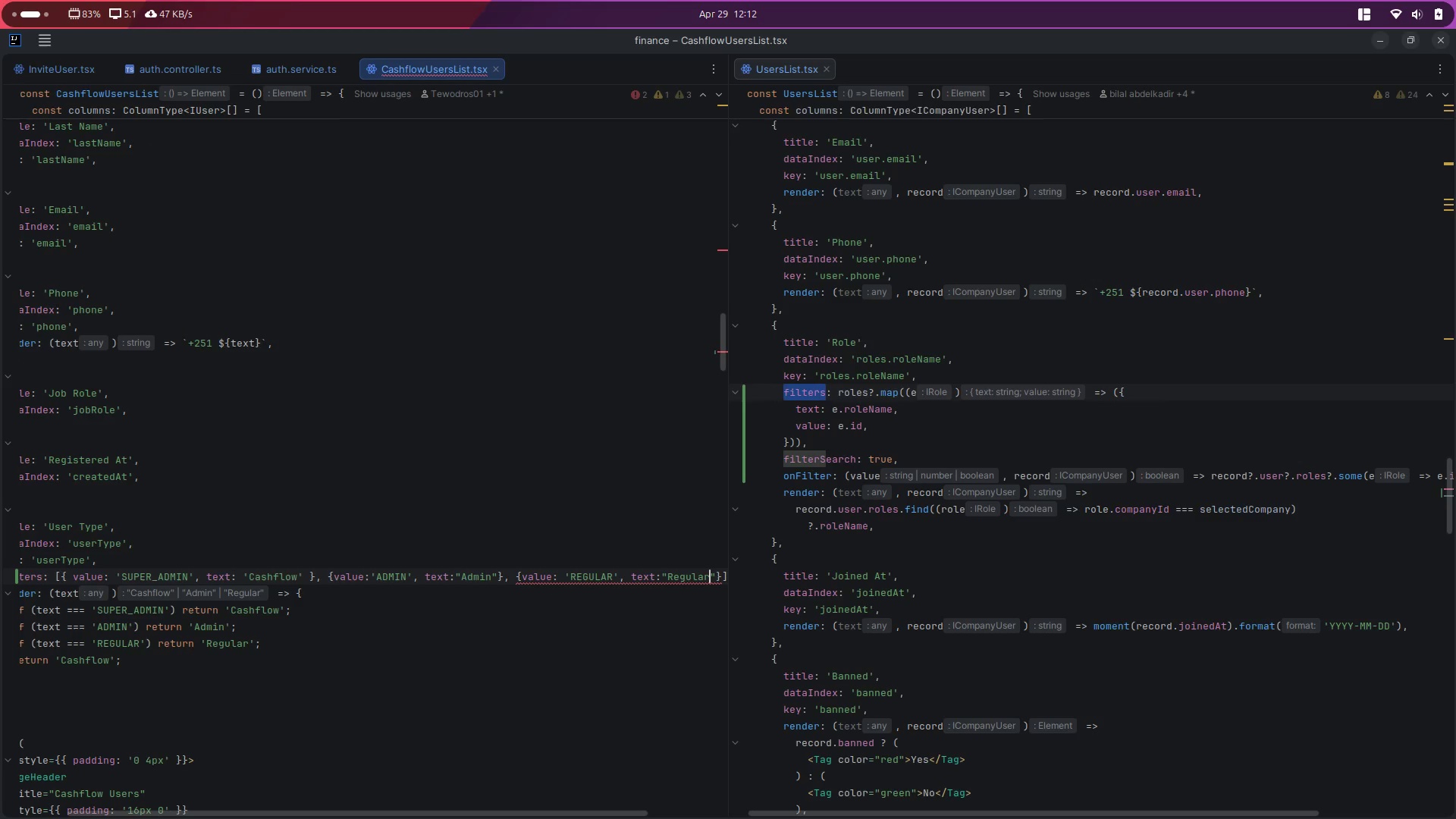 
key(ArrowDown)
 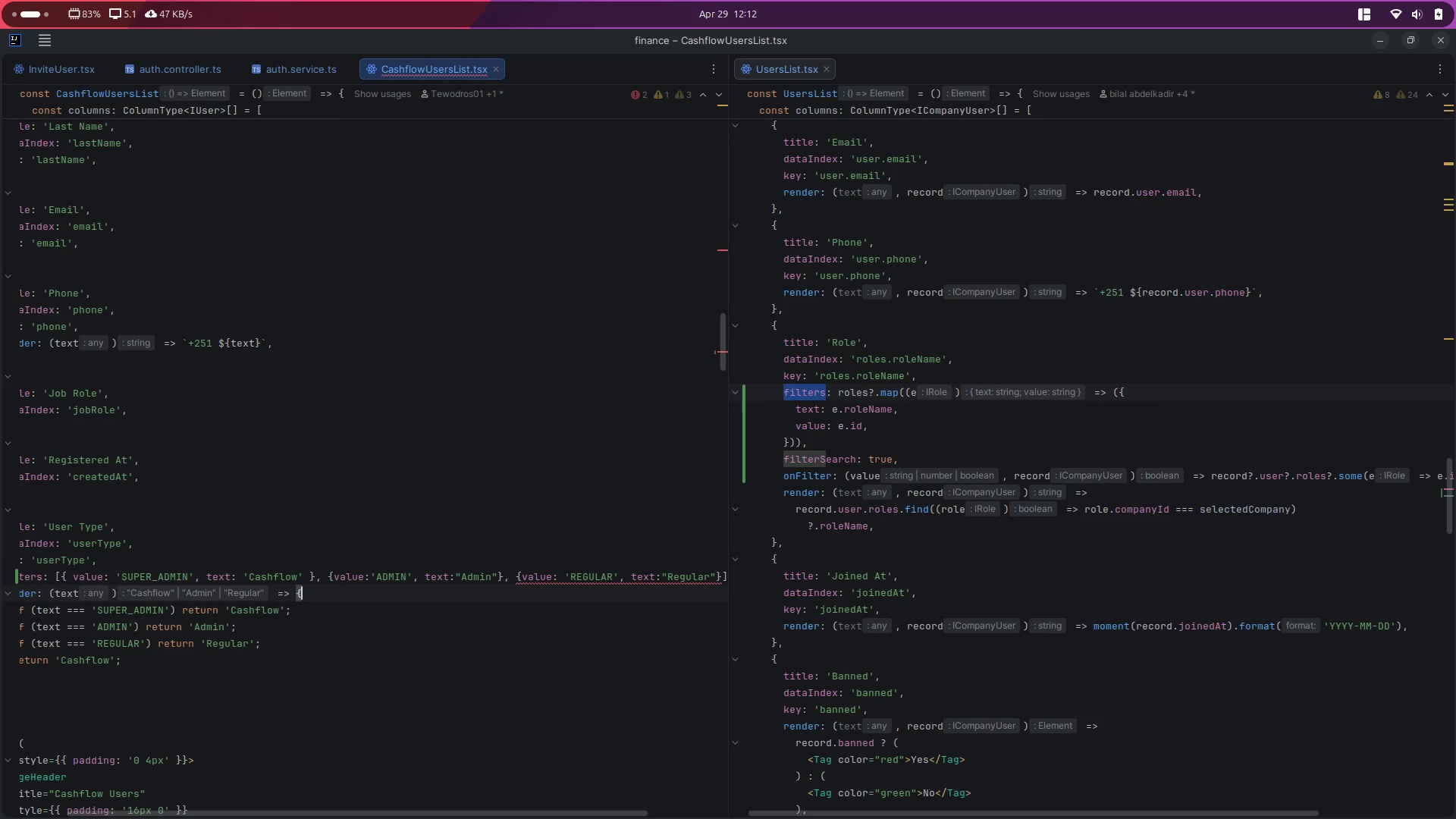 
key(ArrowDown)
 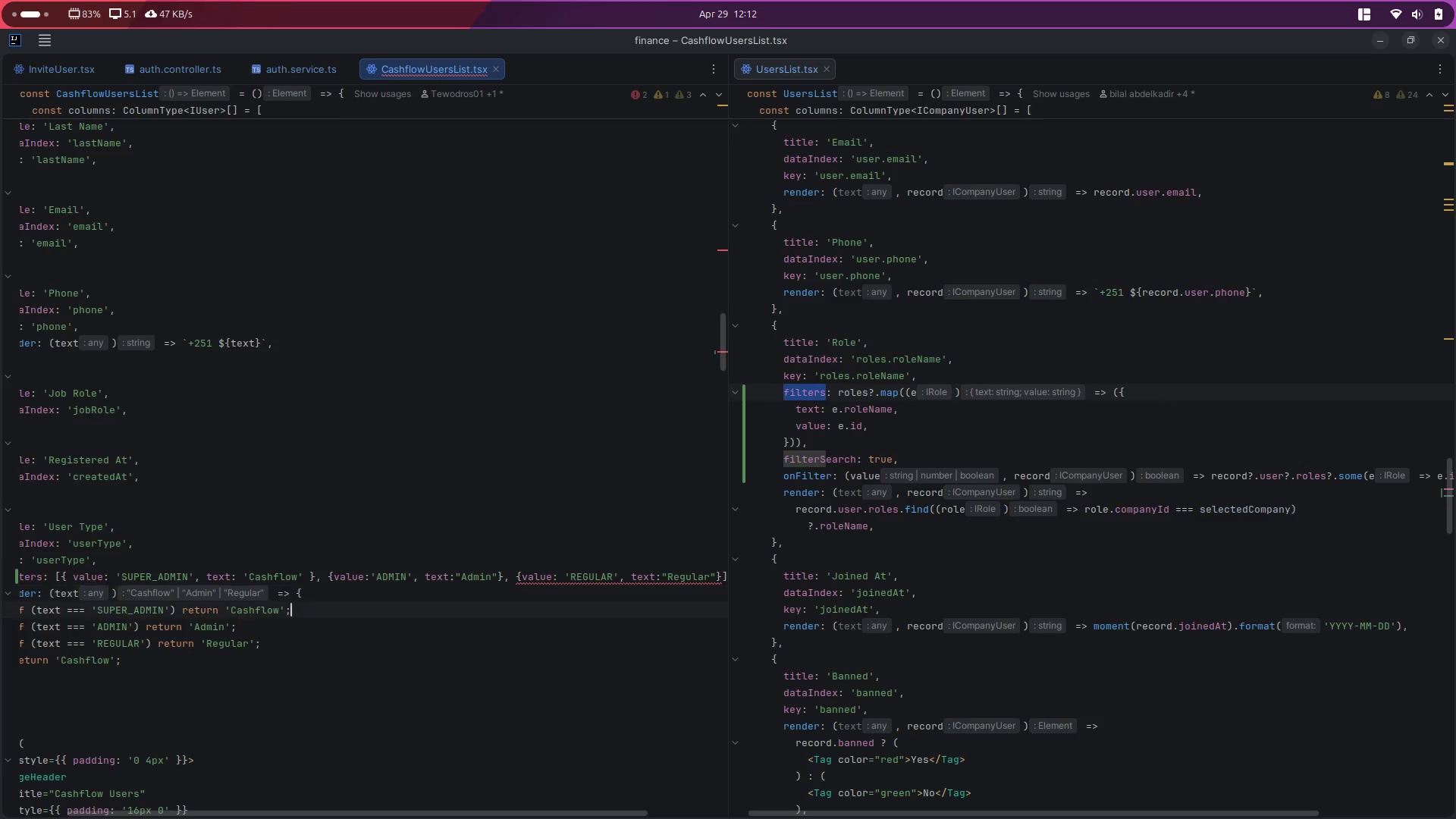 
key(ArrowDown)
 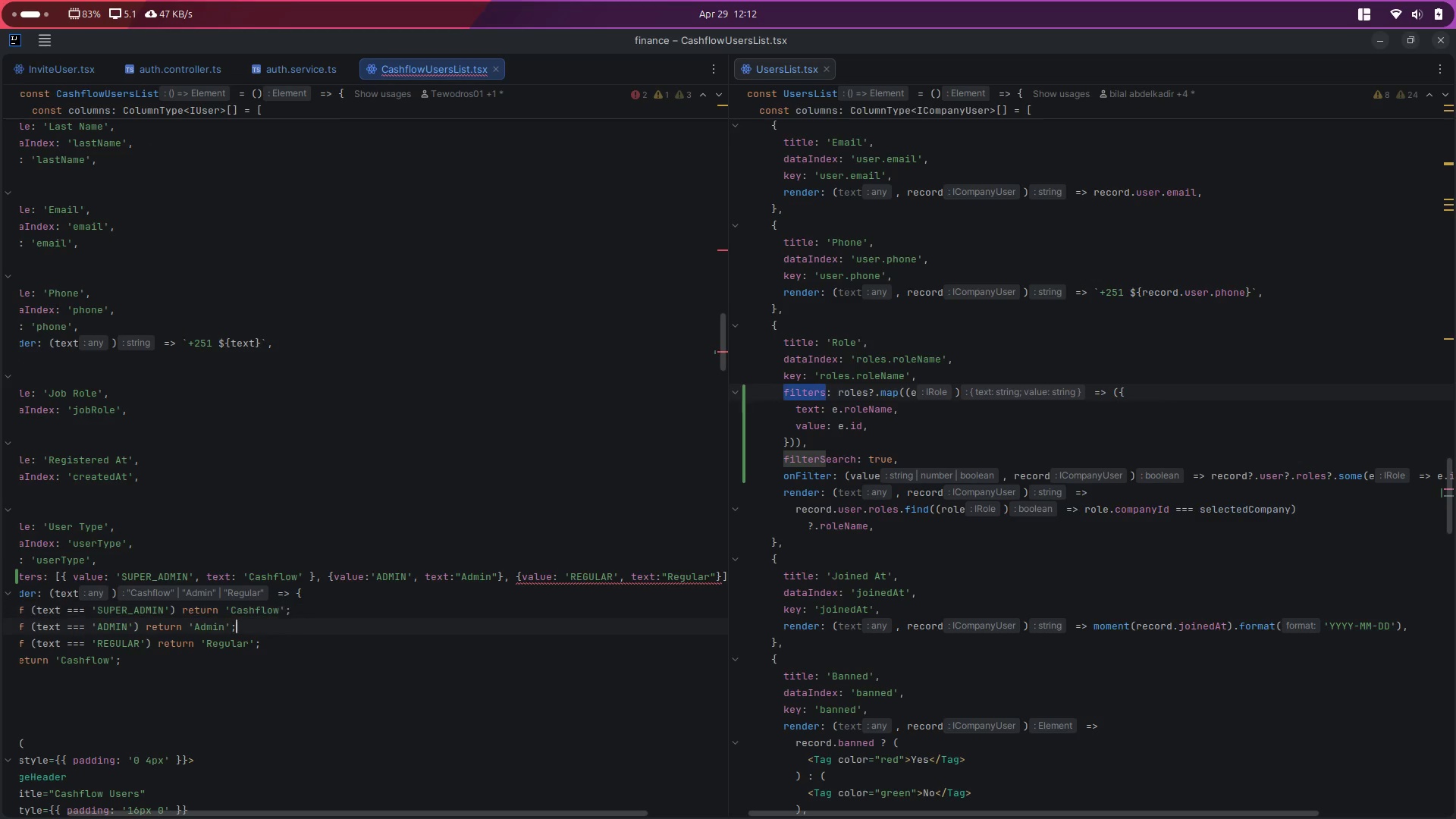 
key(ArrowDown)
 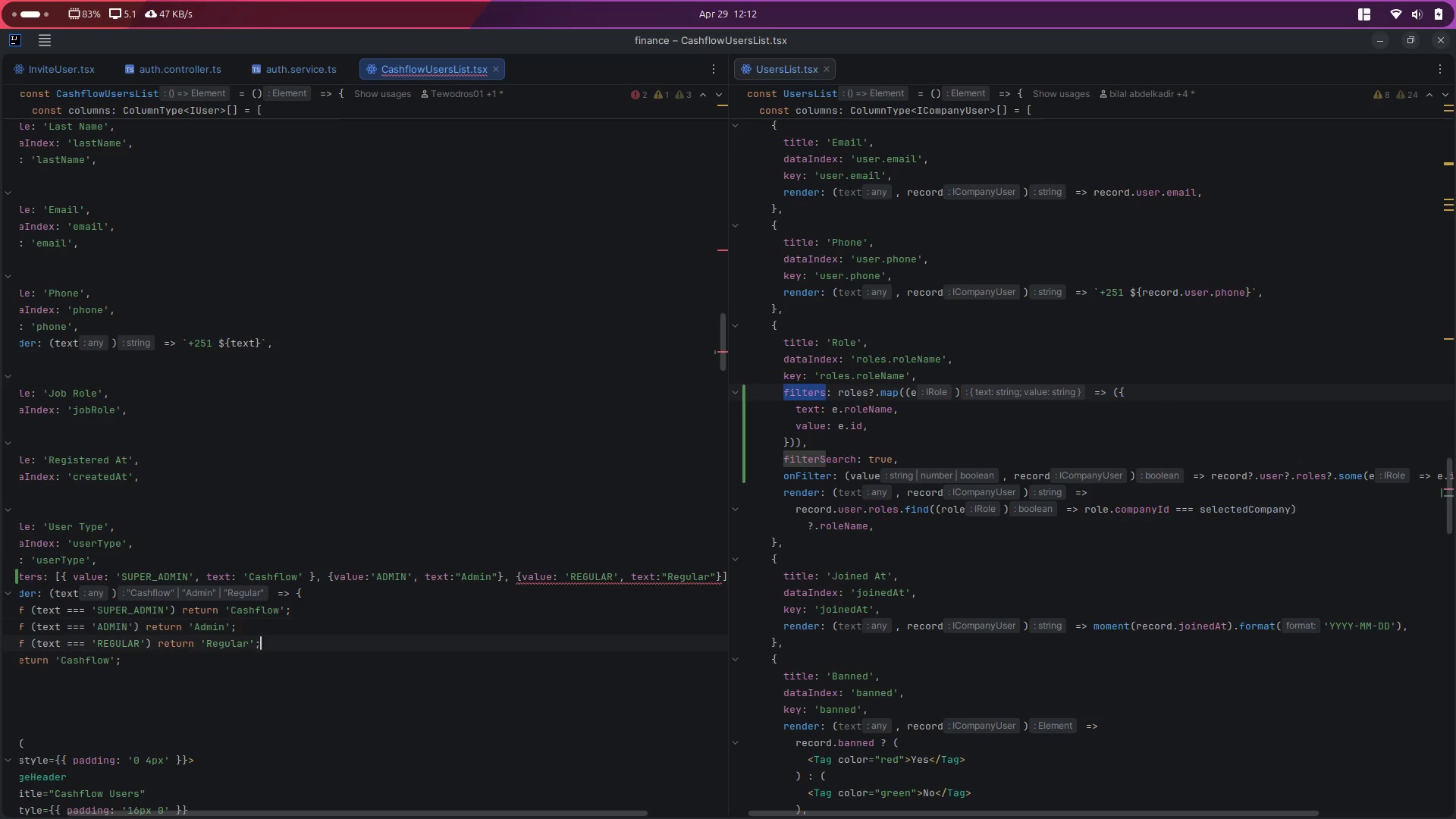 
key(ArrowDown)
 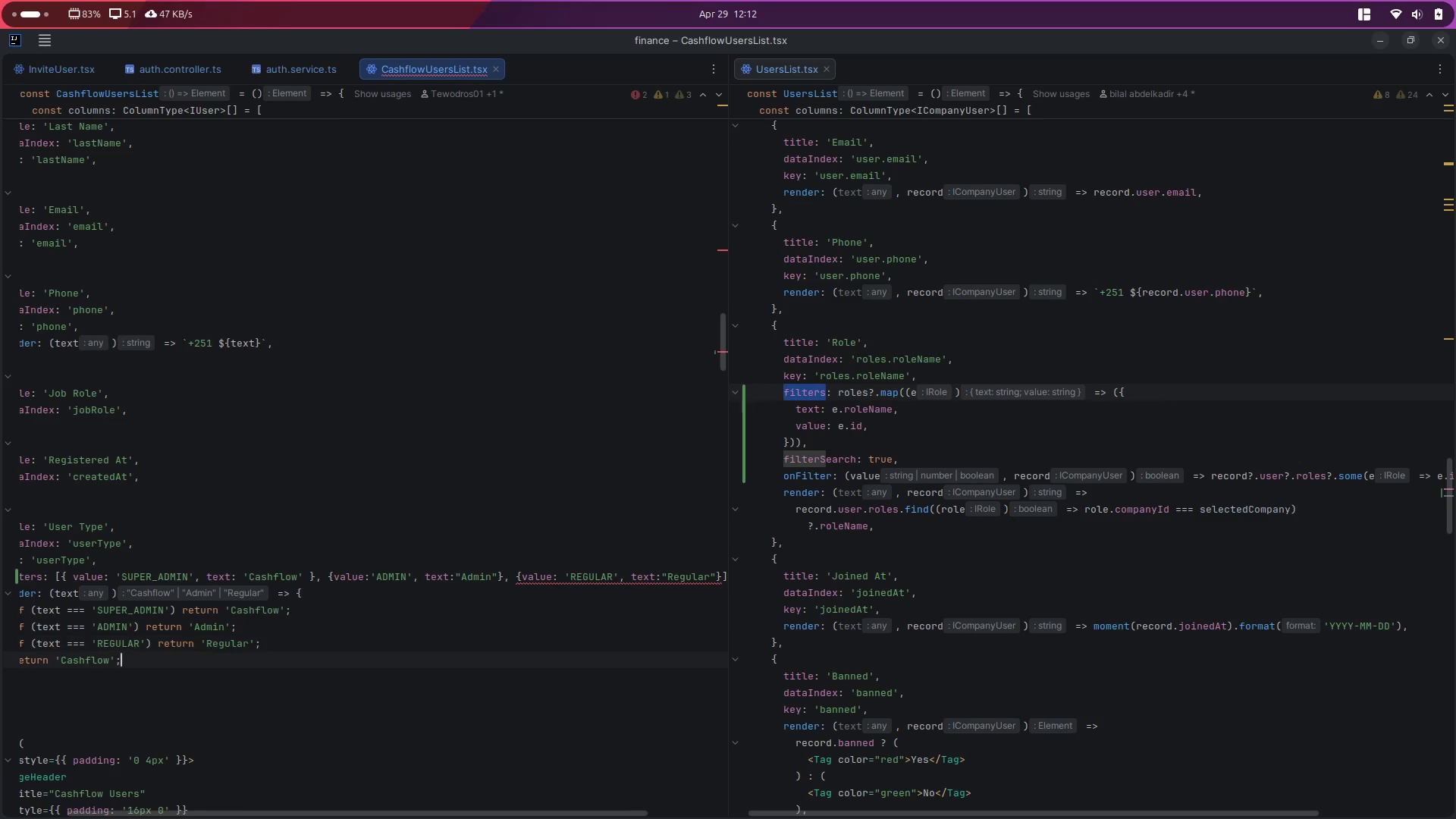 
key(ArrowDown)
 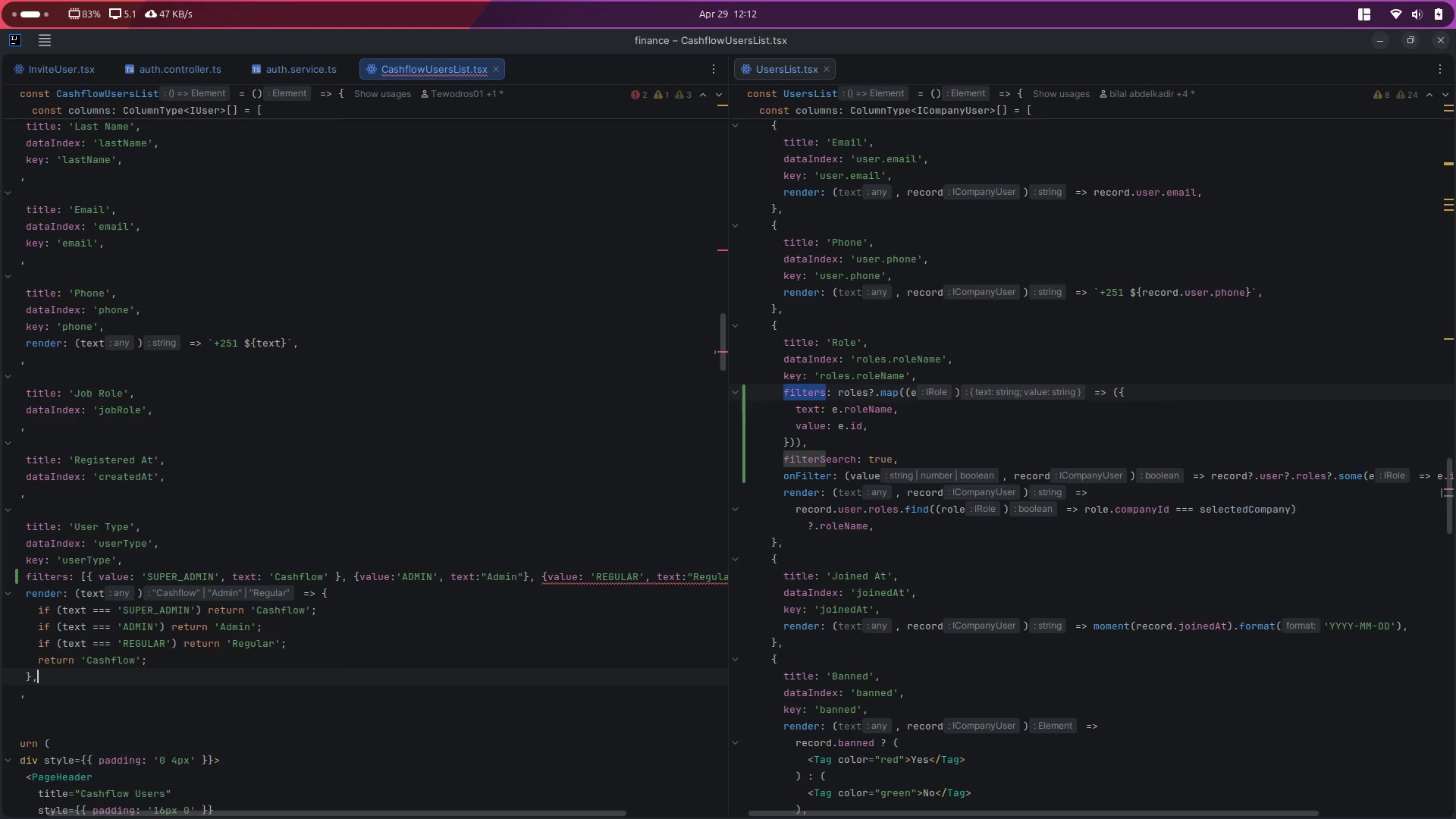 
key(ArrowDown)
 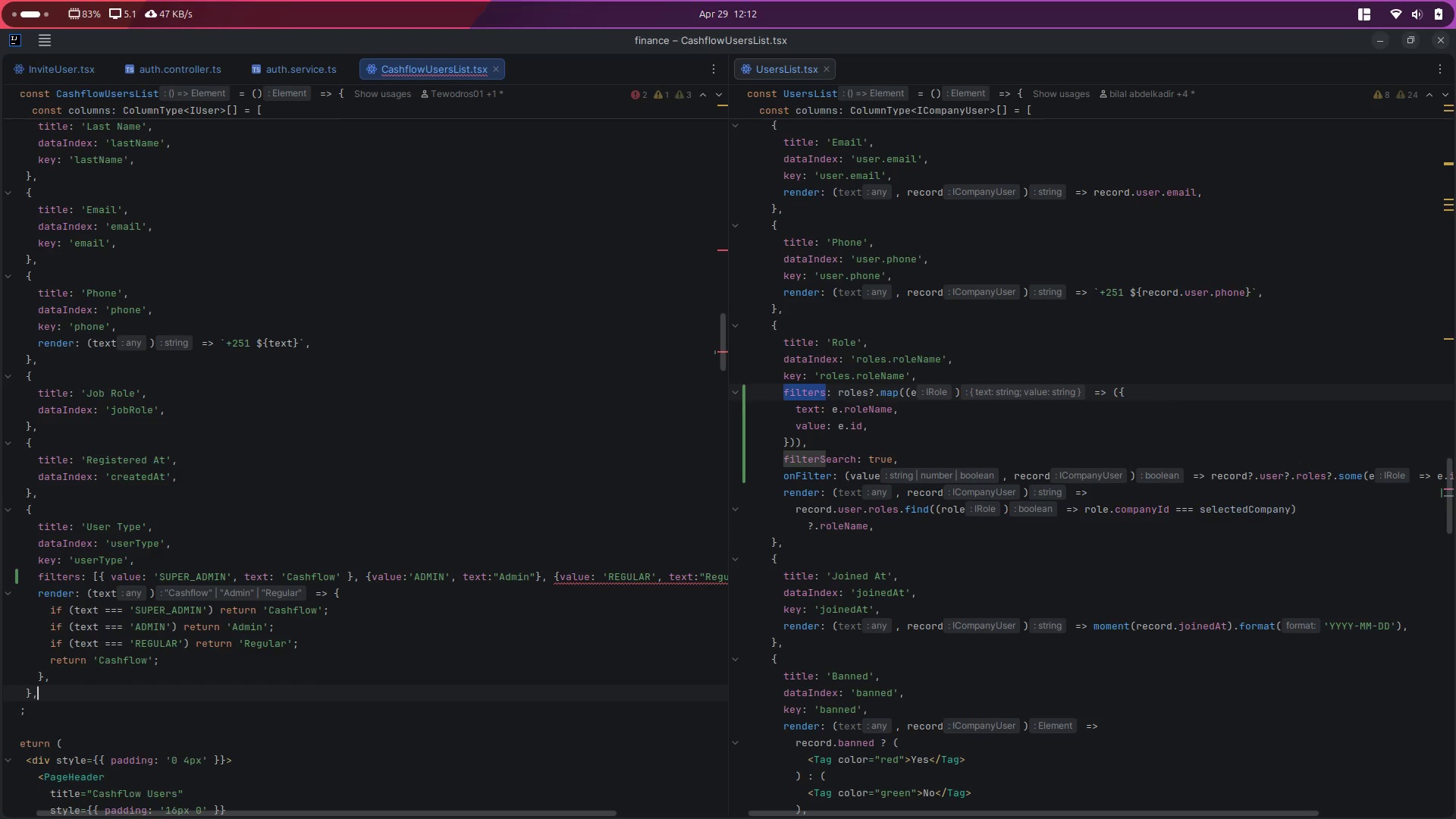 
key(ArrowDown)
 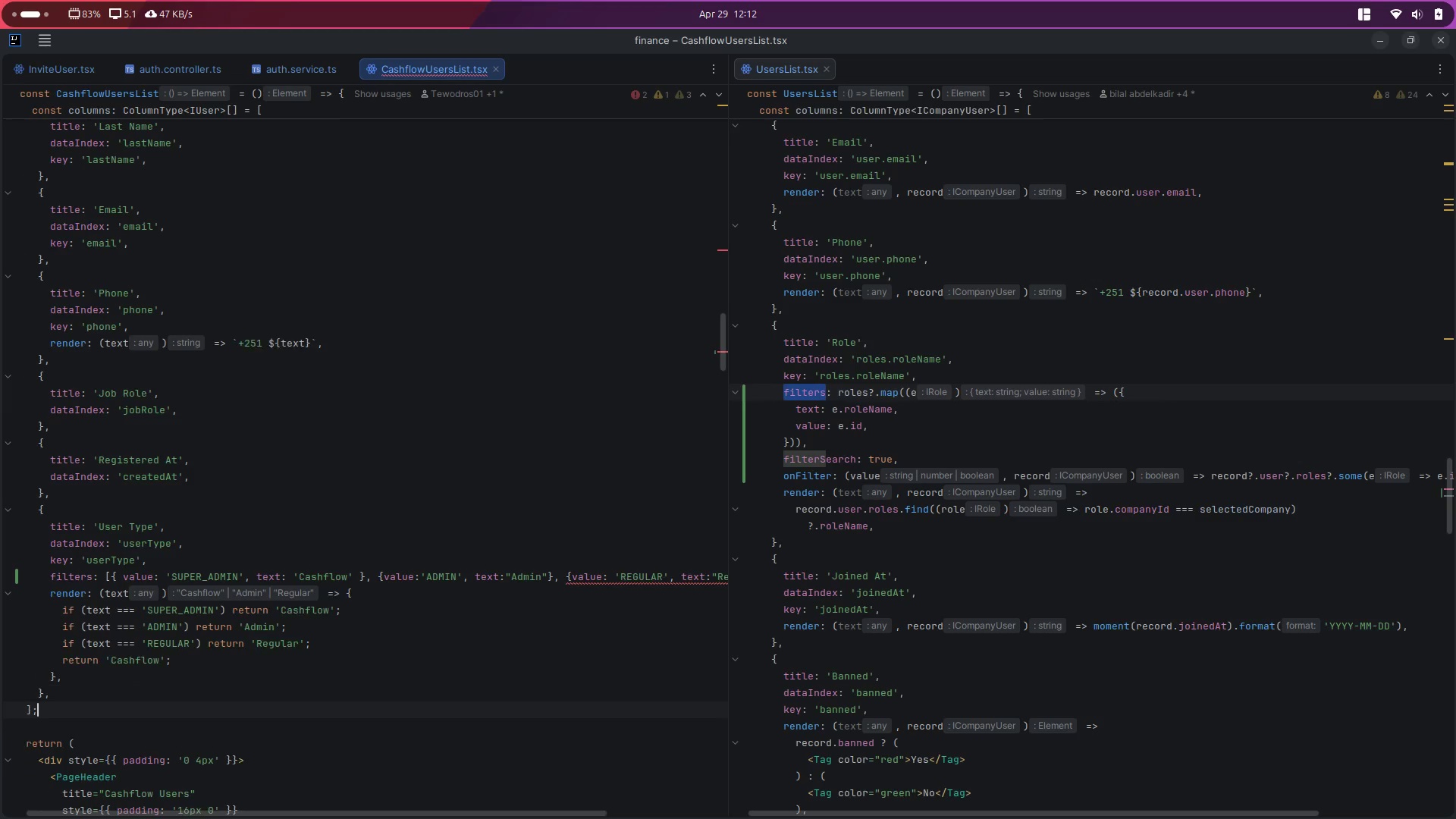 
key(ArrowDown)
 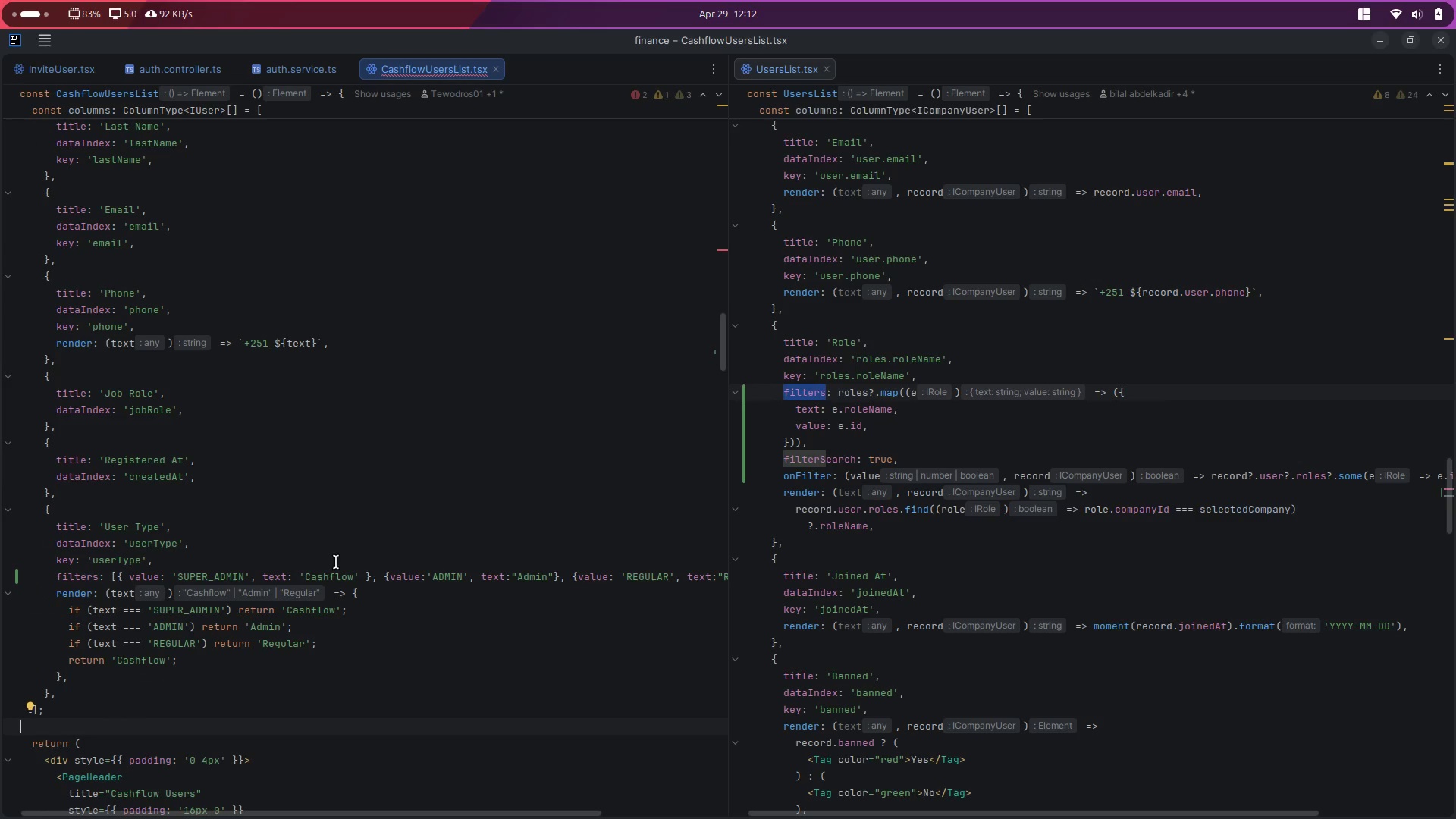 
scroll: coordinate [375, 568], scroll_direction: down, amount: 7.0
 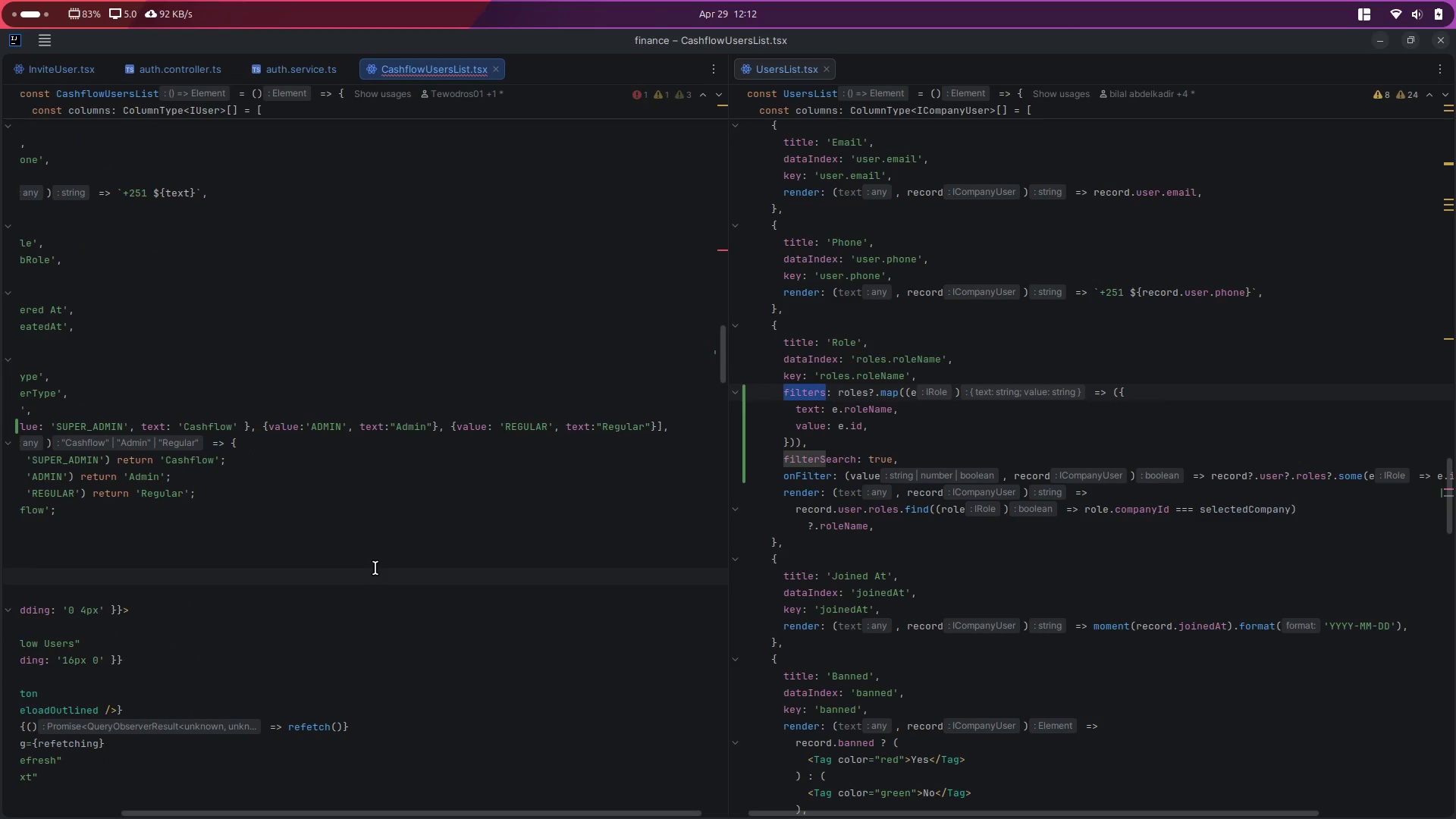 
scroll: coordinate [375, 568], scroll_direction: up, amount: 17.0
 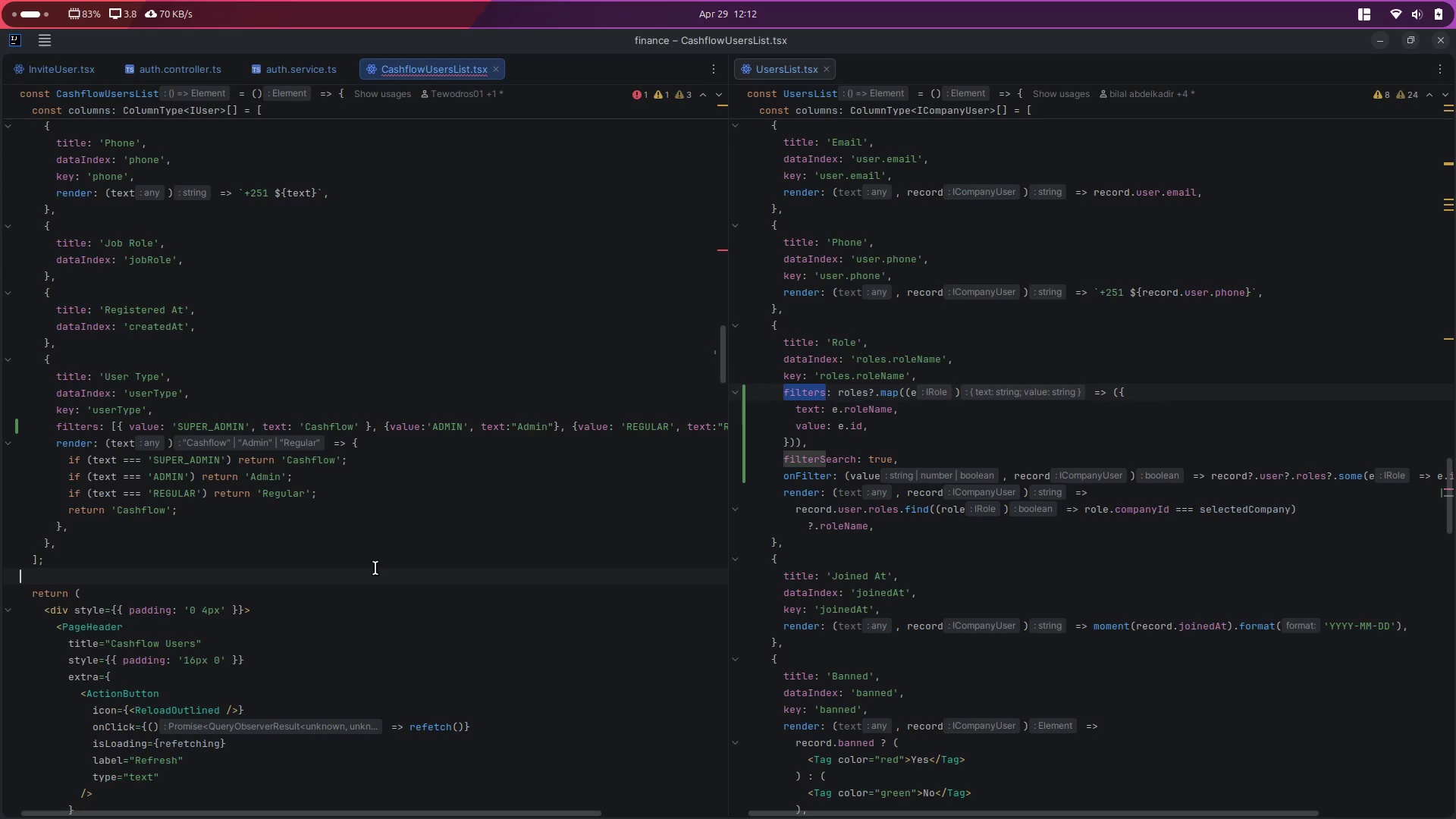 
wait(26.53)
 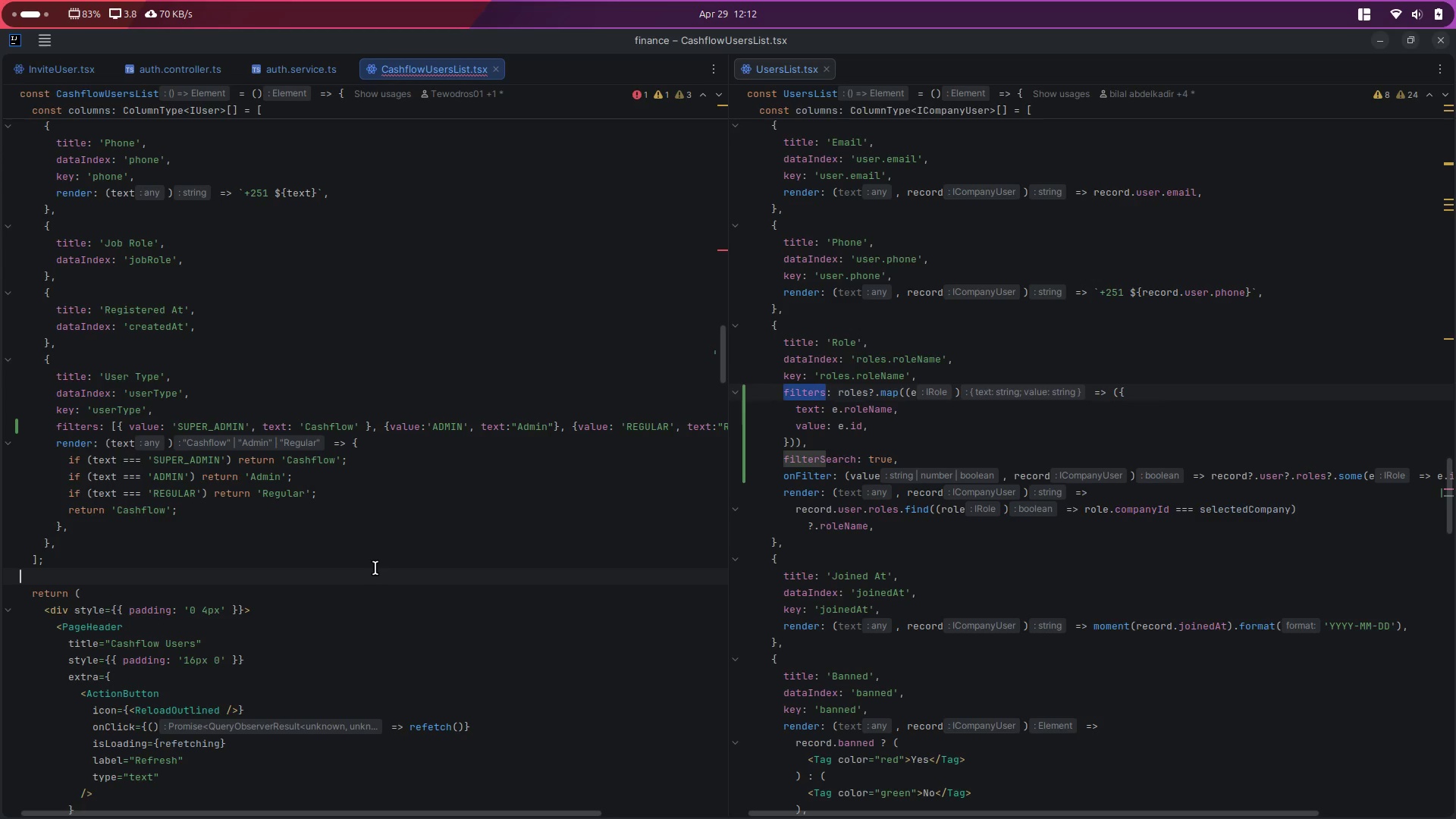 
left_click([908, 458])
 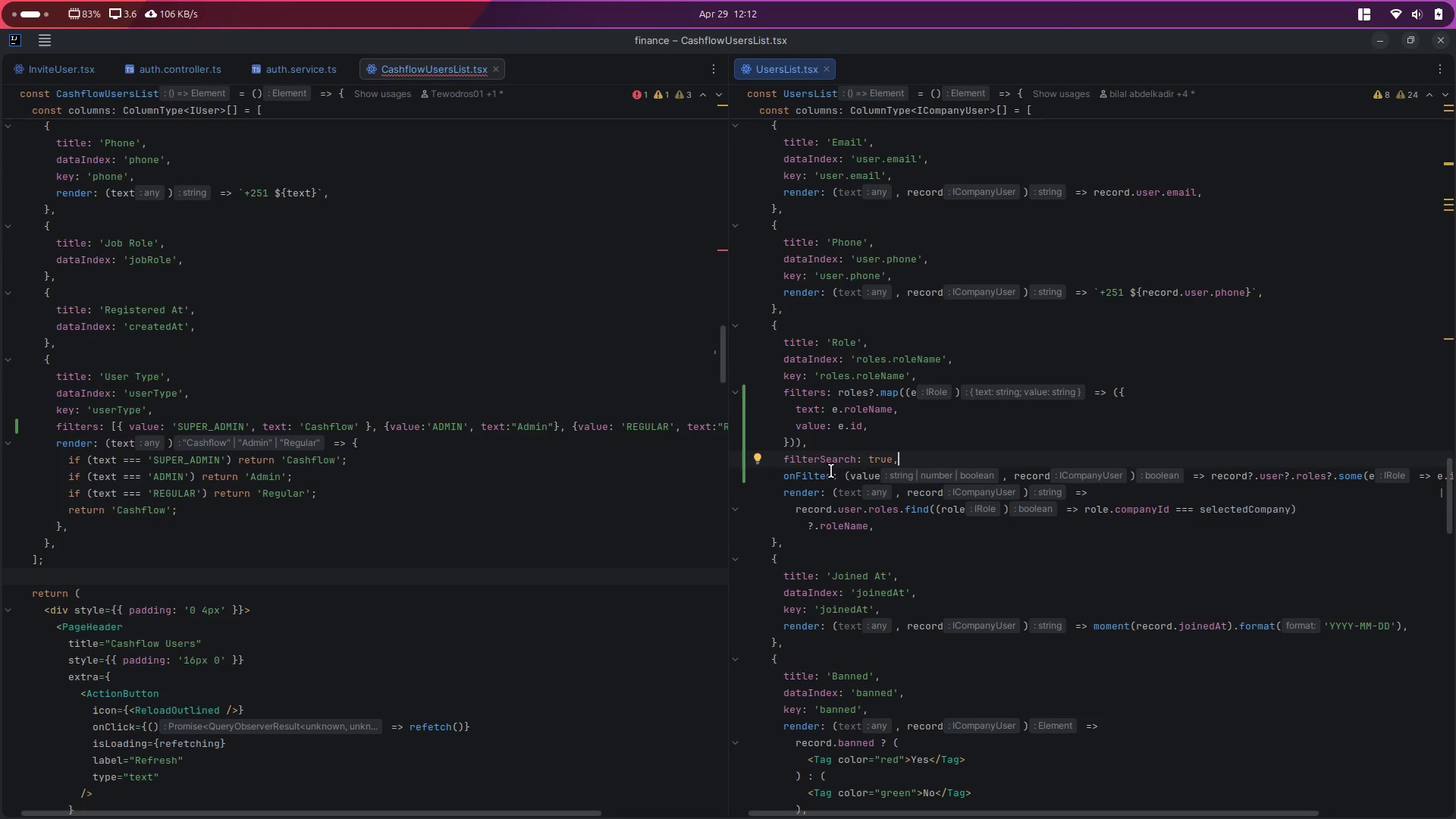 
left_click([803, 476])
 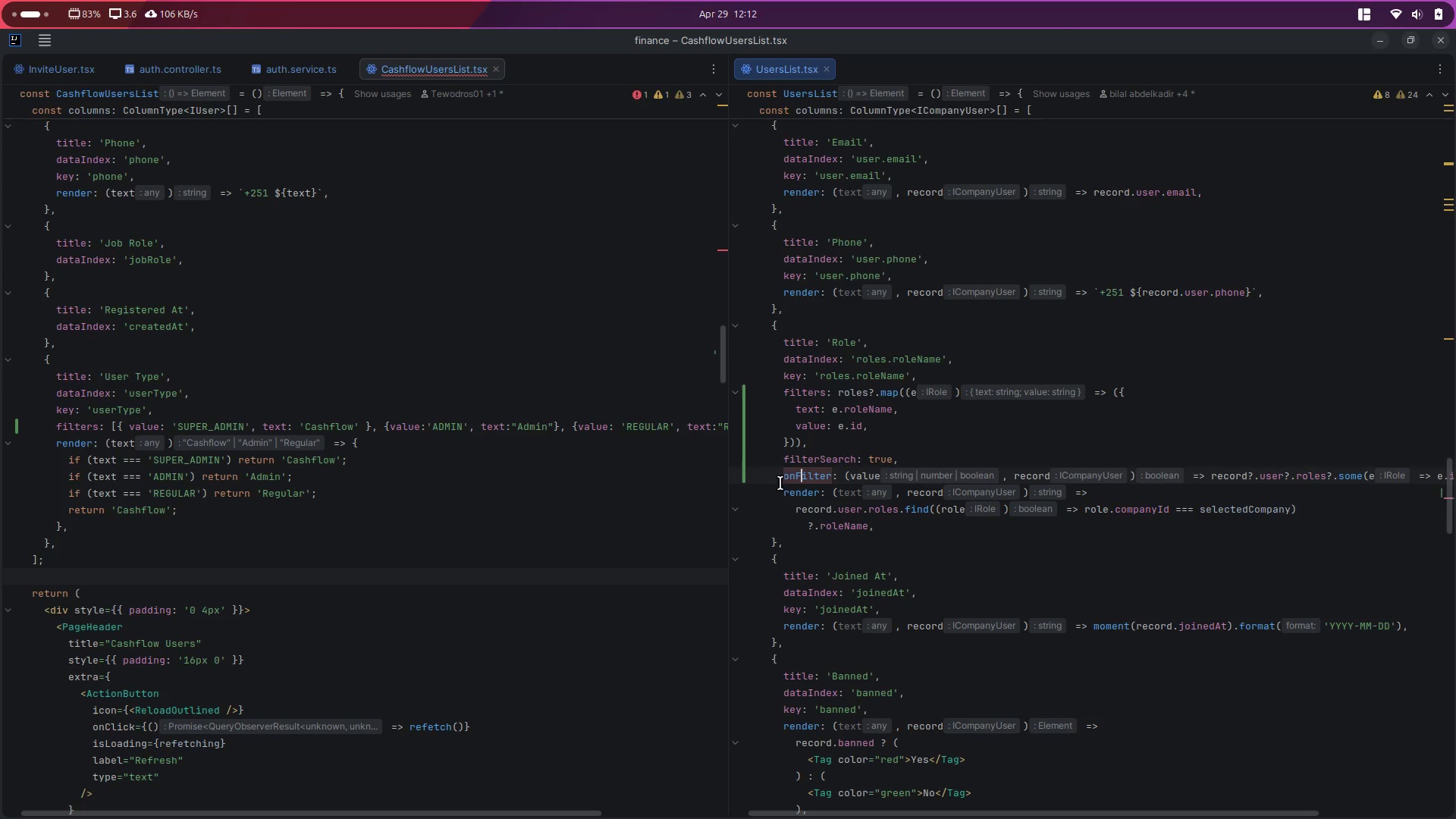 
key(Control+ControlLeft)
 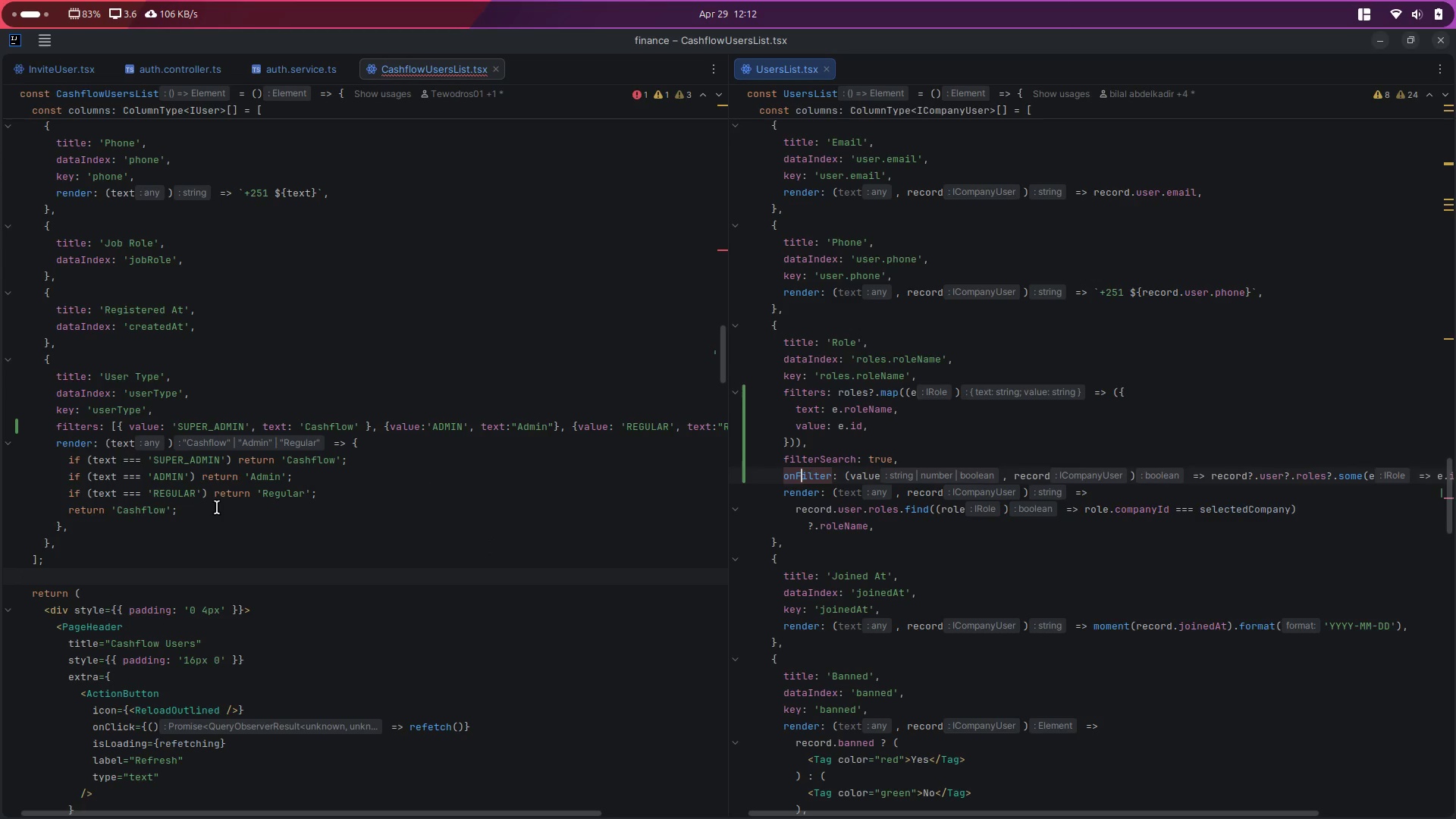 
key(Control+C)
 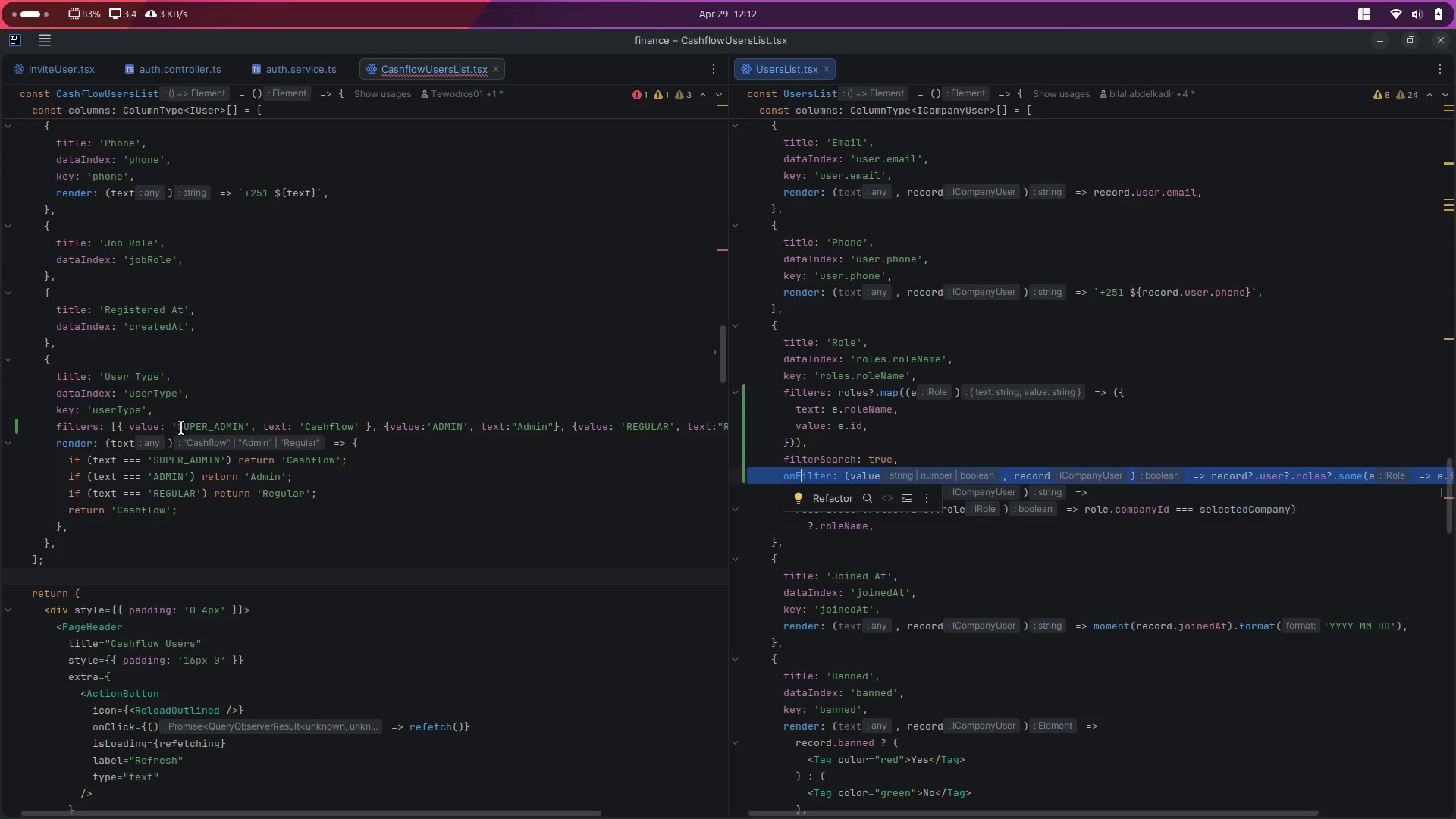 
left_click([51, 445])
 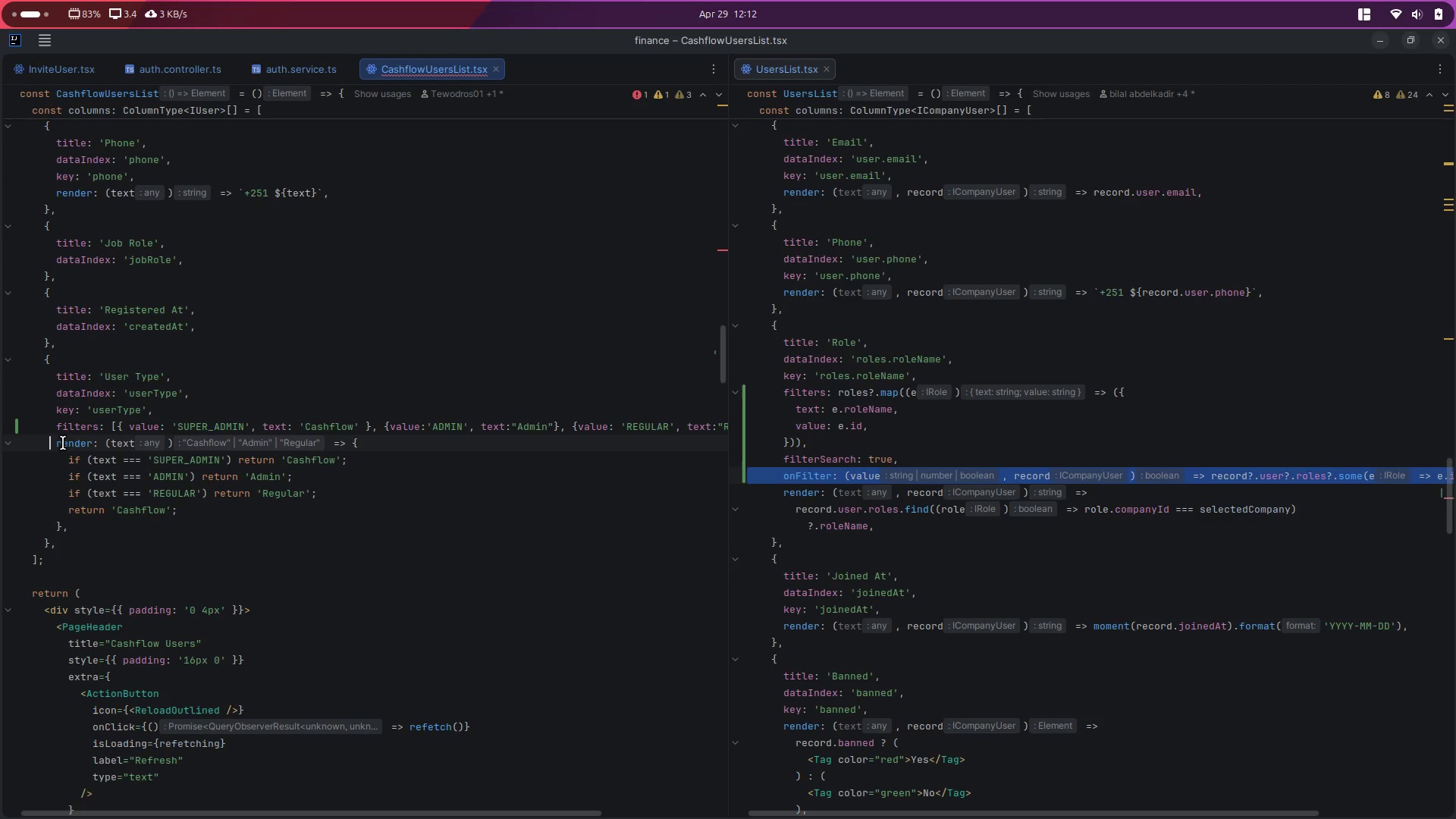 
key(Enter)
 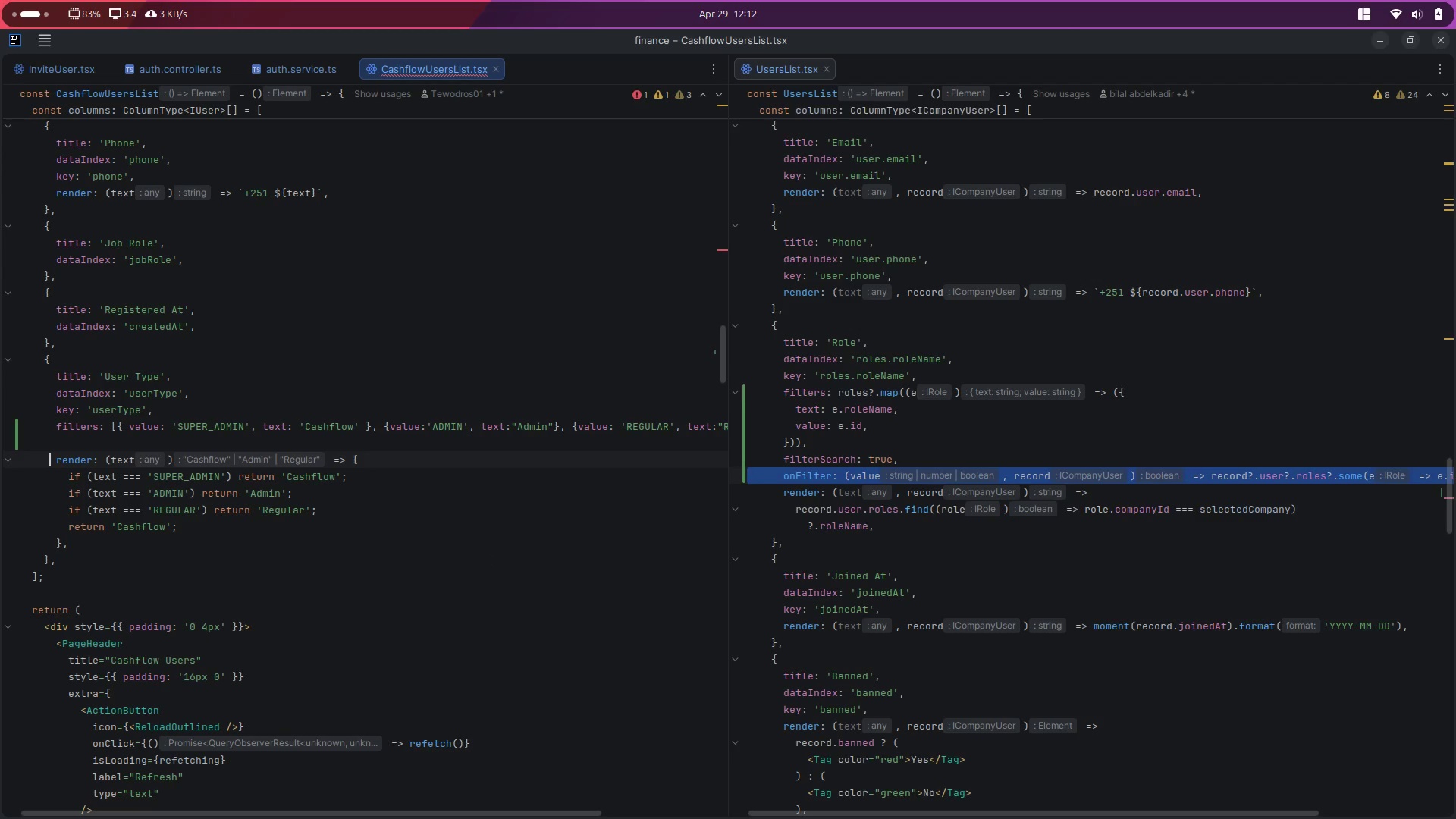 
key(ArrowUp)
 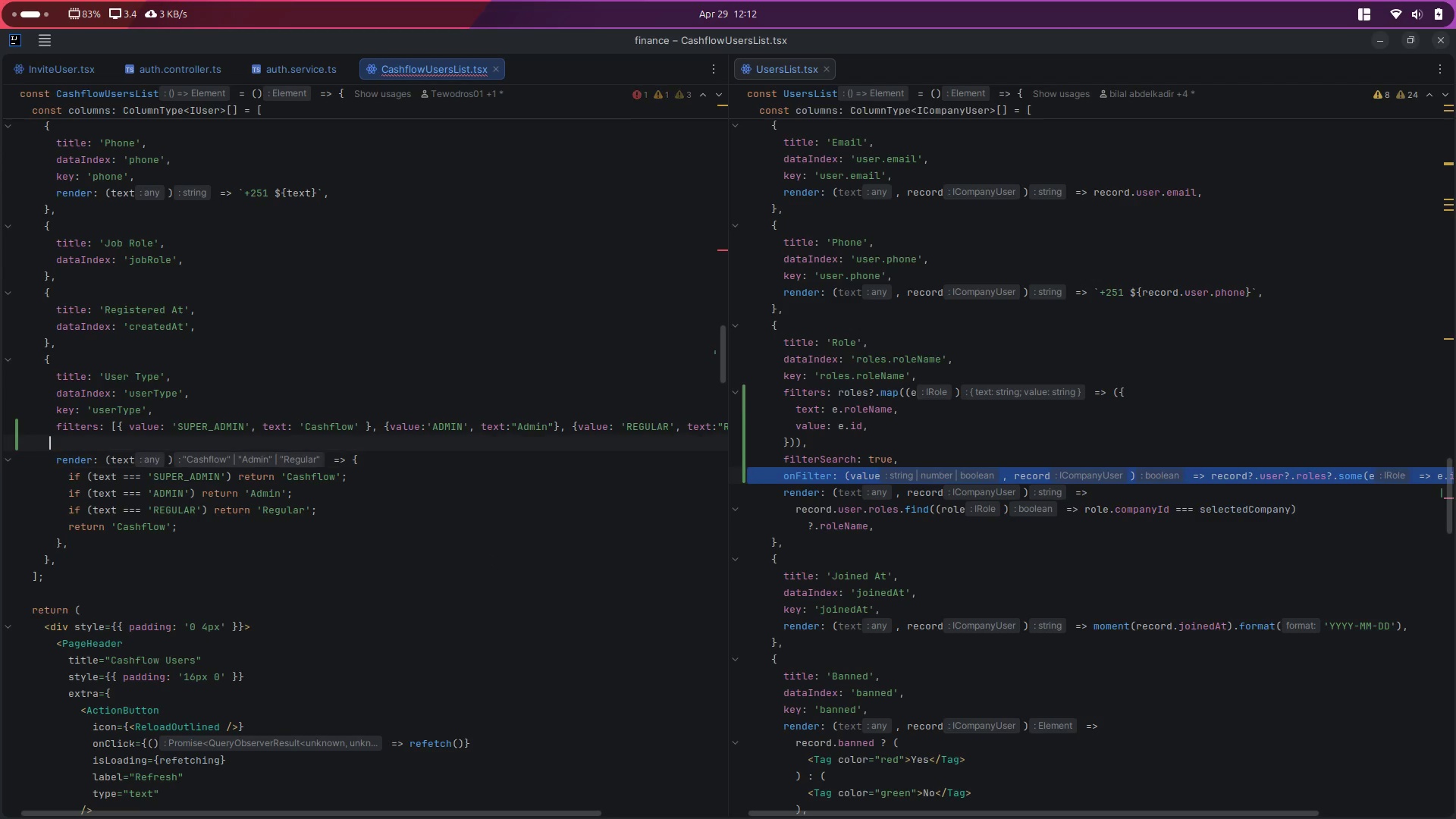 
key(Control+V)
 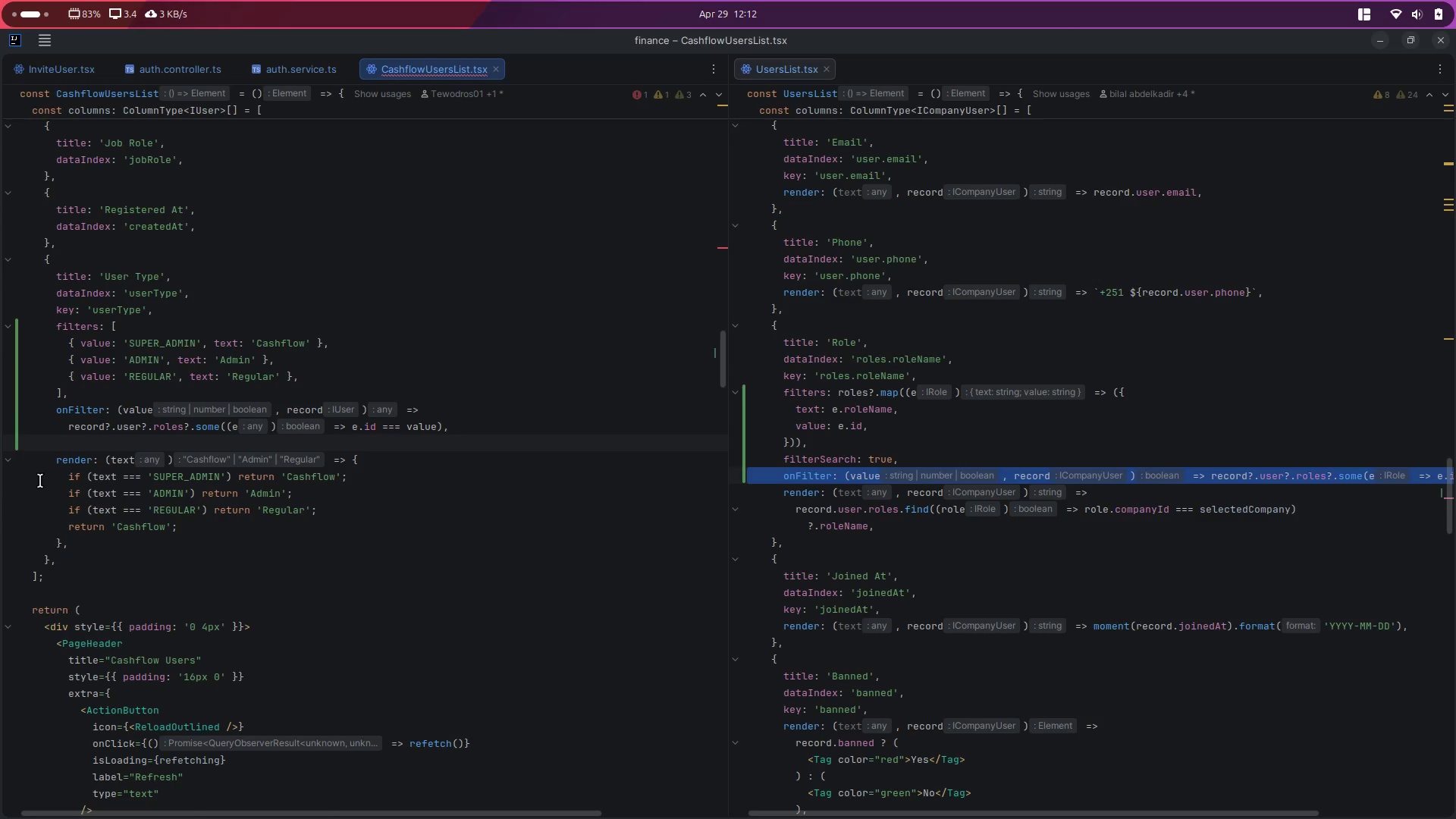 
left_click([322, 563])
 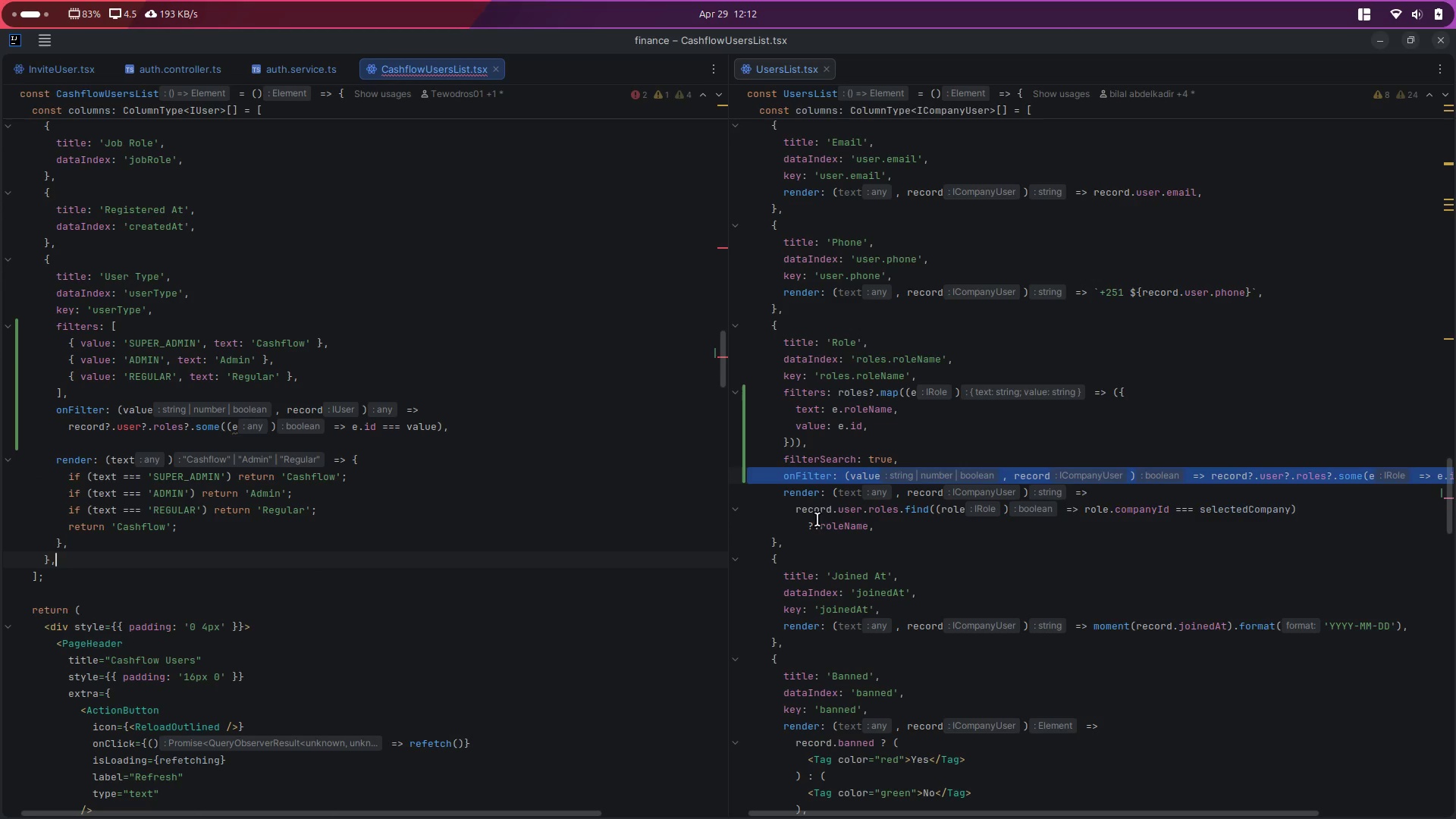 
left_click([819, 525])
 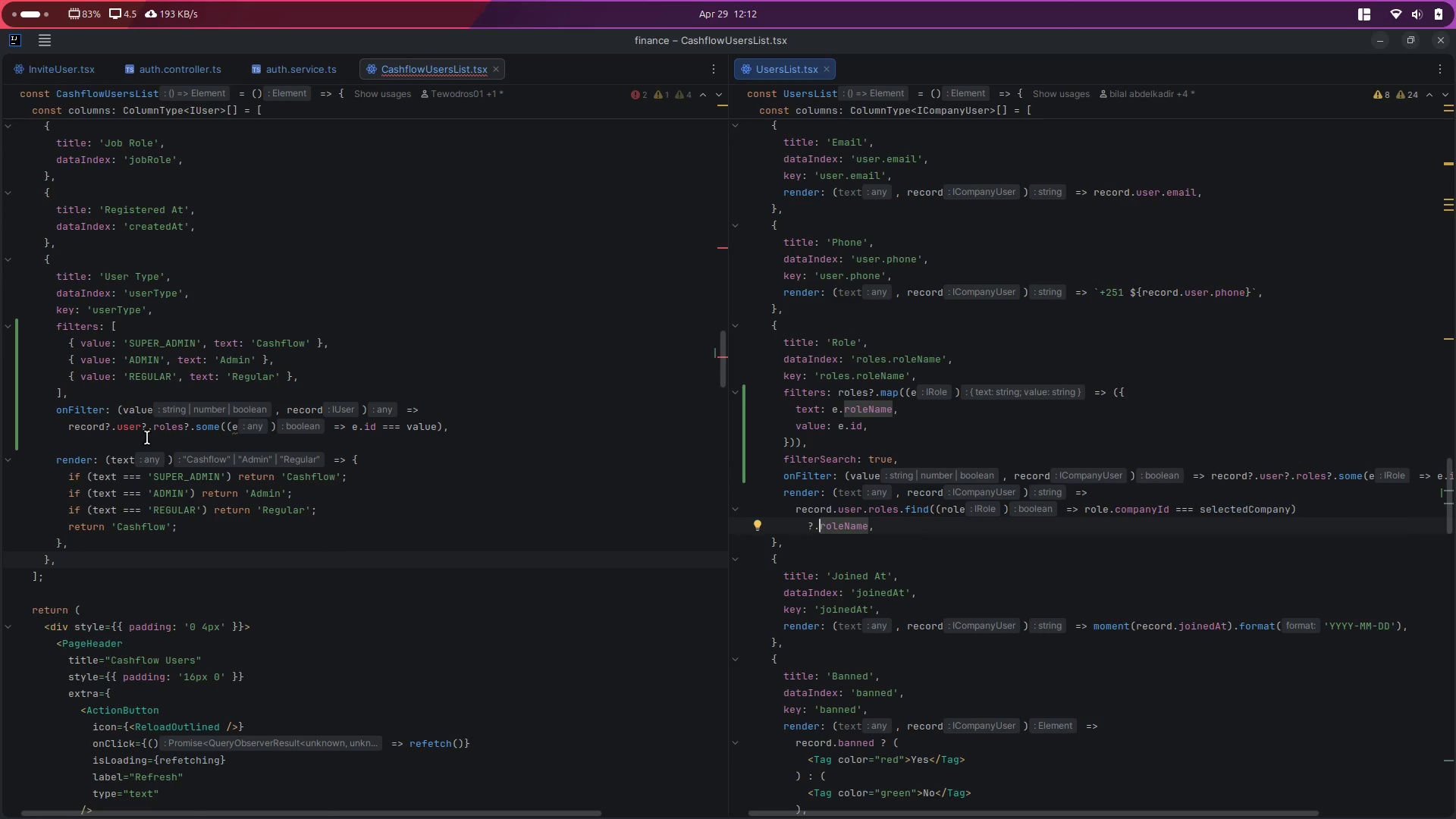 
double_click([125, 431])
 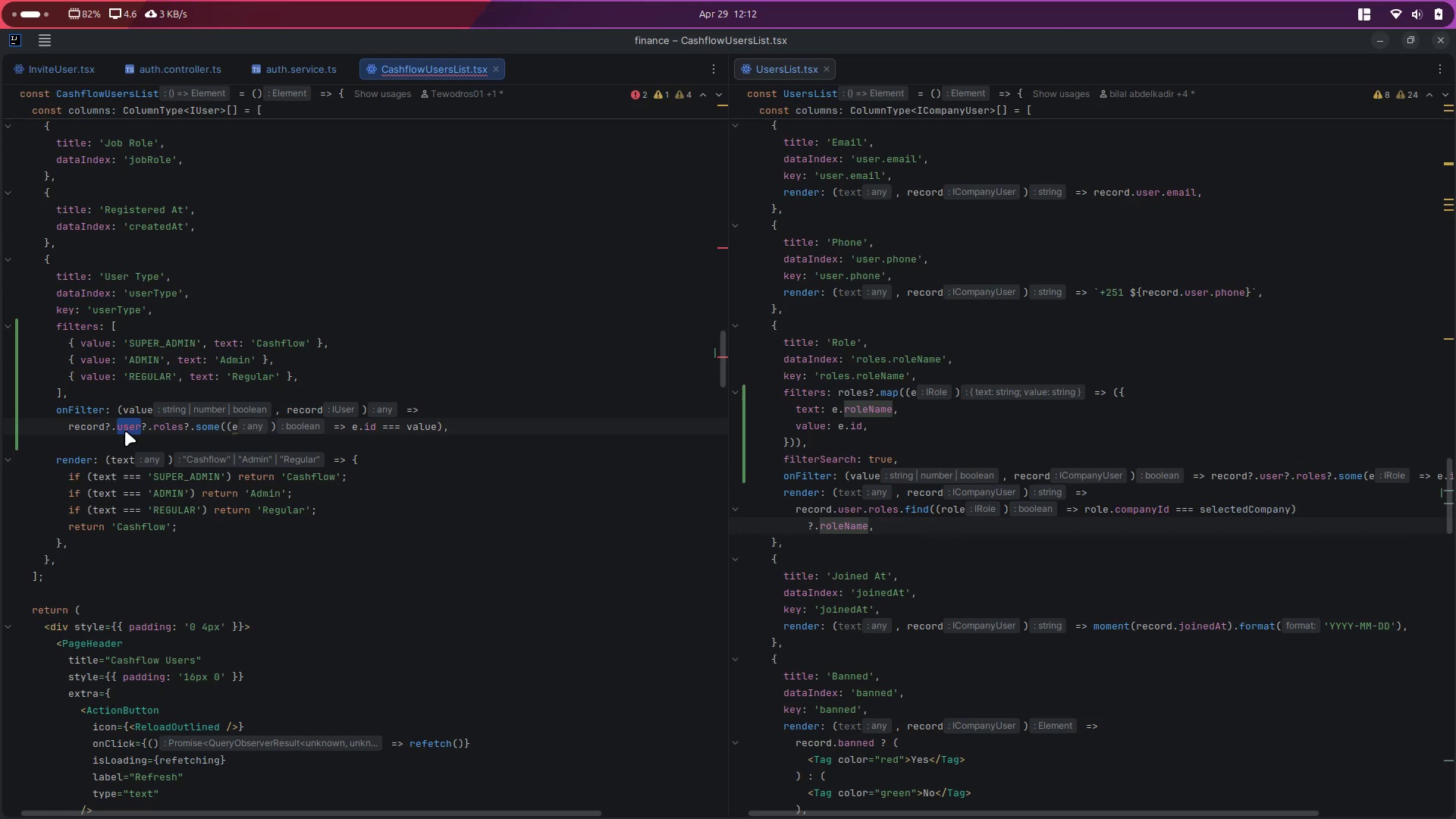 
wait(8.97)
 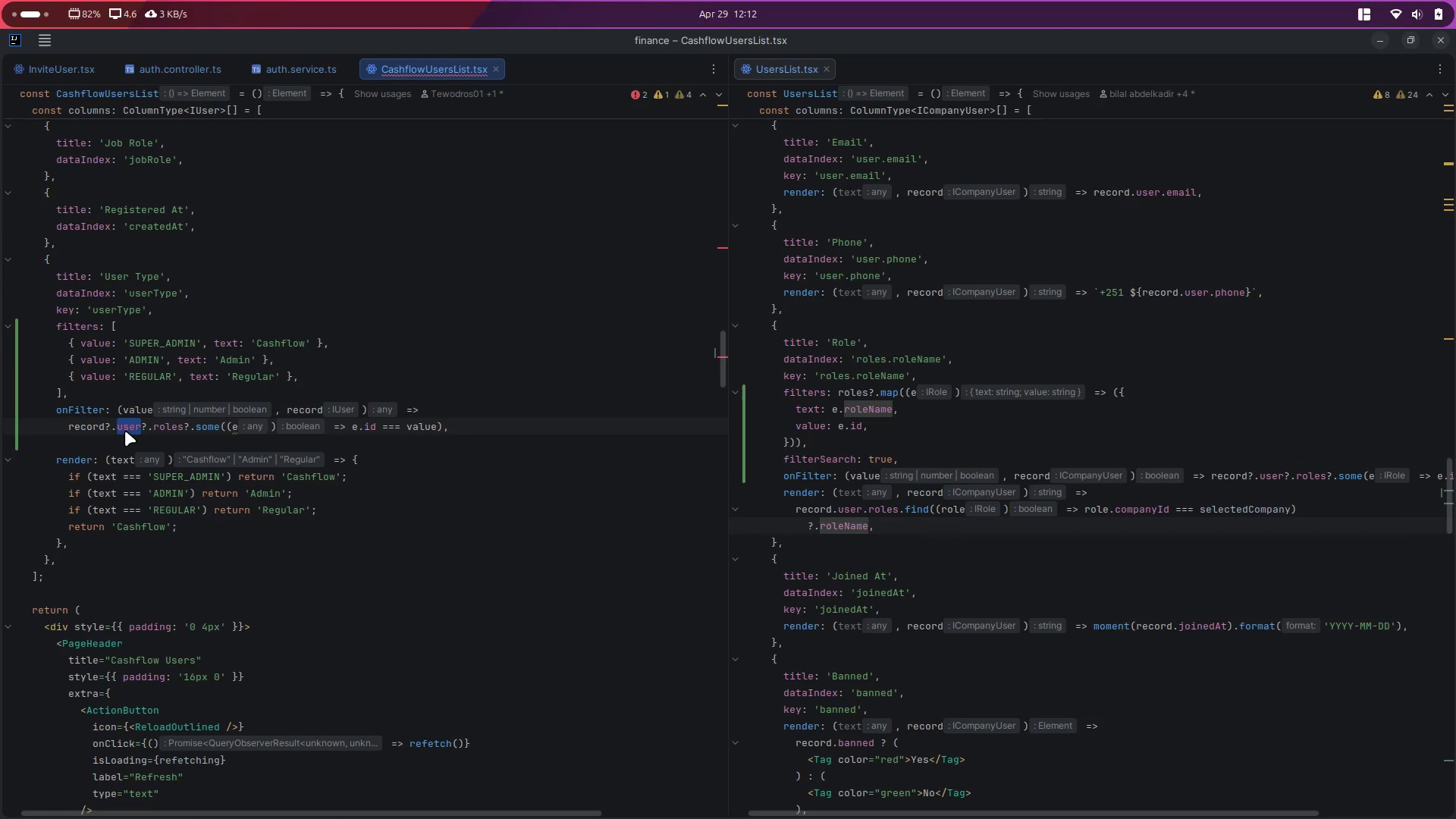 
double_click([148, 296])
 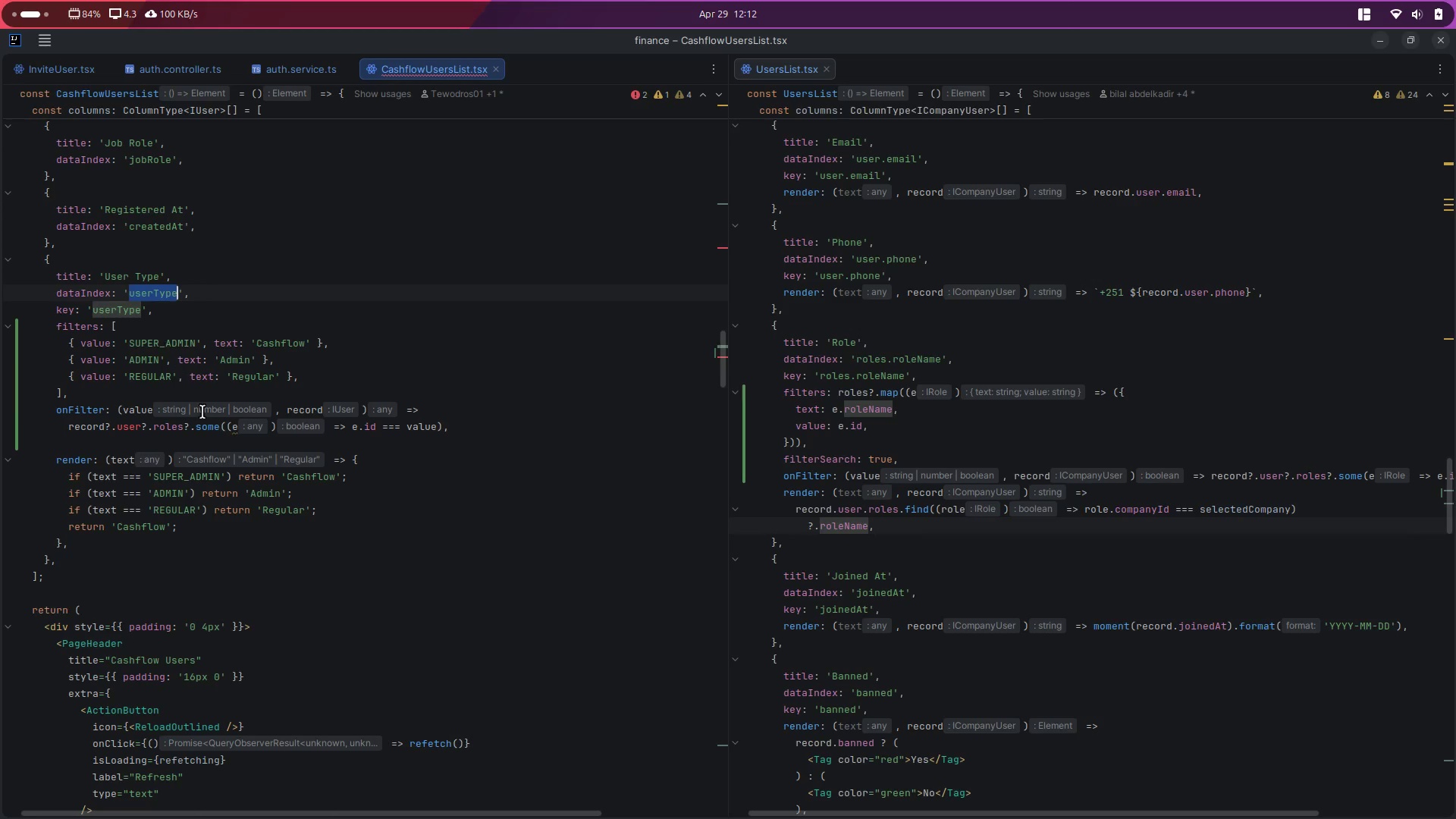 
key(Control+C)
 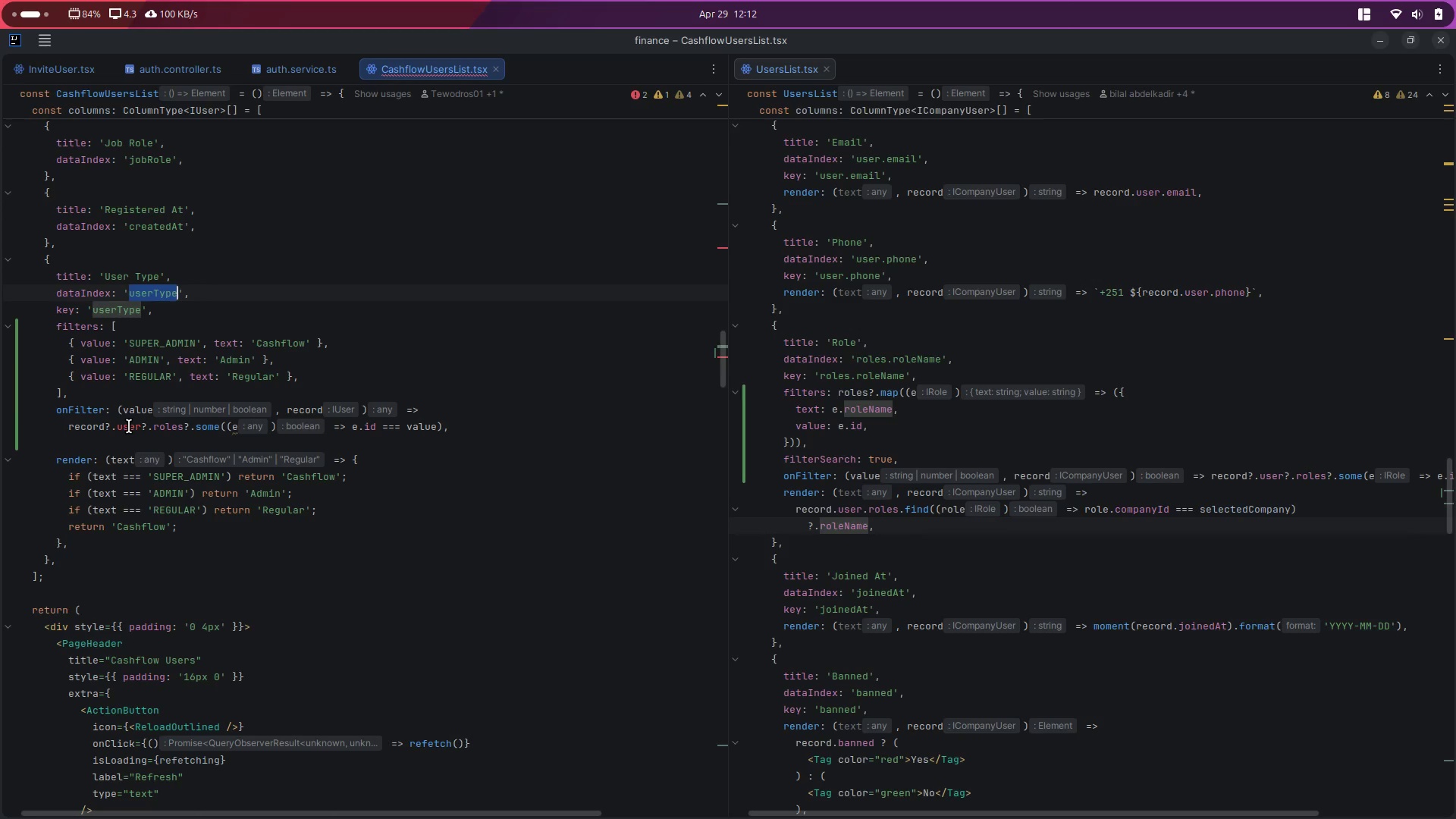 
double_click([129, 426])
 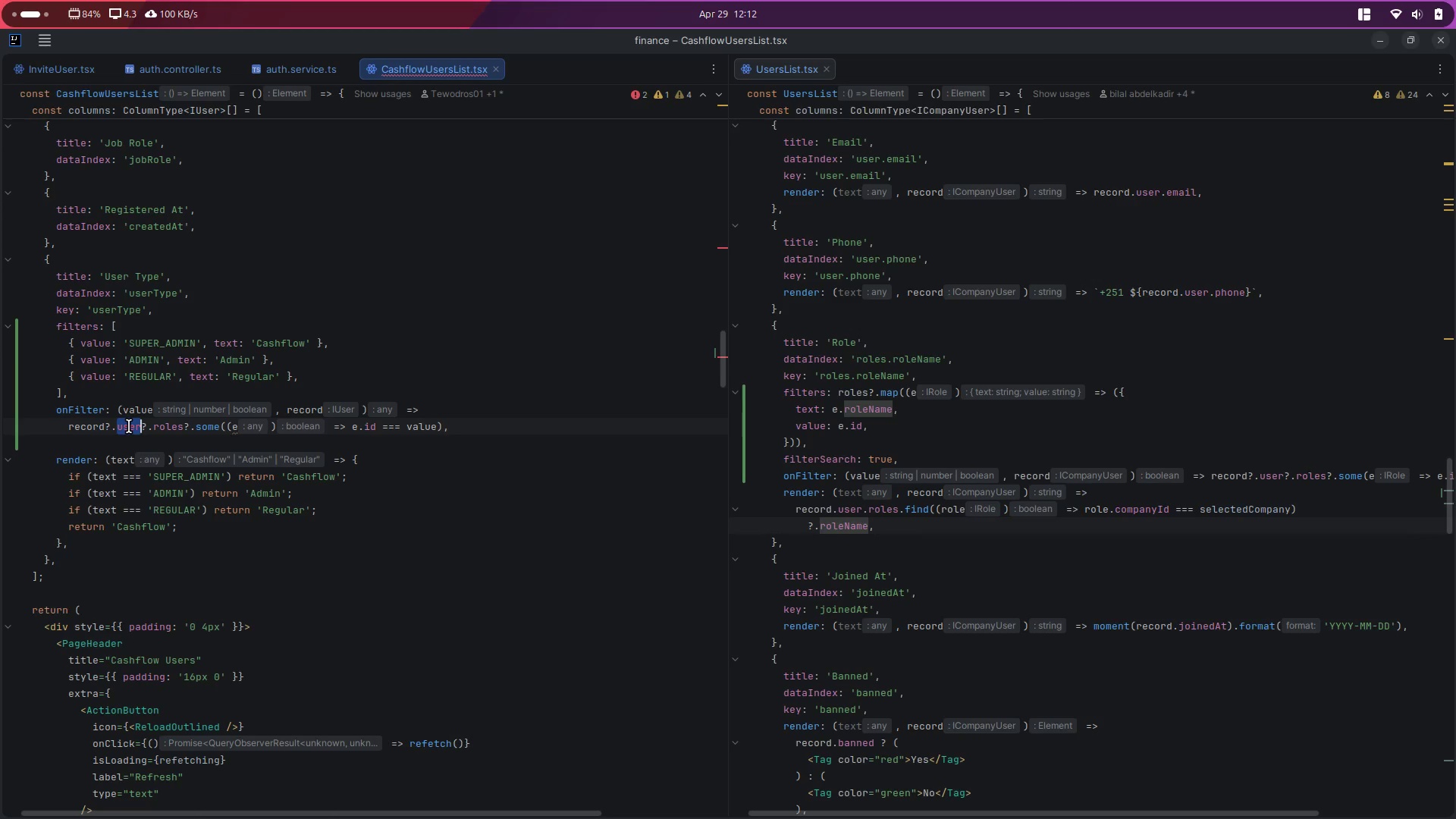 
hold_key(key=ArrowRight, duration=1.53)
 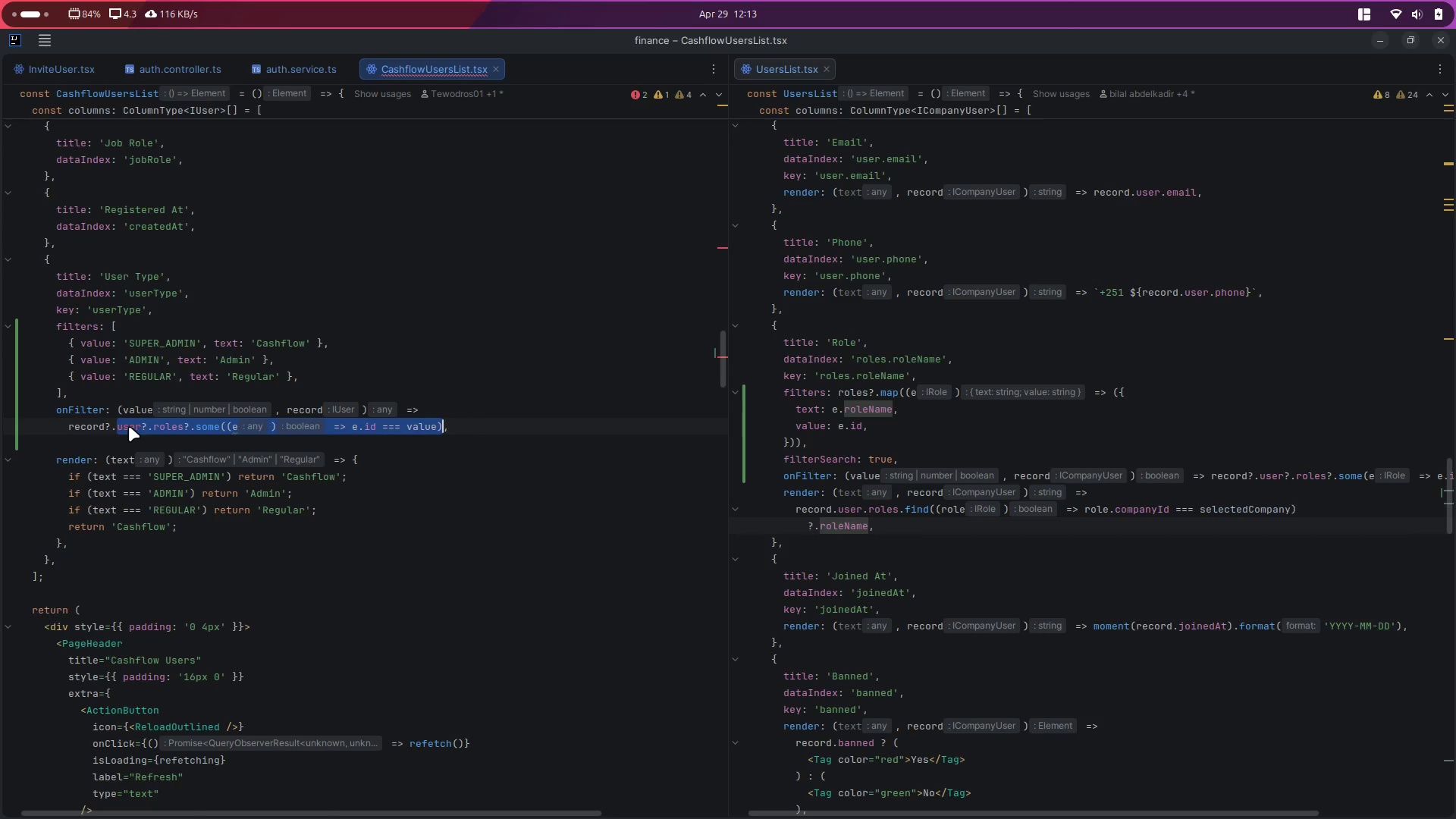 
key(Shift+ArrowRight)
 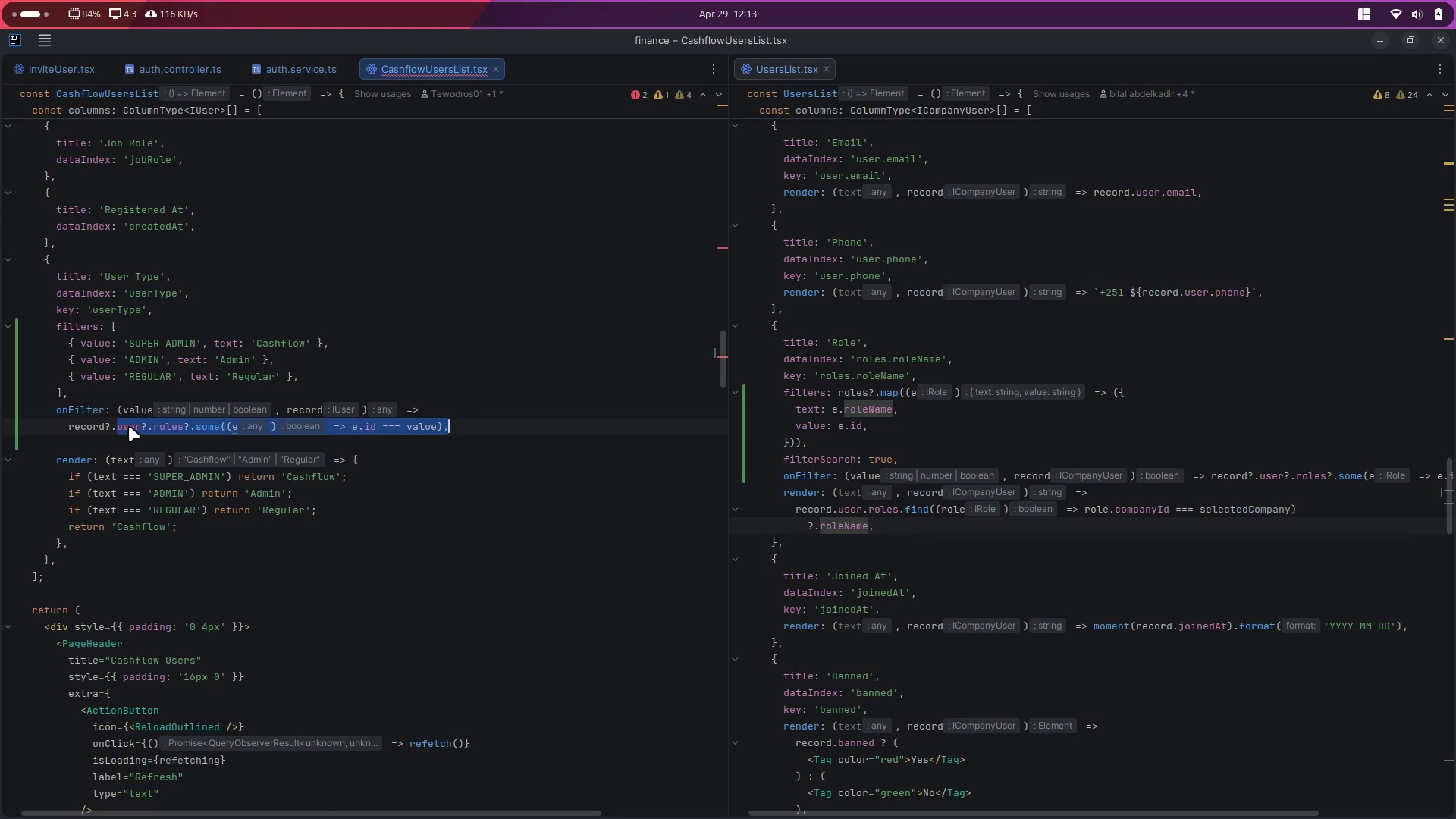 
key(Shift+ArrowLeft)
 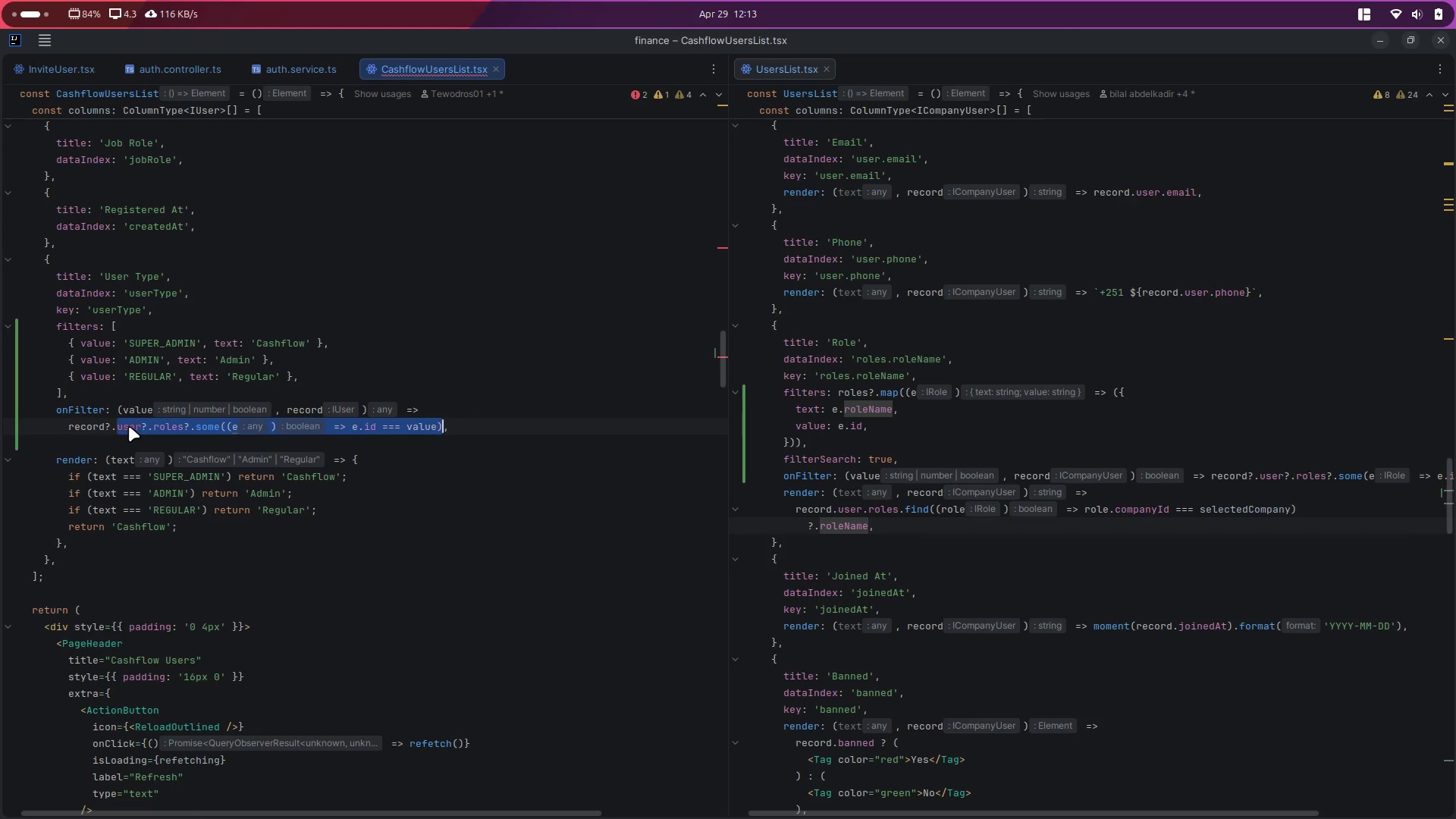 
key(Backspace)
 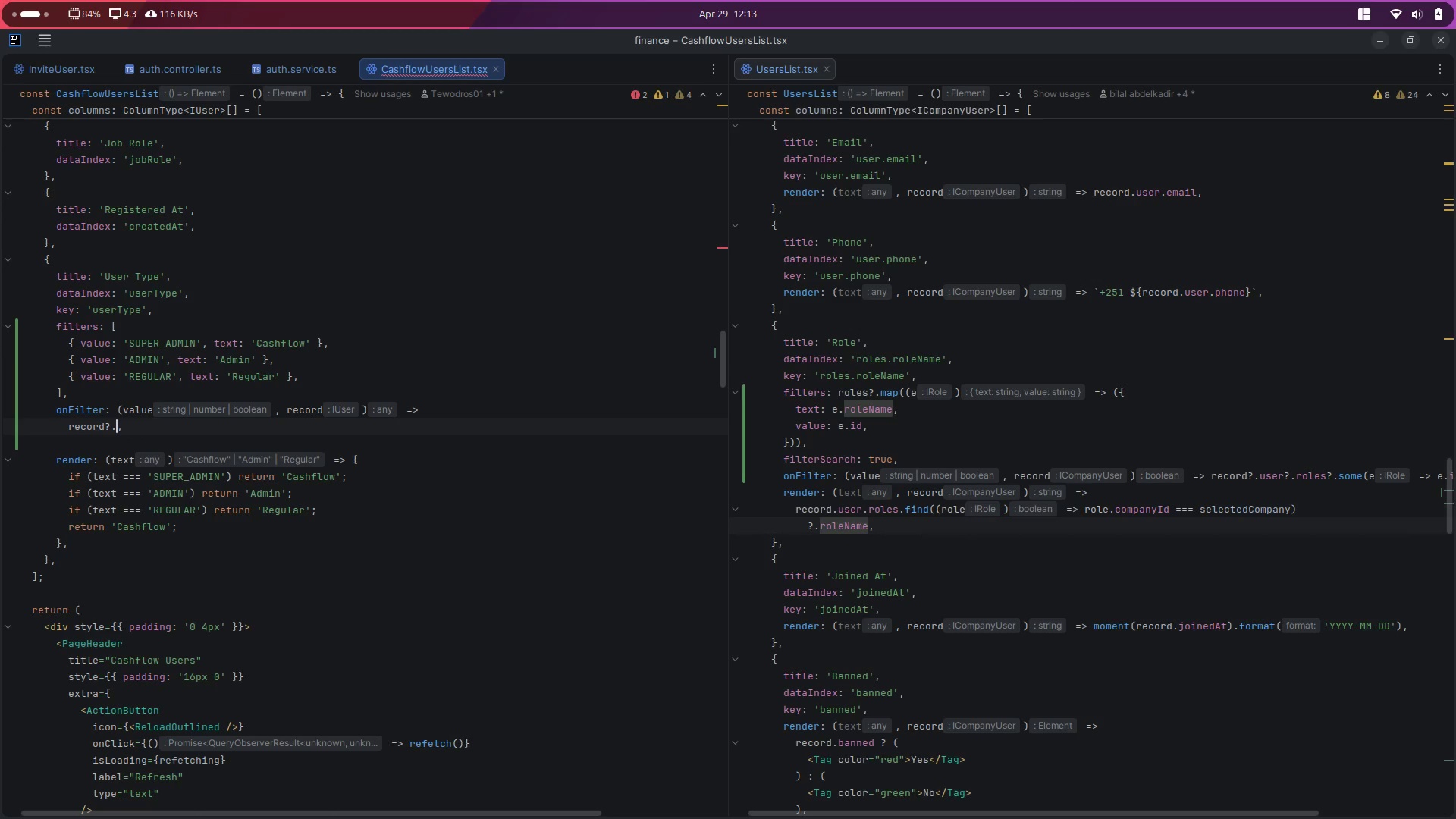 
key(Control+V)
 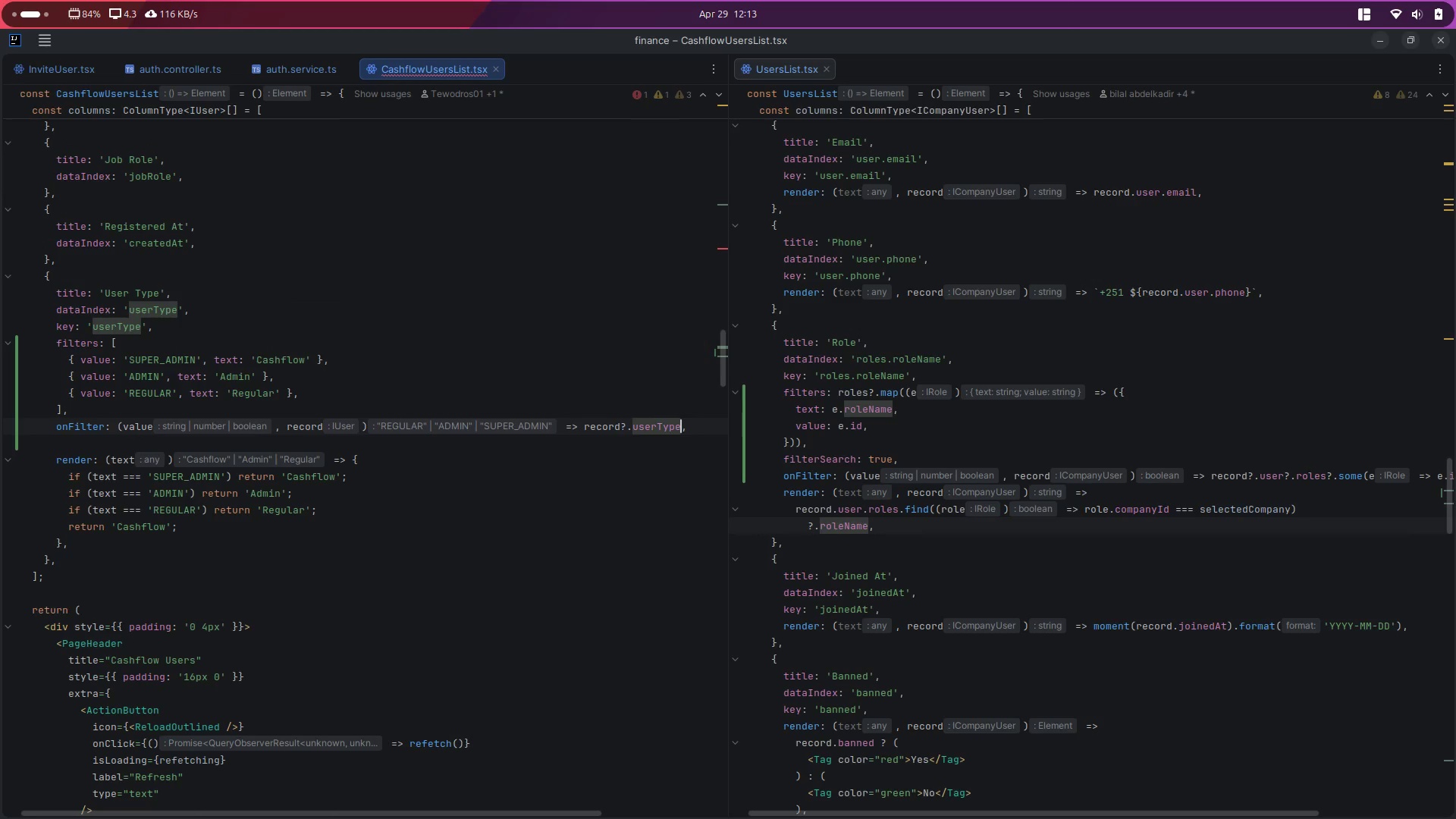 
type( === value)
 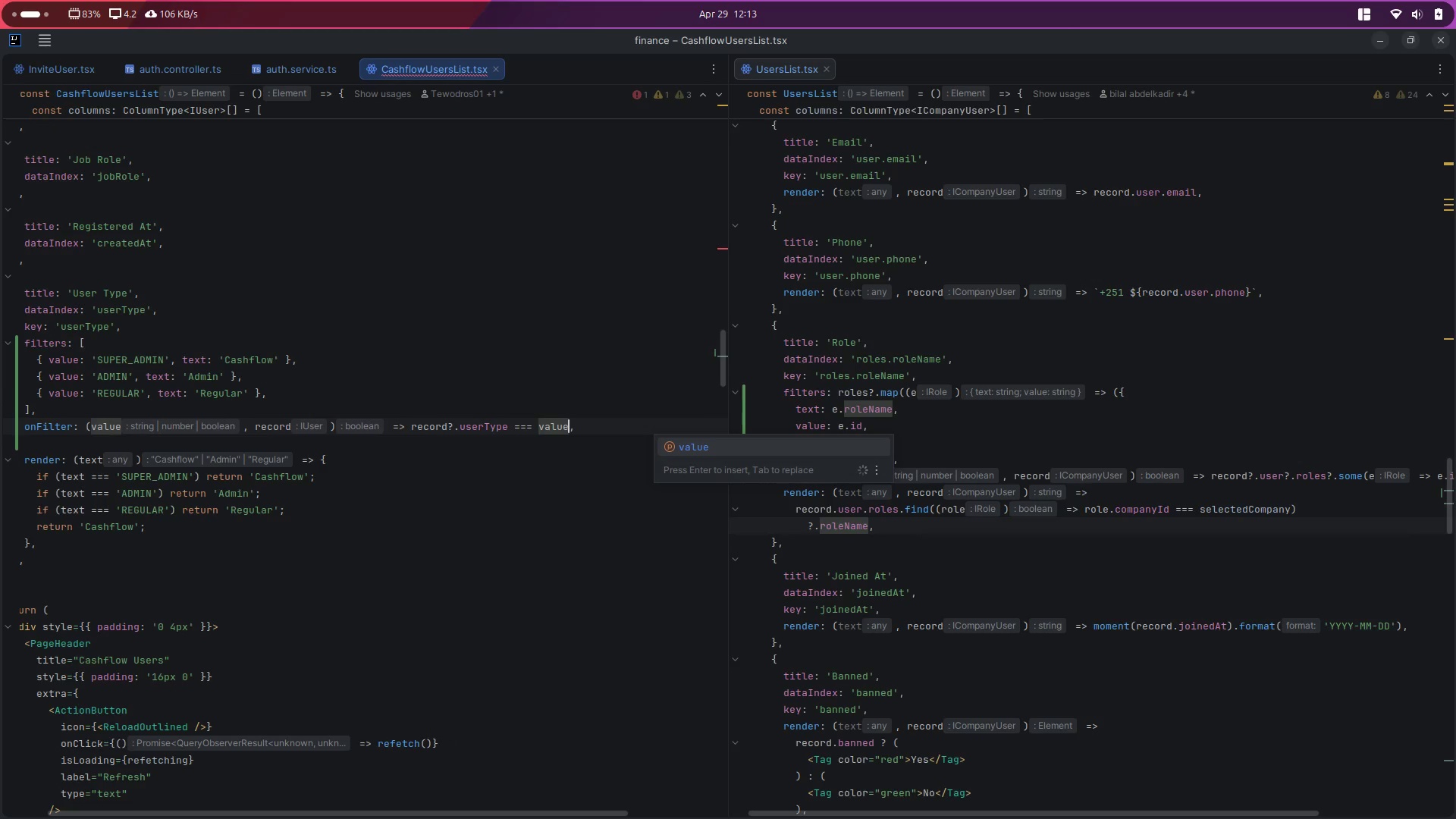 
key(Alt+Control+ArrowLeft)
 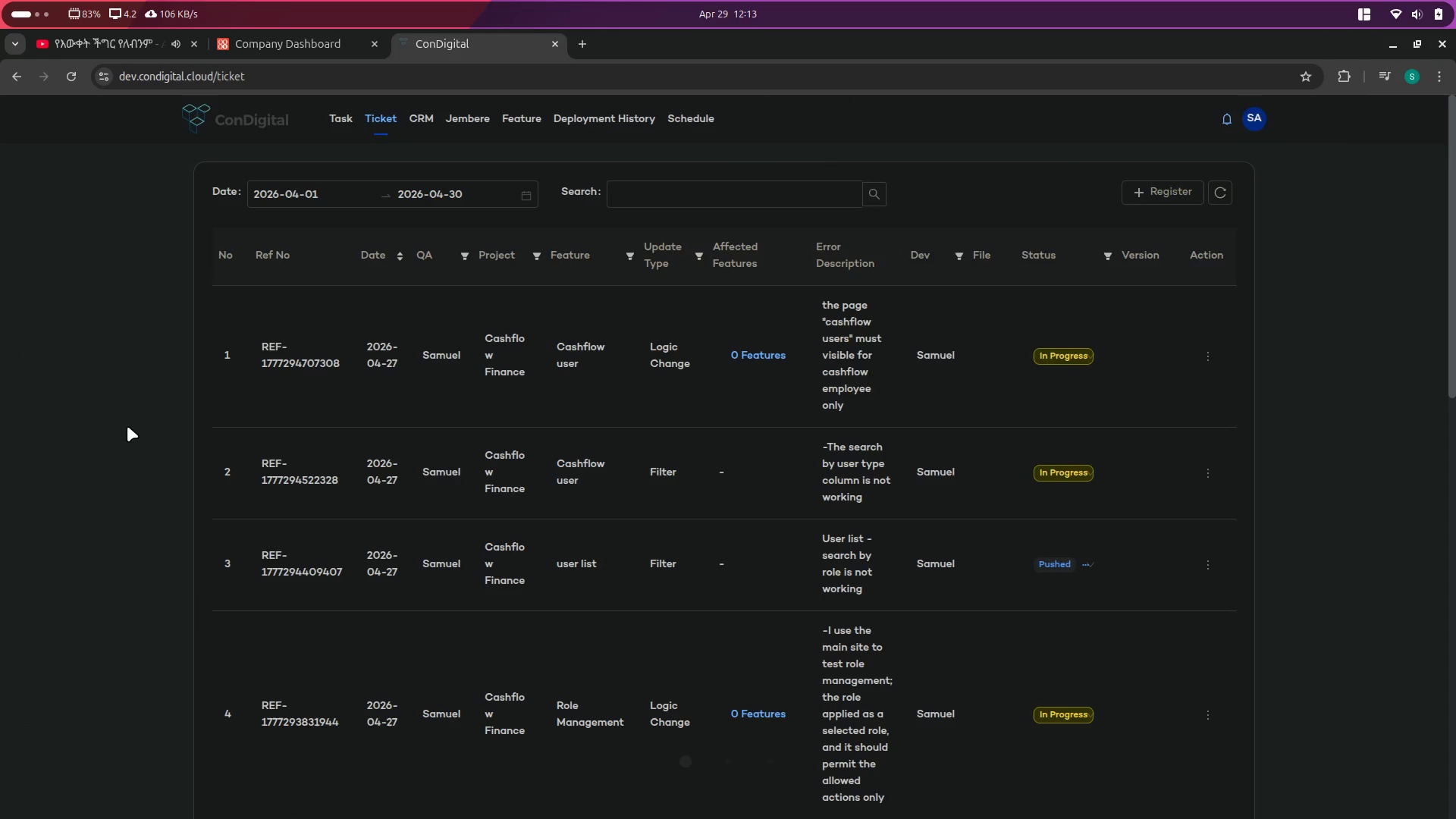 
key(Alt+AltLeft)
 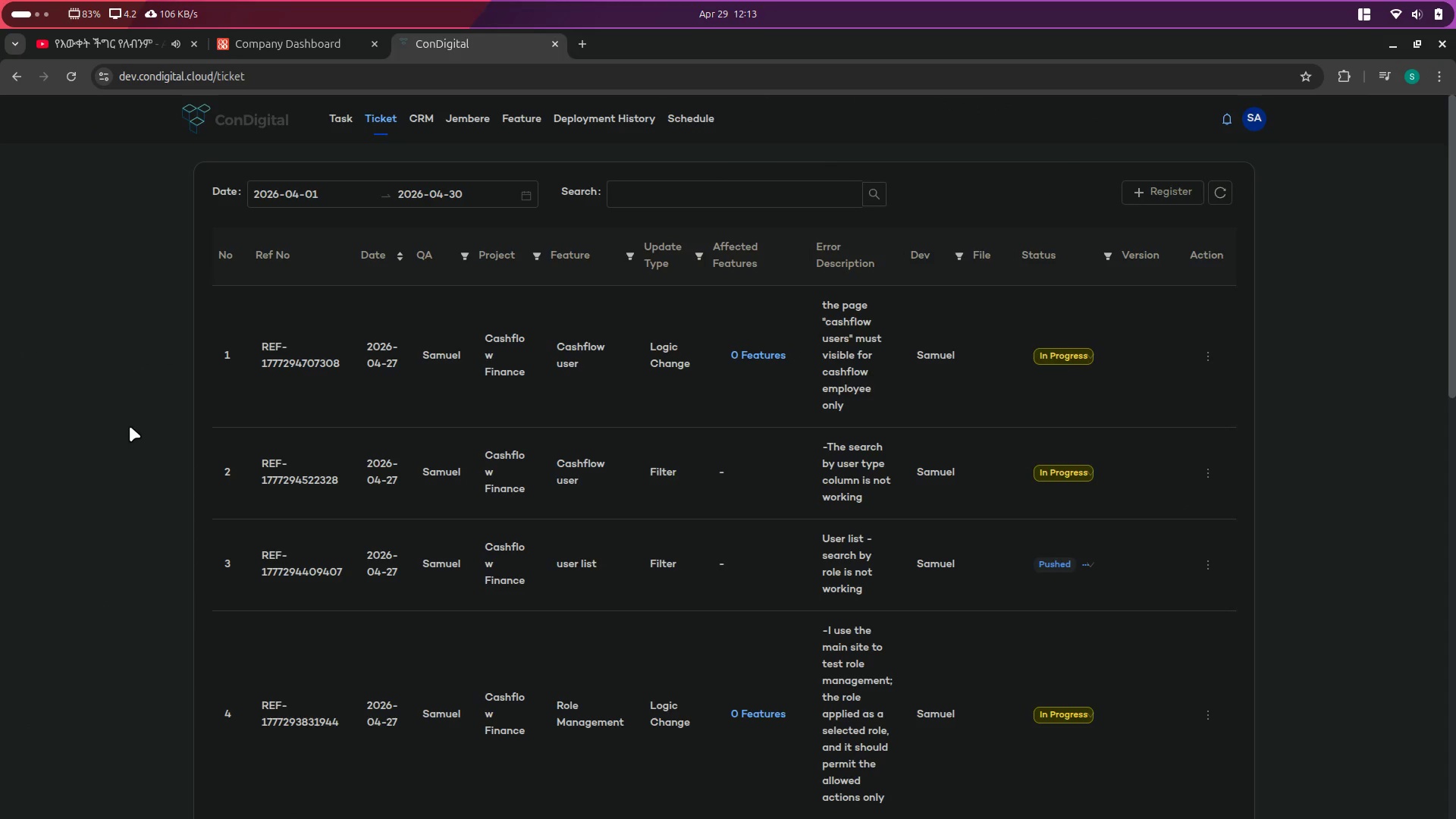 
key(Alt+Tab)
 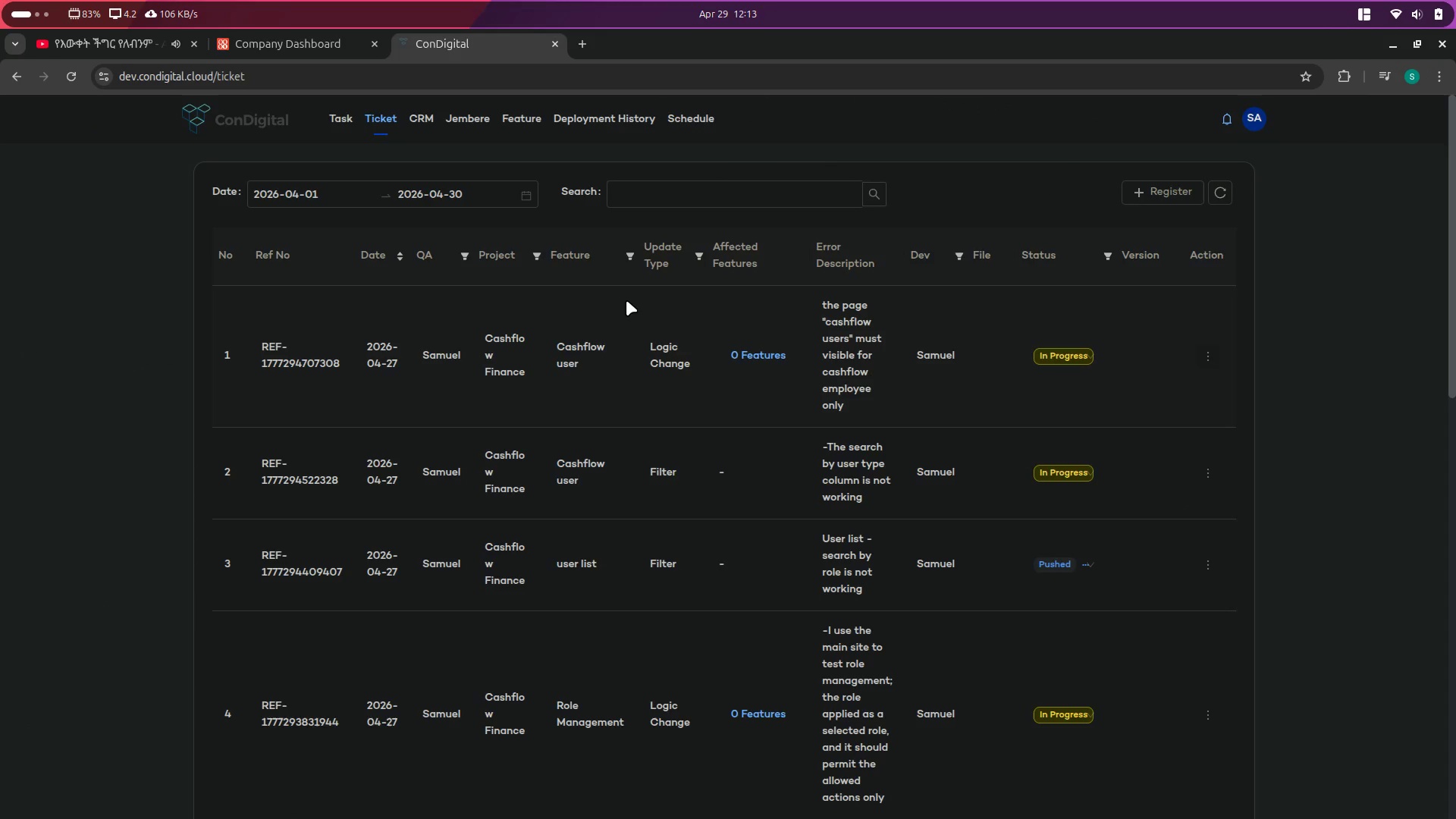 
key(Alt+Tab)
 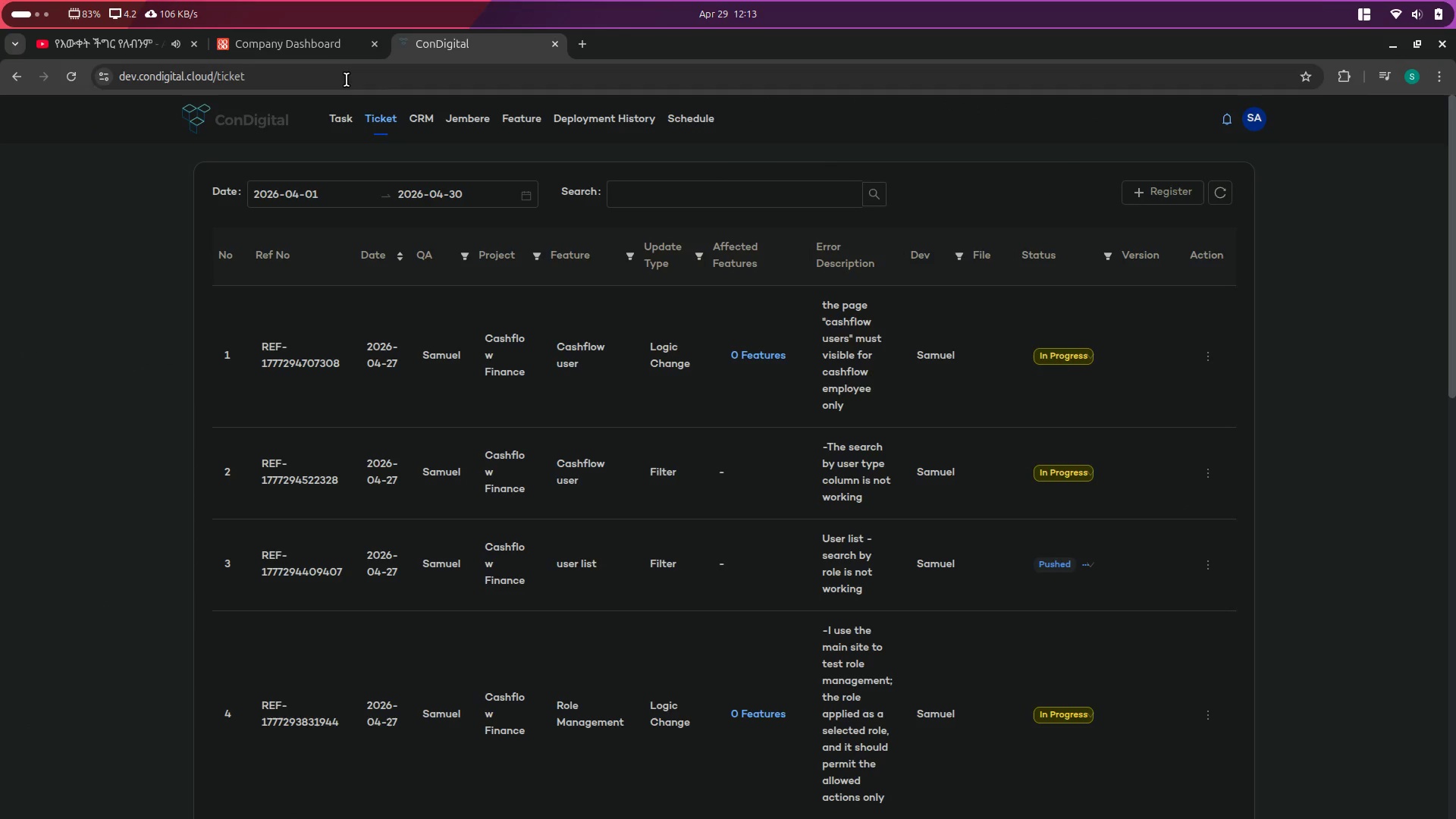 
left_click([306, 31])
 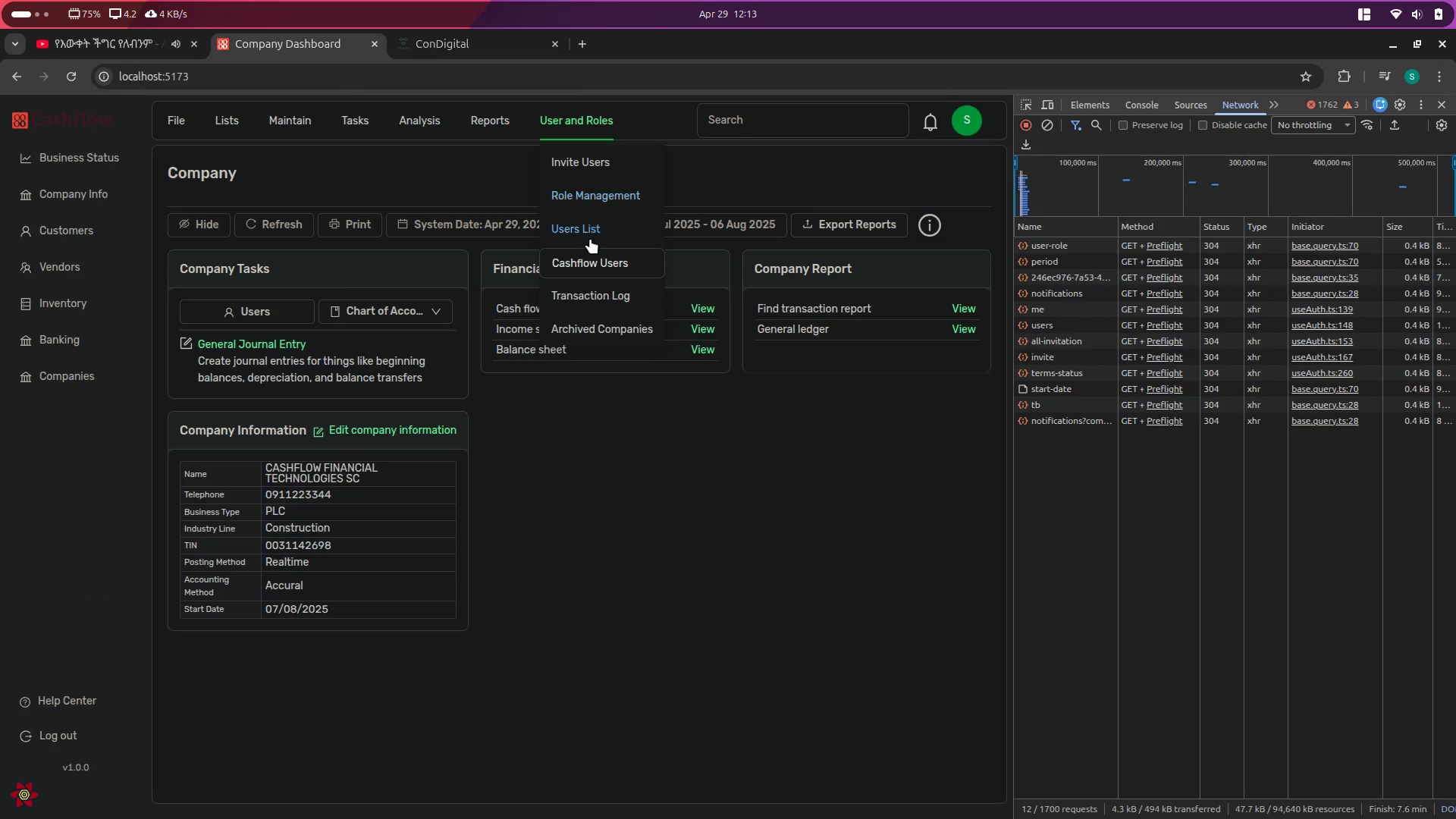 
left_click([583, 264])
 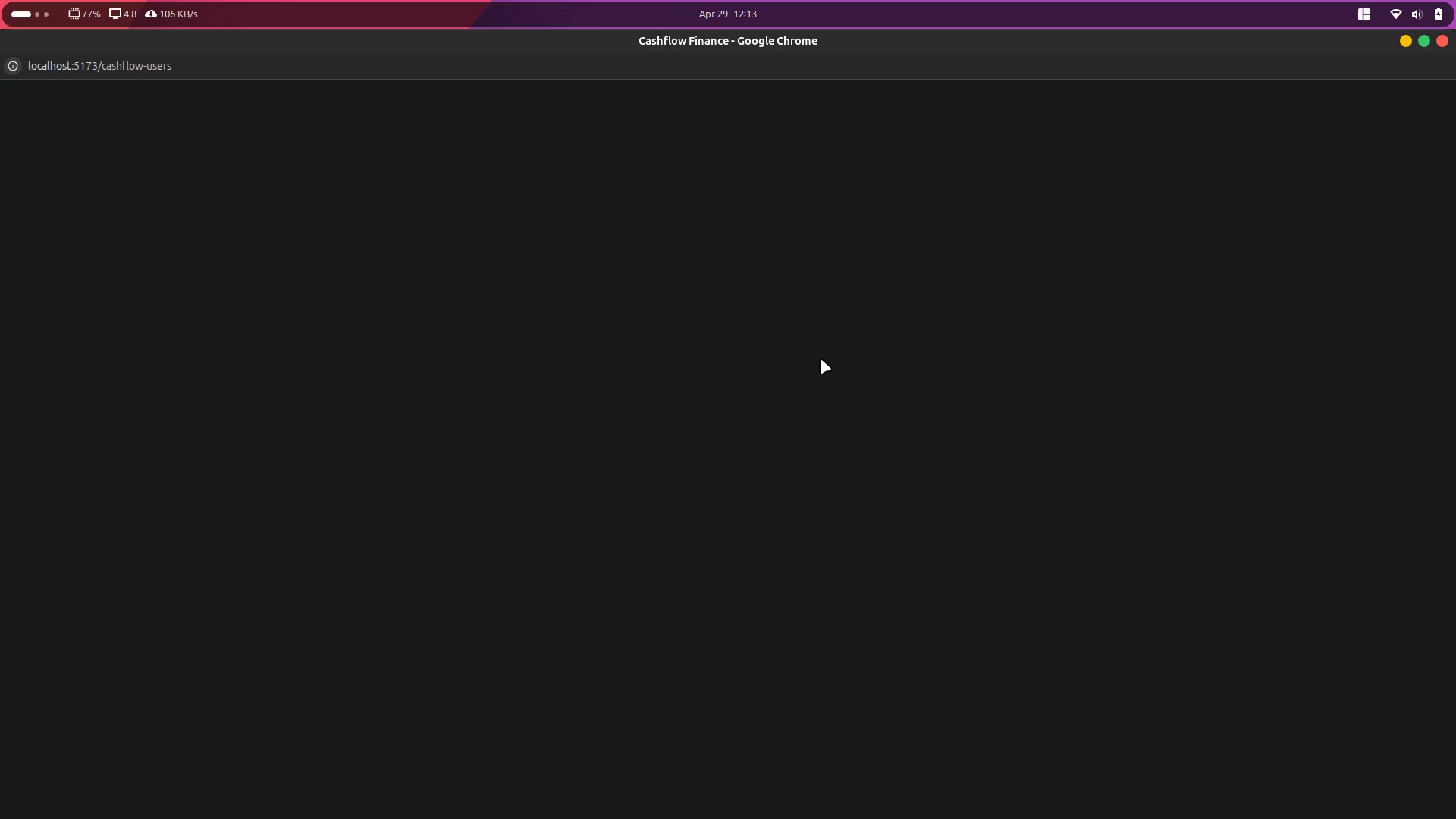 
wait(9.86)
 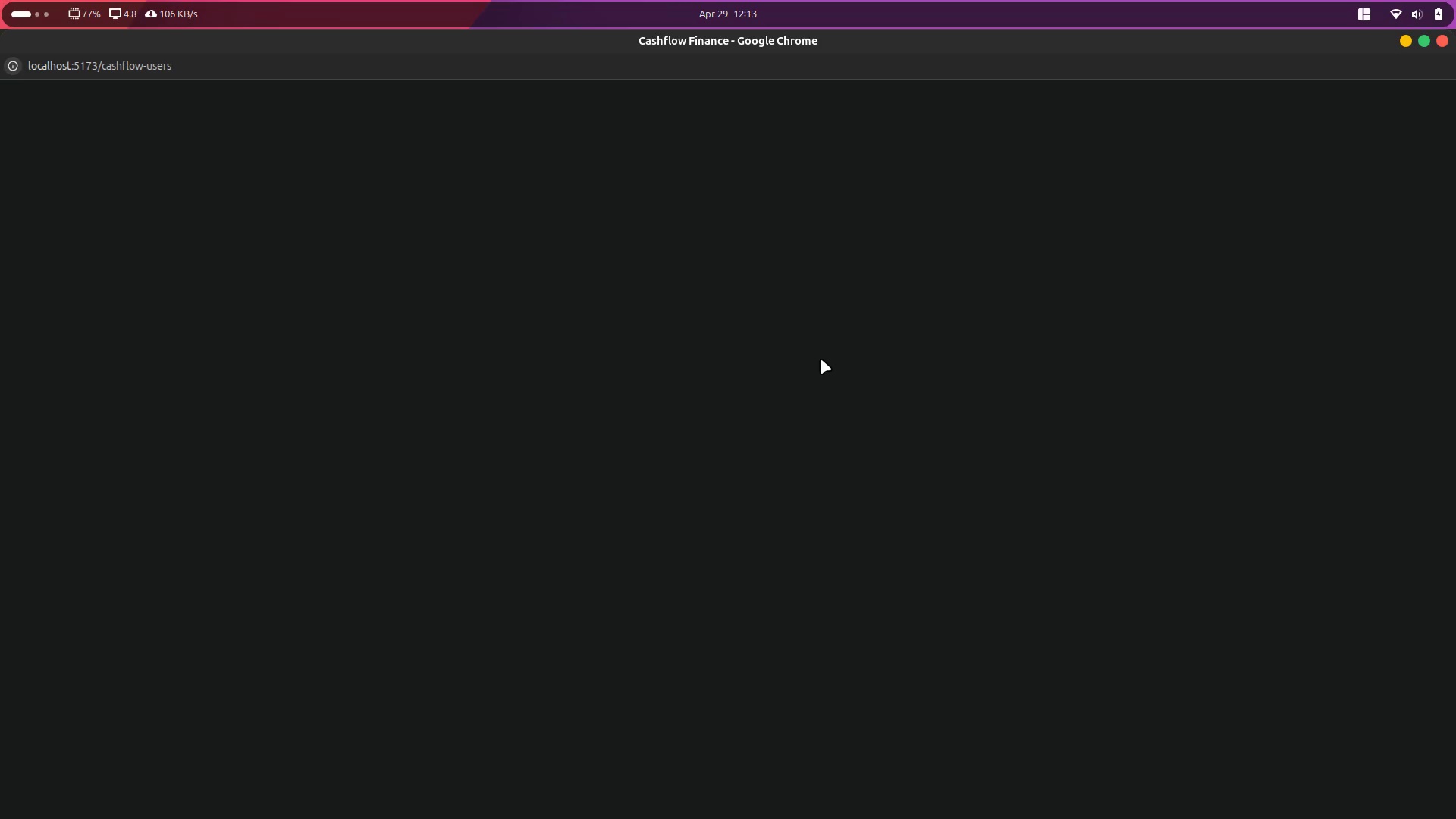 
left_click([1427, 219])
 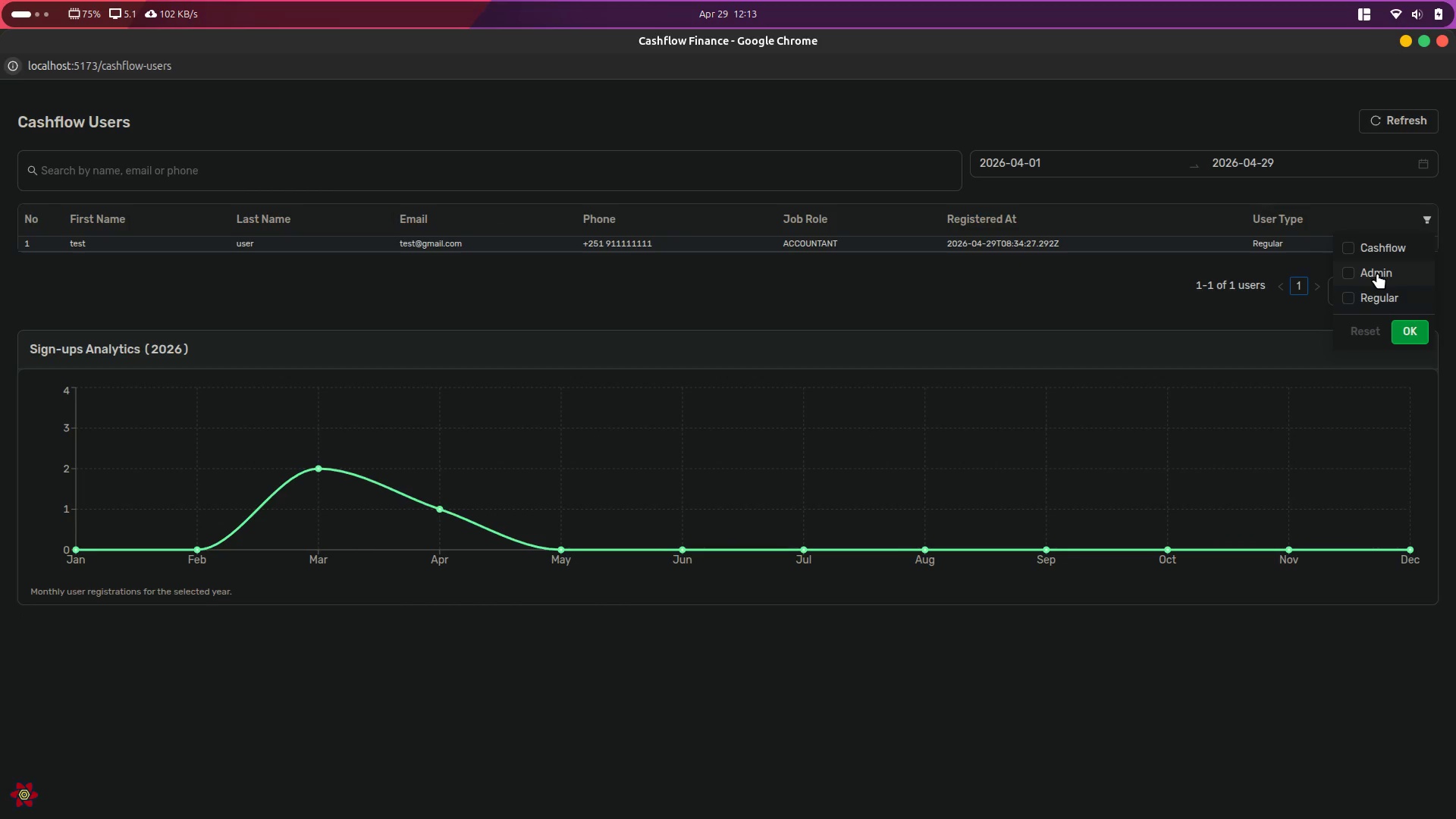 
left_click([1403, 334])
 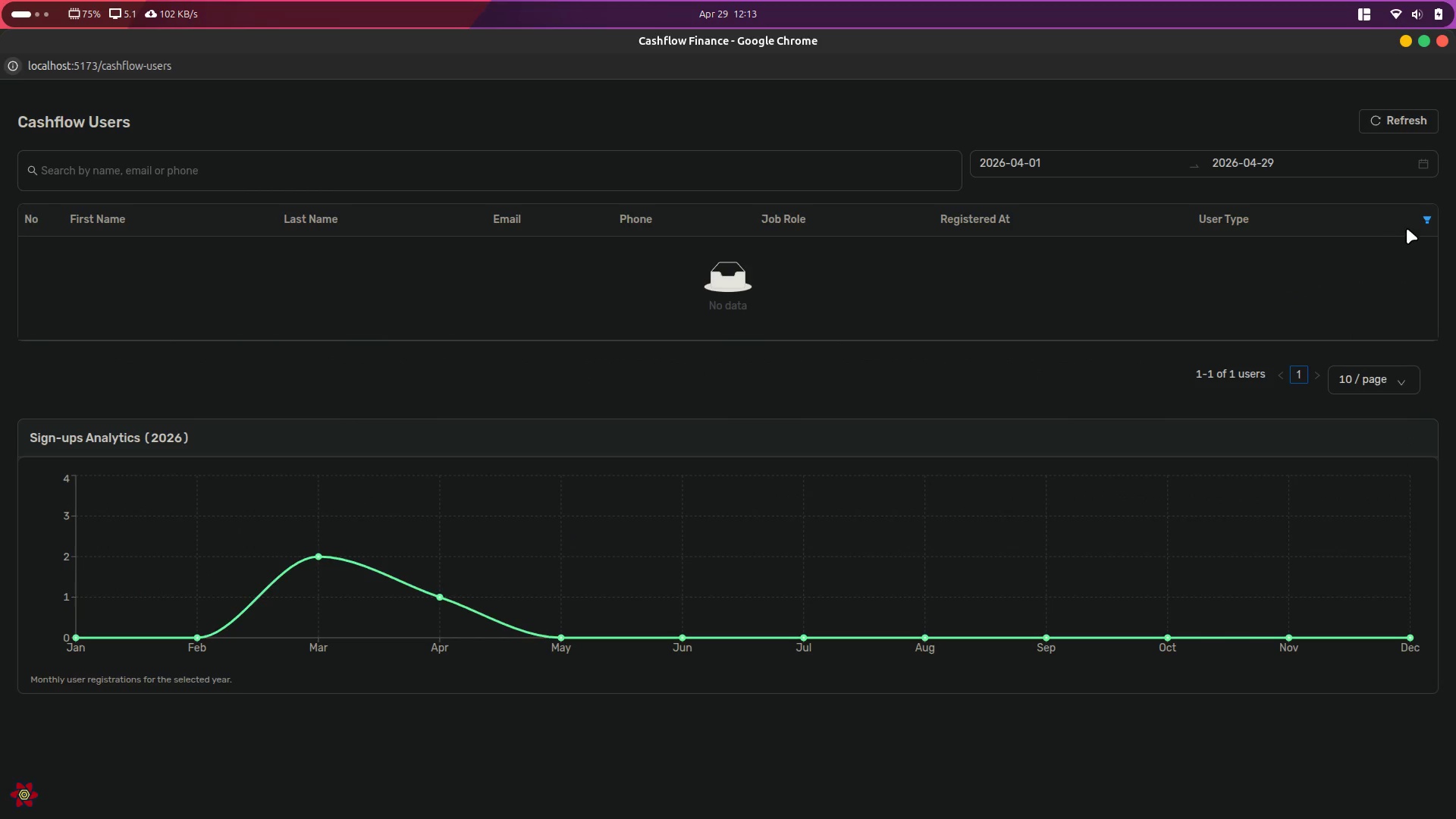 
left_click([1421, 218])
 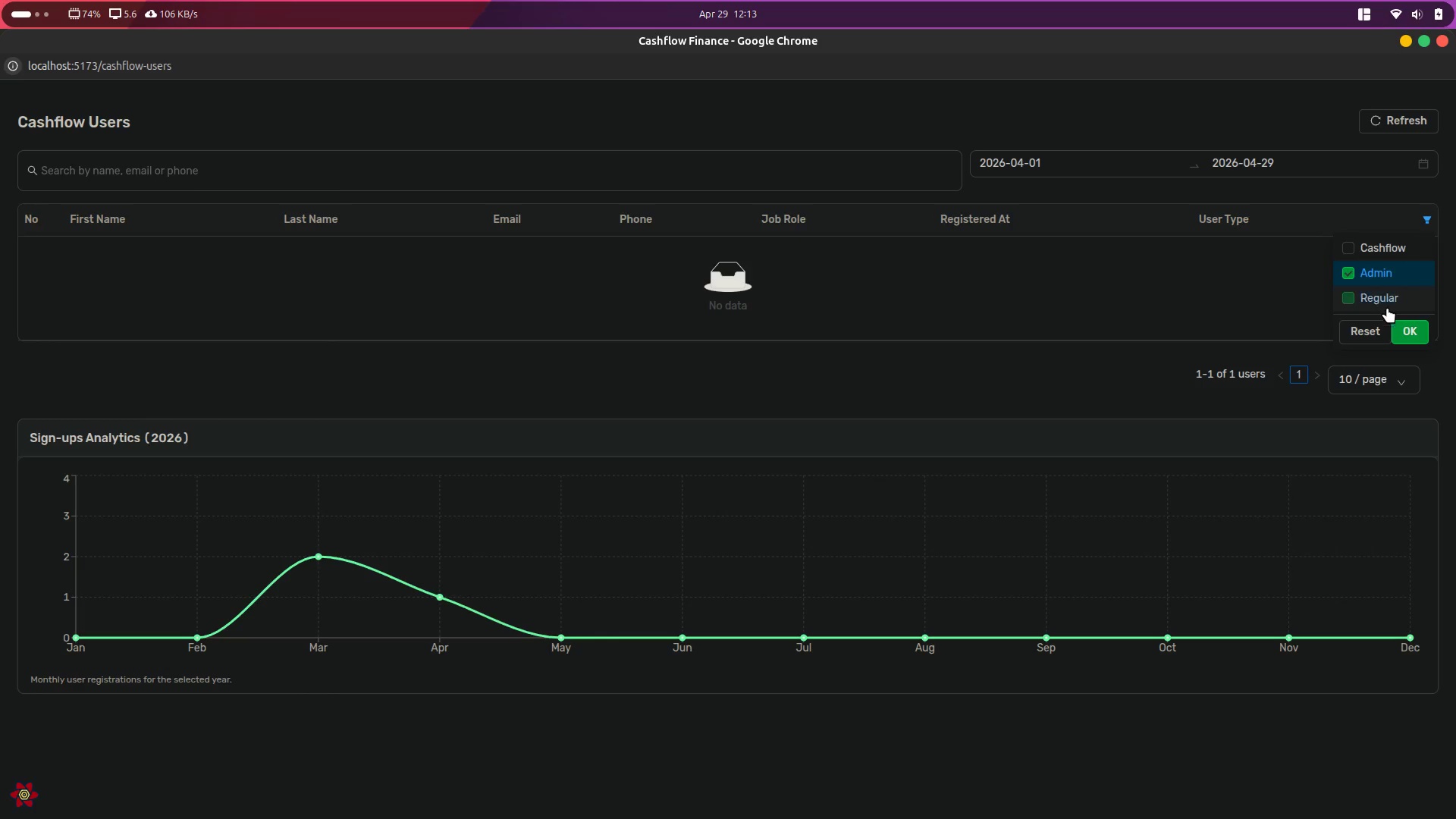 
left_click([1403, 341])
 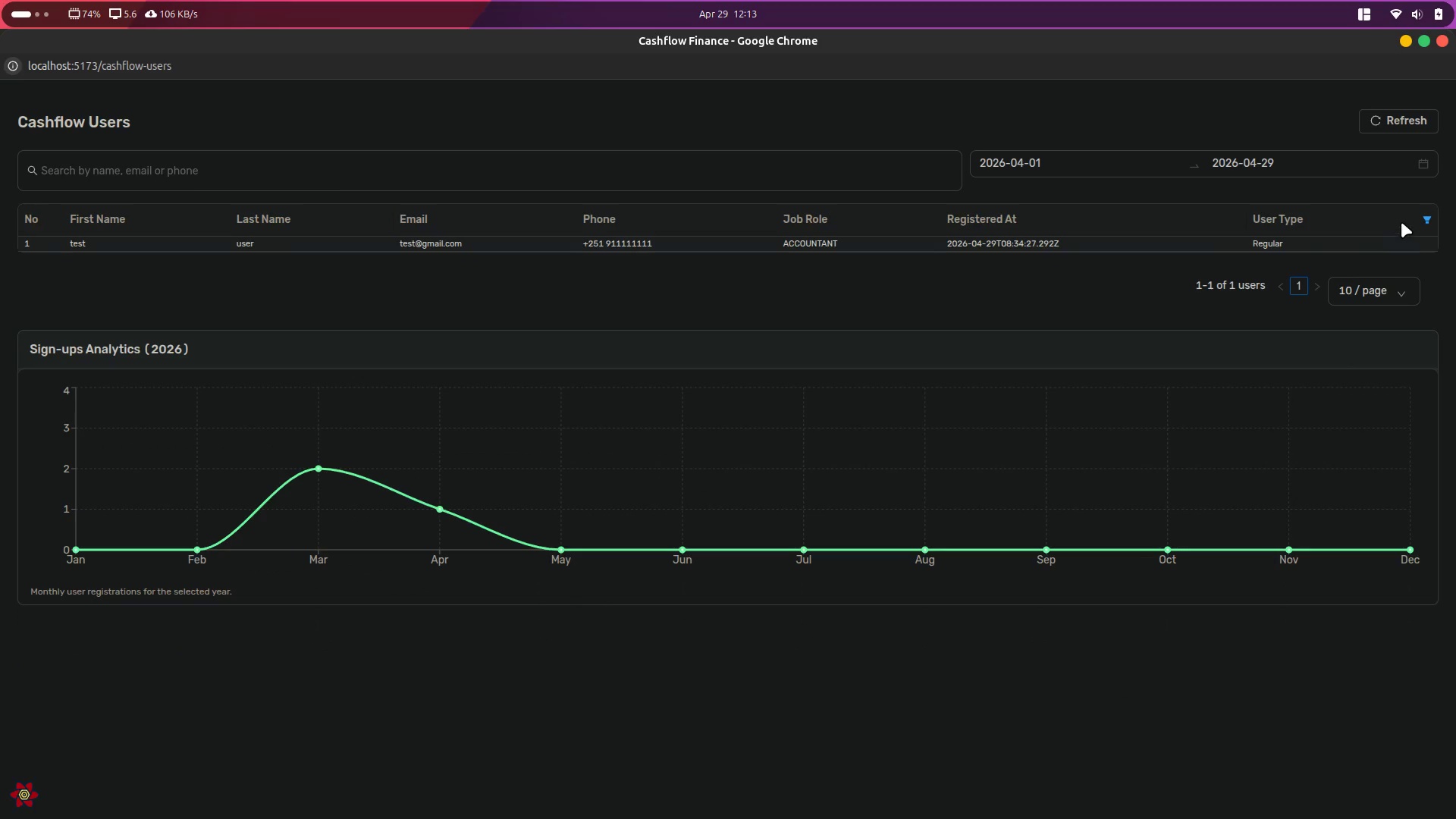 
left_click([1420, 216])
 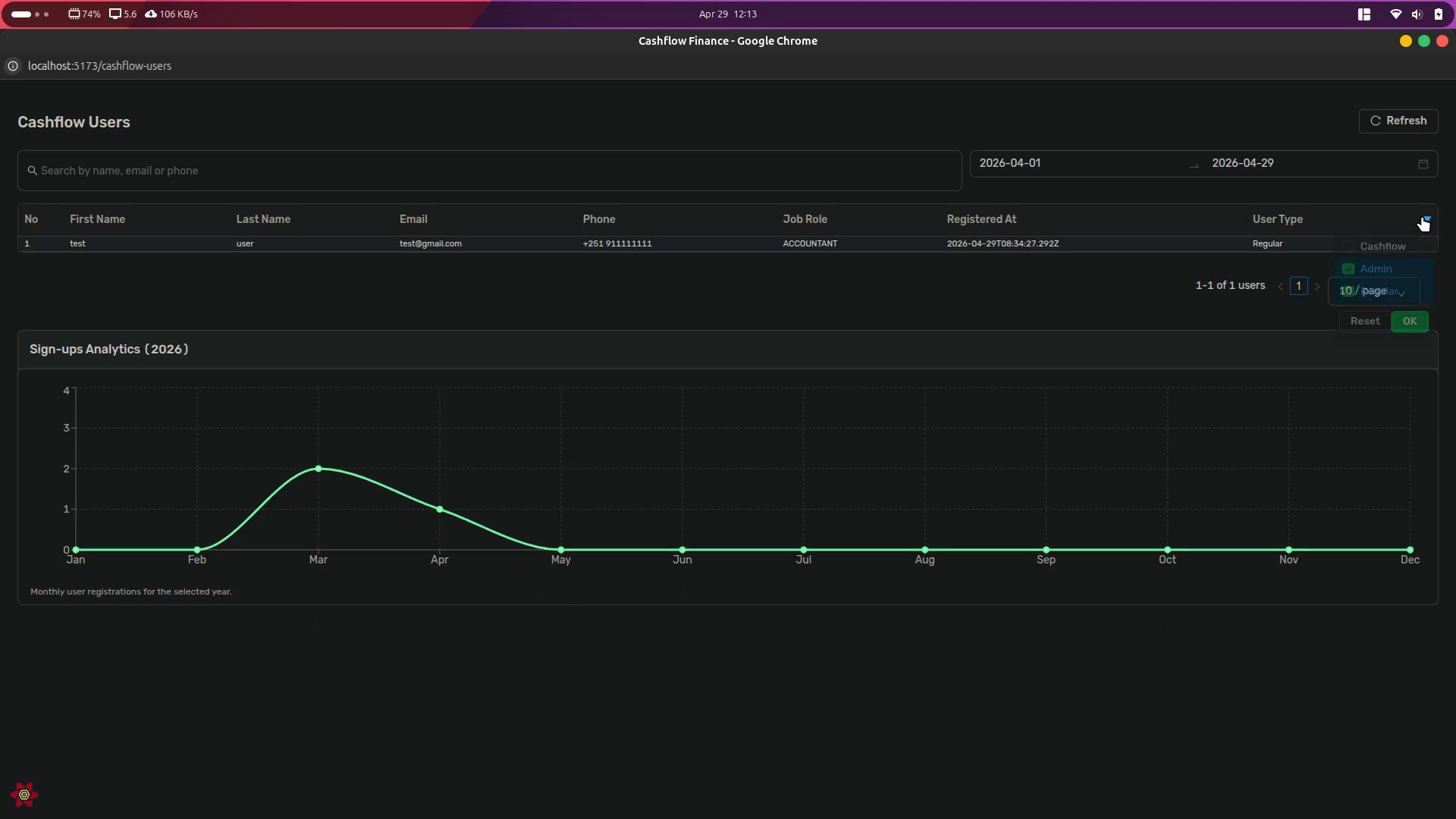 
left_click([1427, 216])
 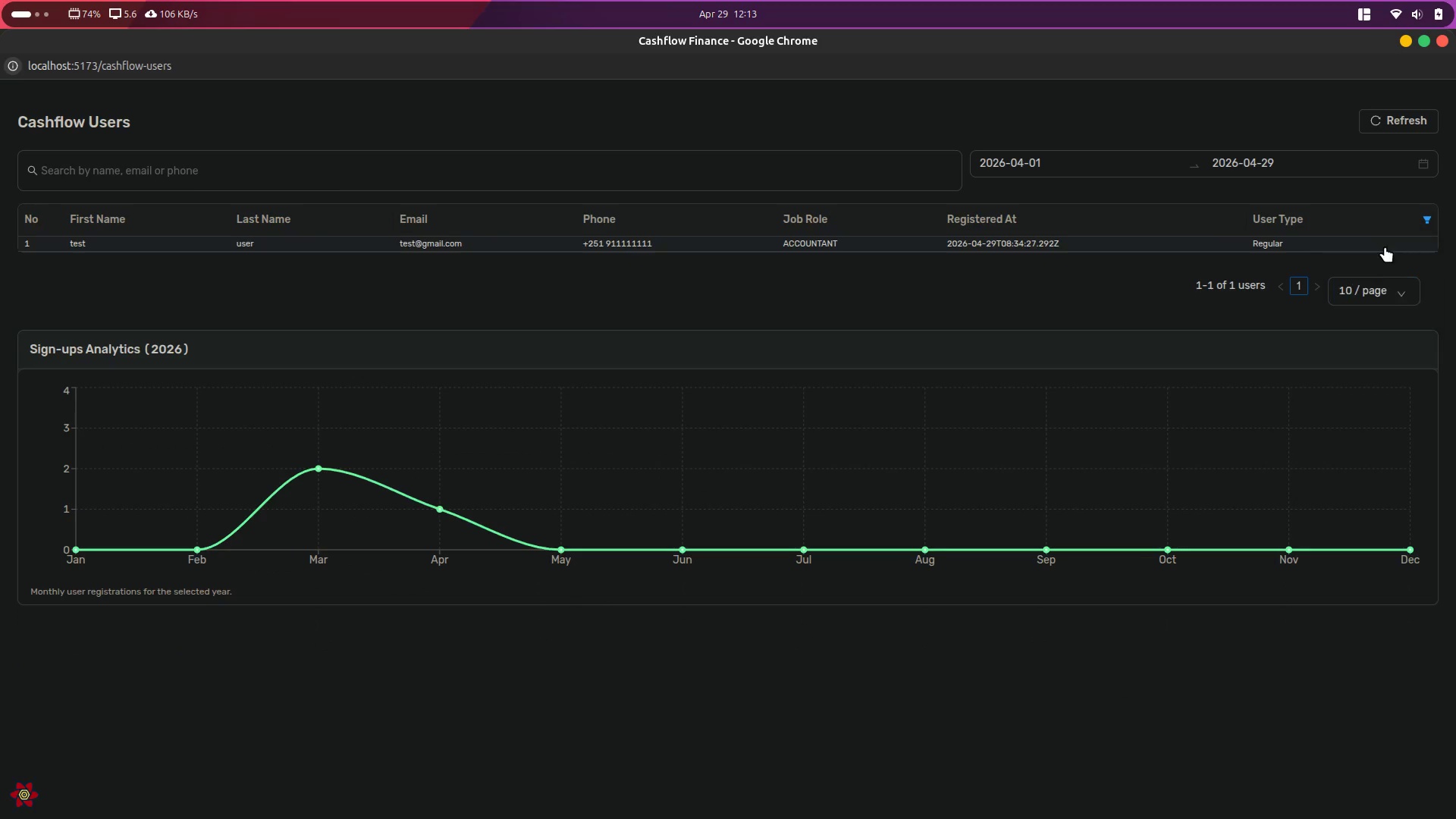 
left_click([1380, 251])
 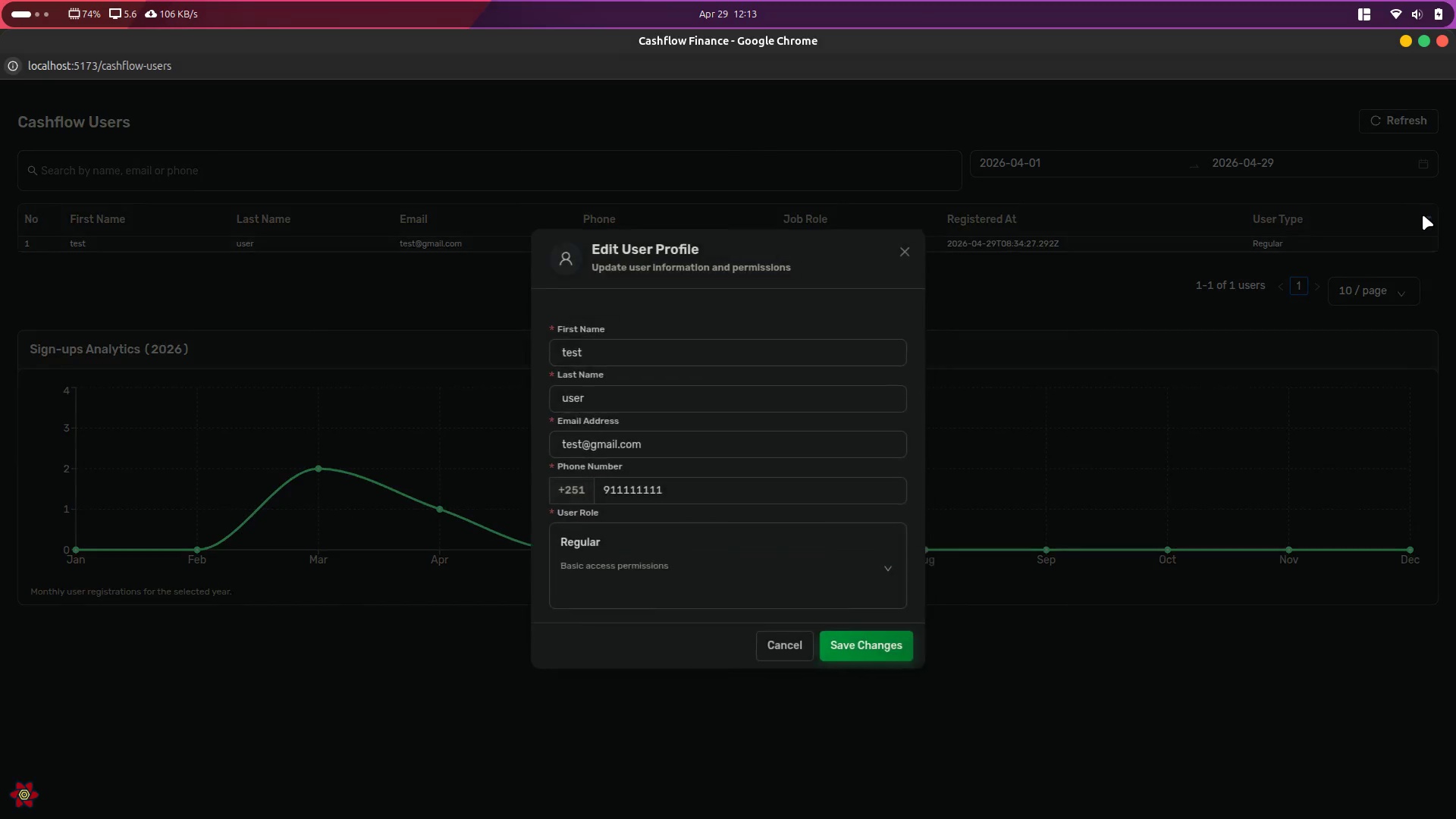 
left_click([1423, 215])
 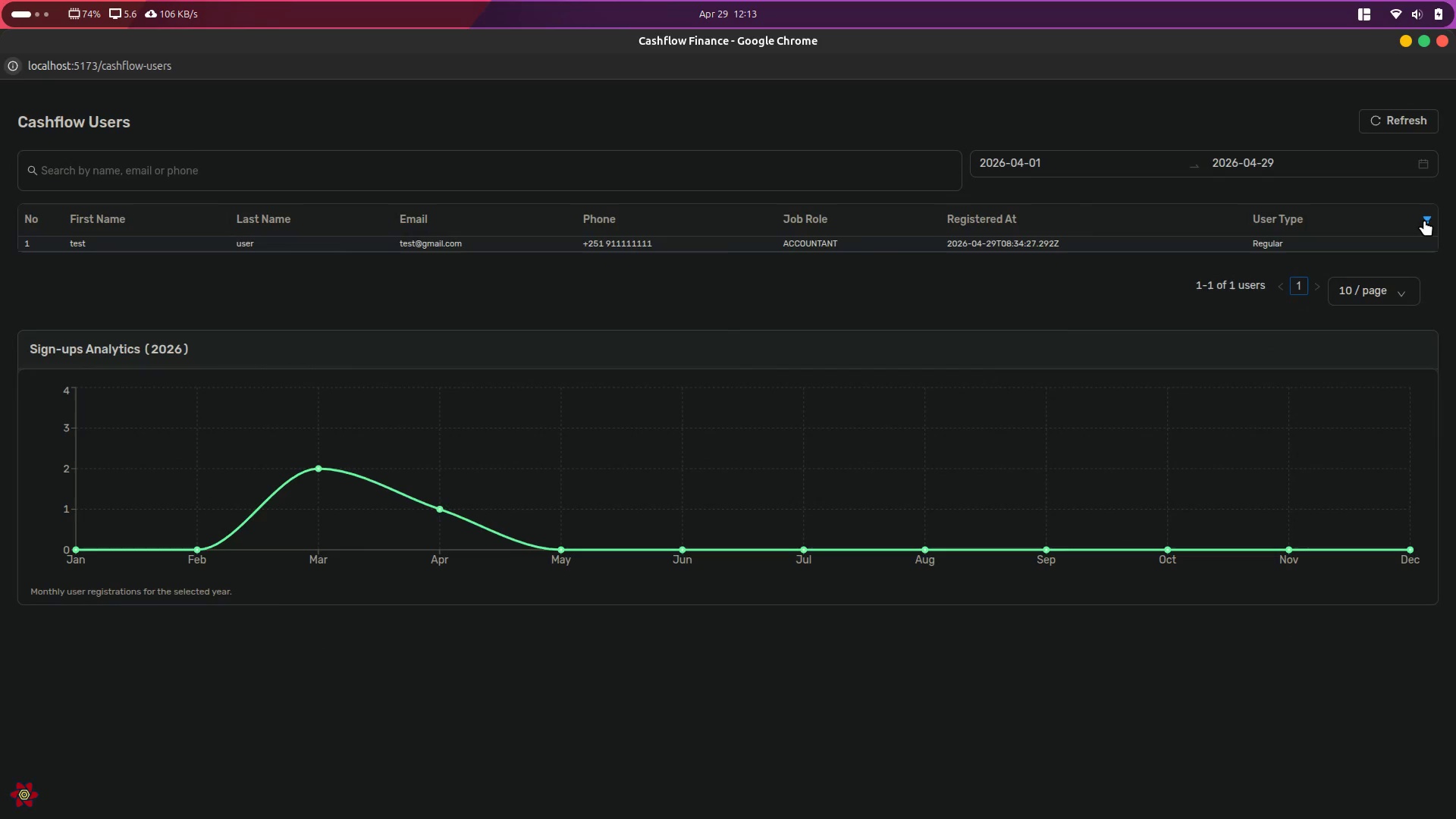 
left_click([1424, 221])
 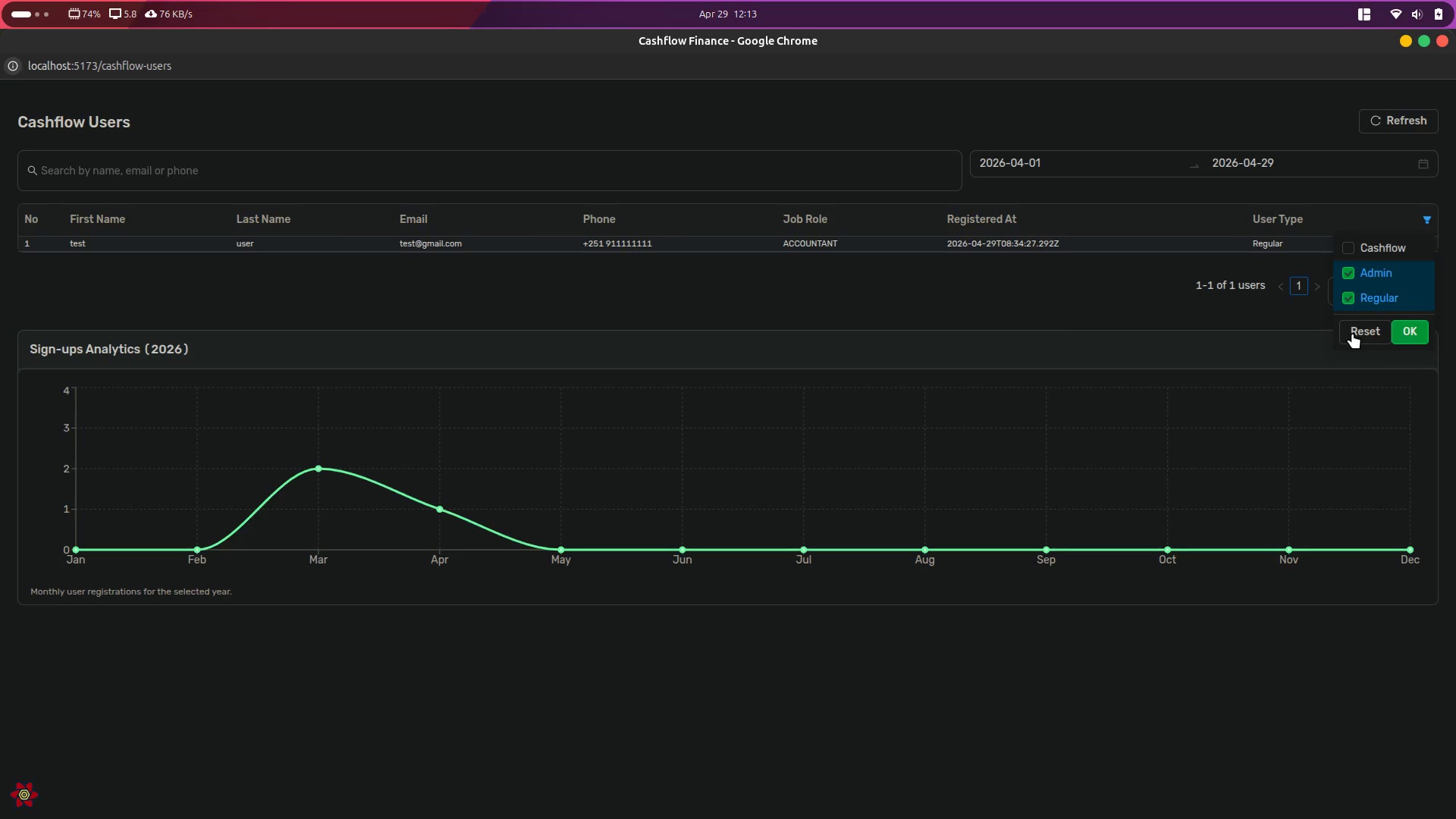 
left_click([1356, 332])
 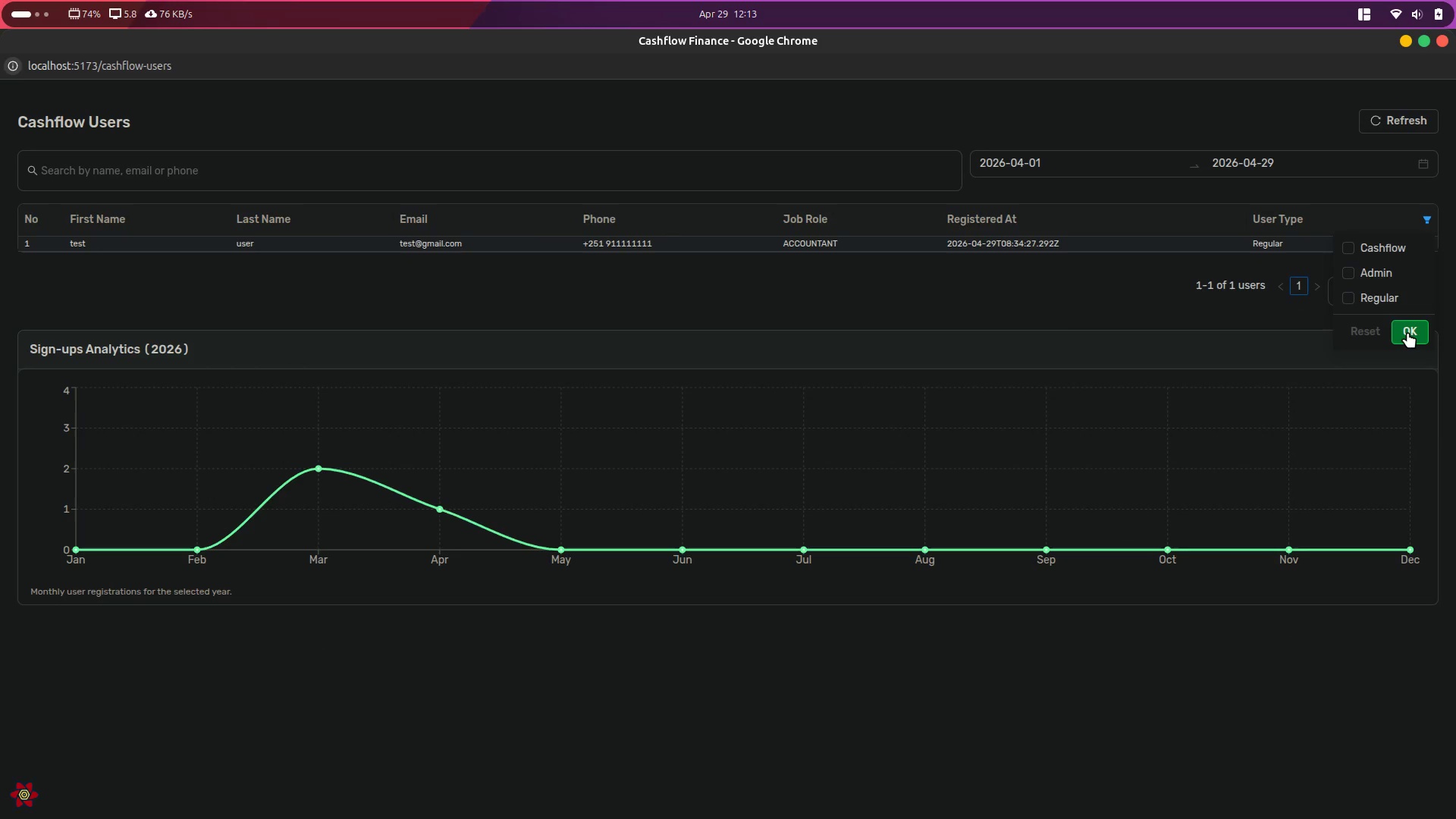 
left_click([1414, 332])
 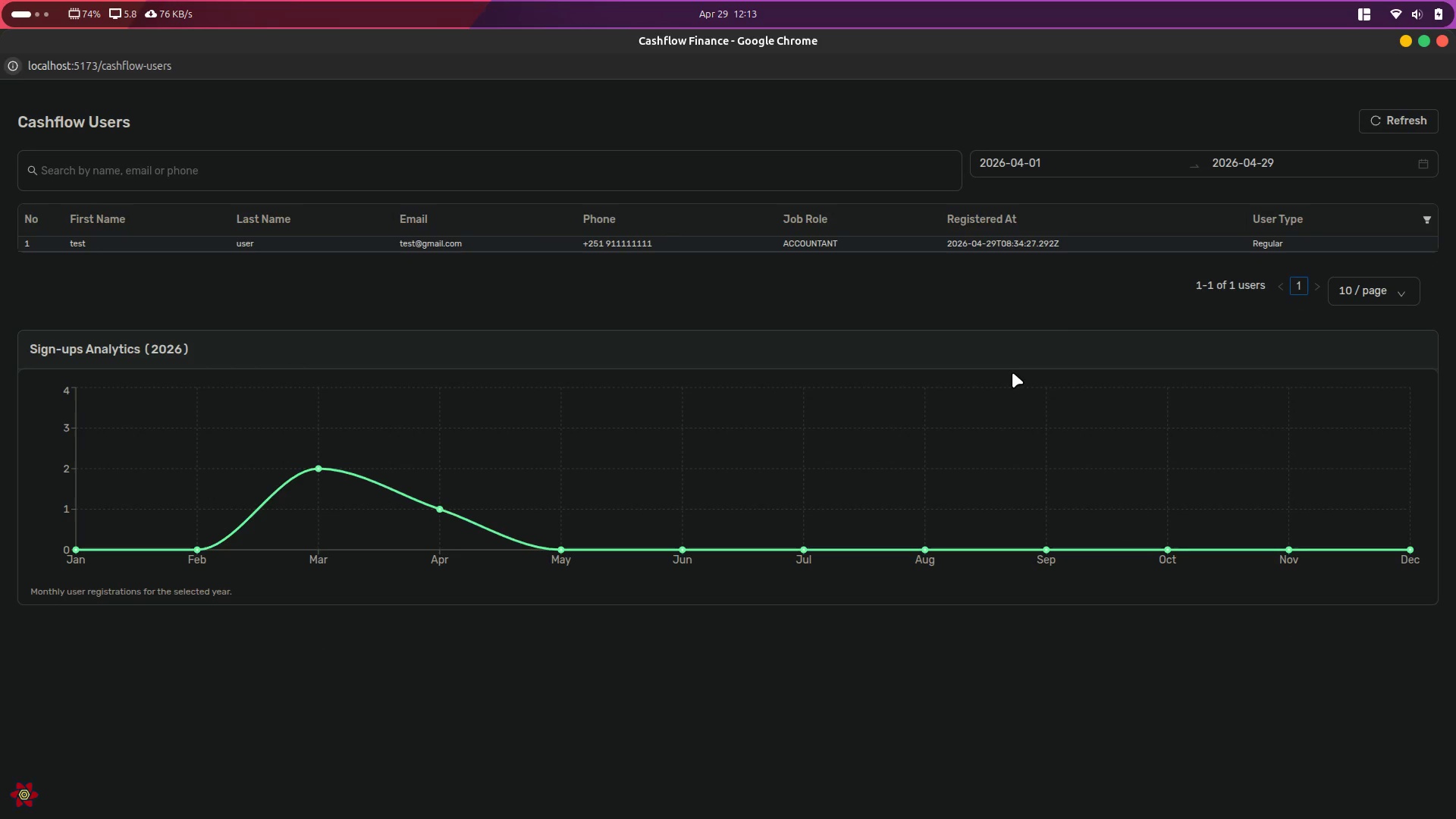 
key(Alt+AltLeft)
 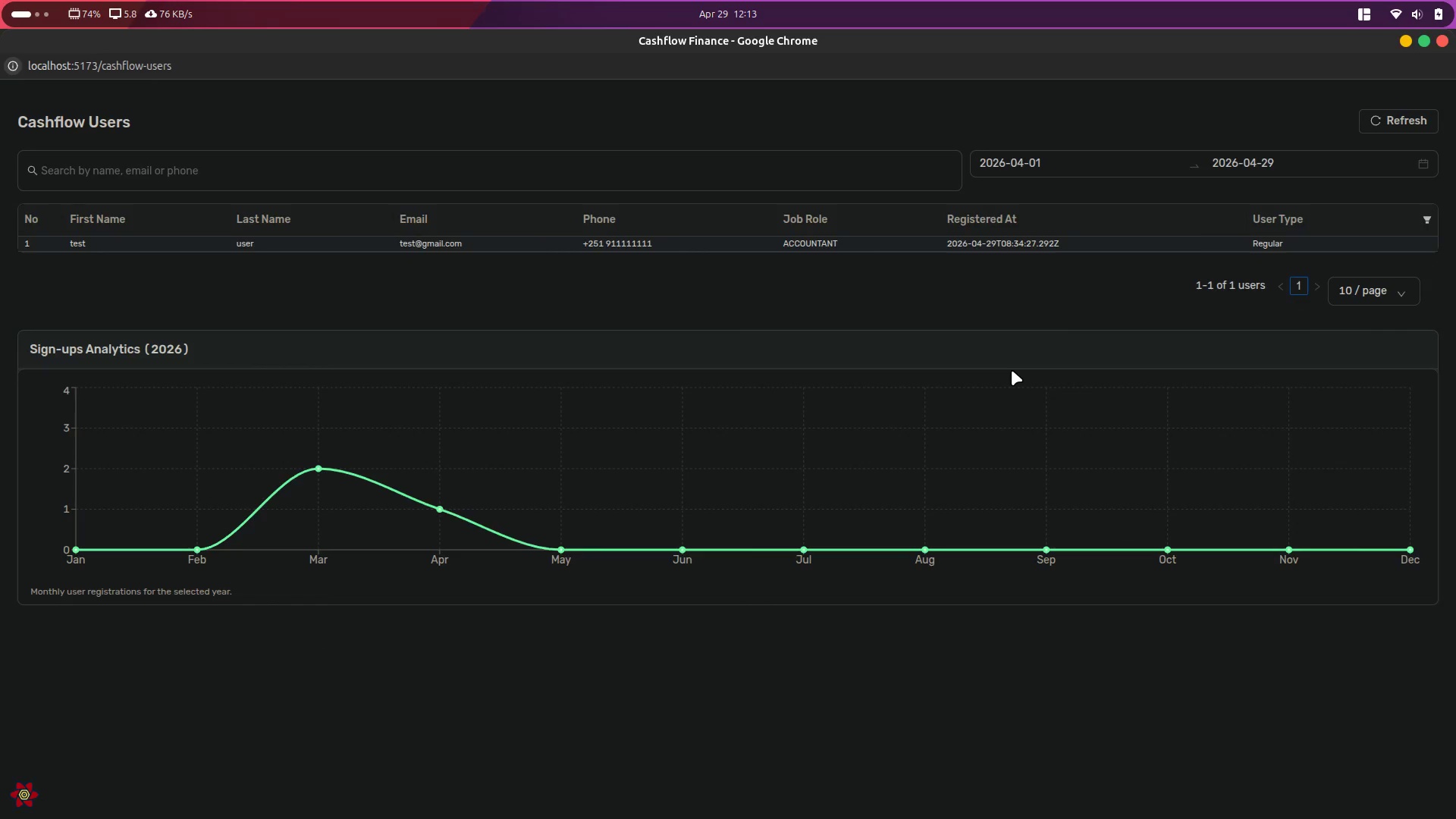 
key(Alt+Tab)
 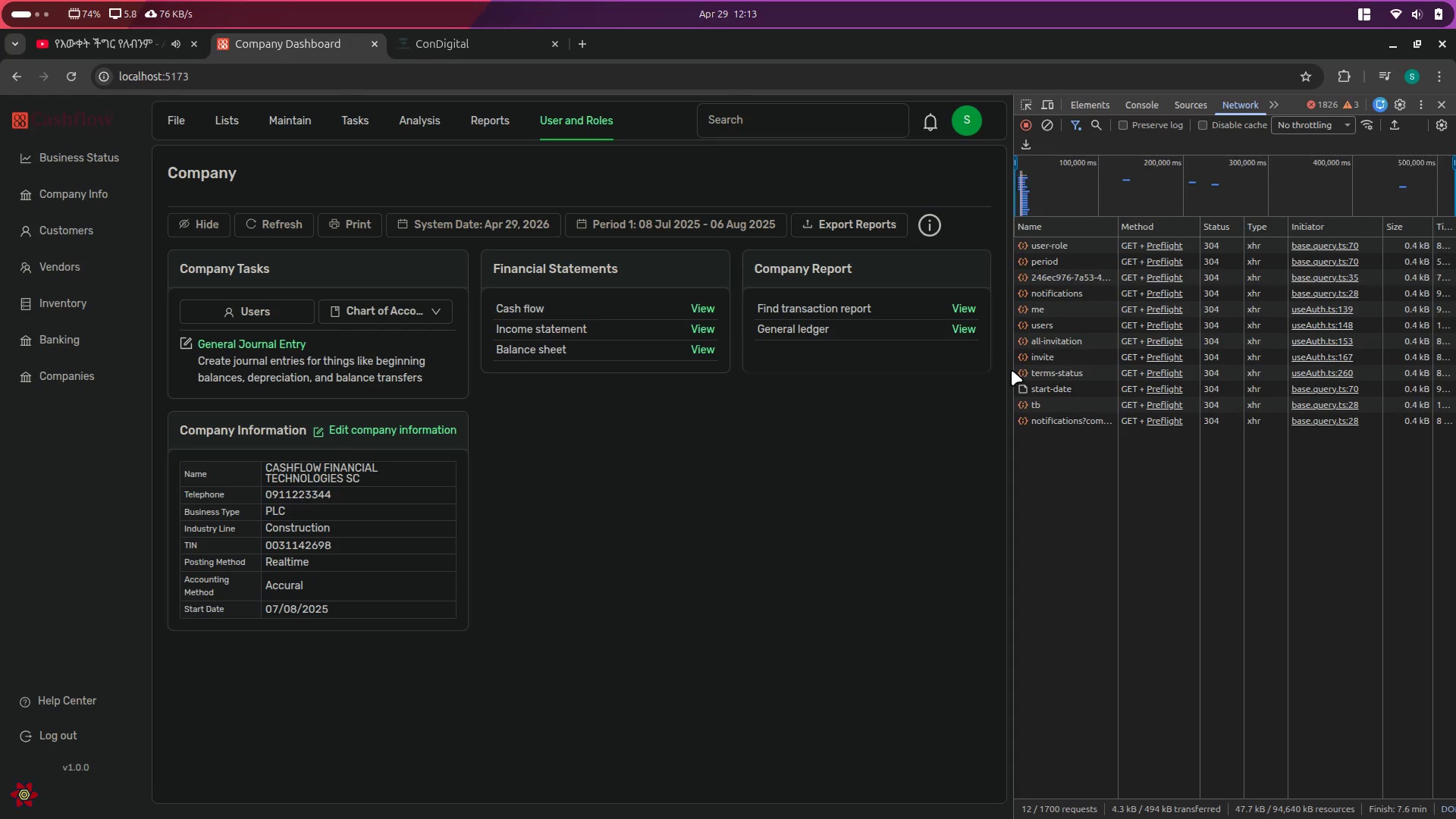 
key(Alt+AltLeft)
 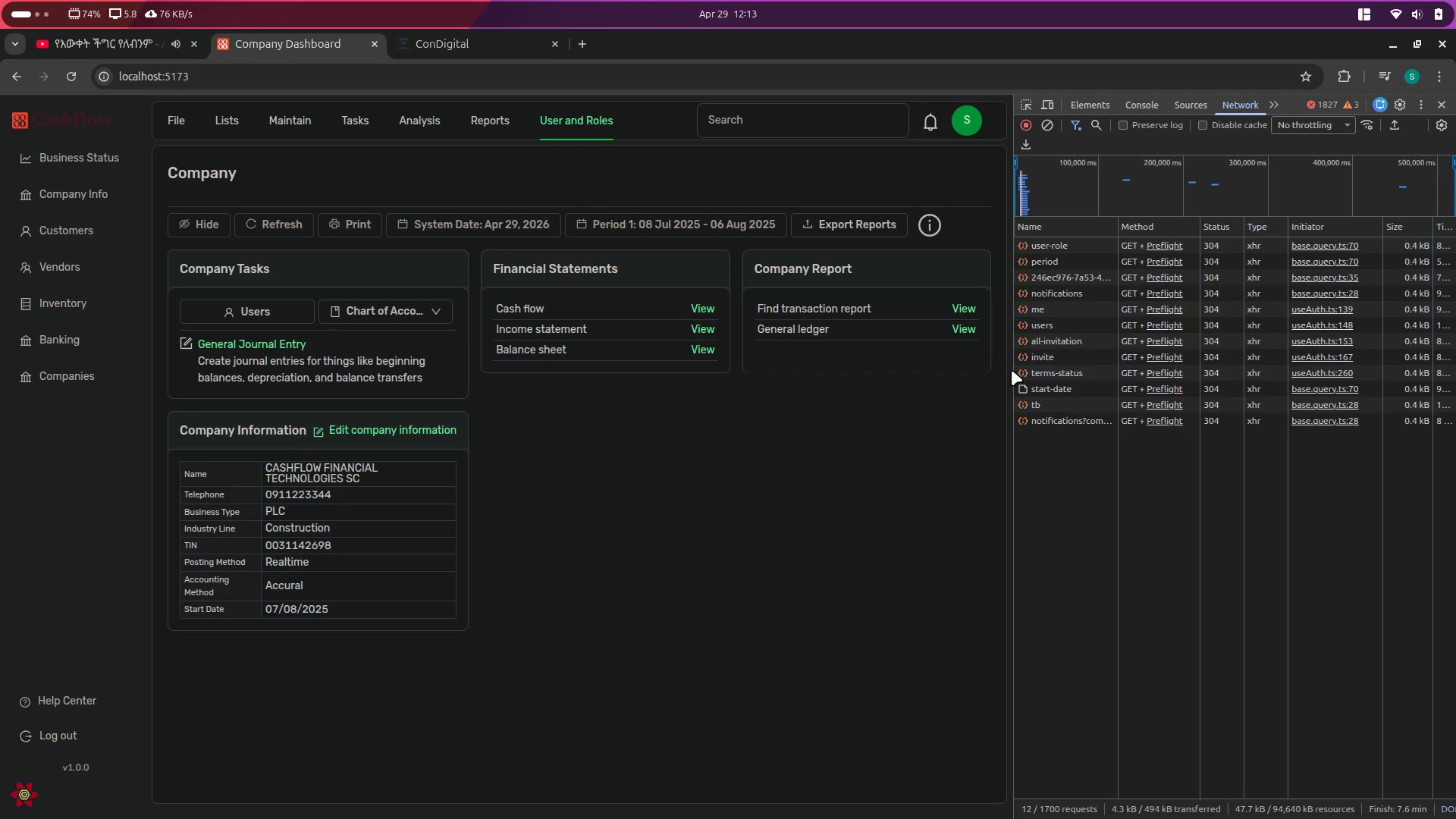 
key(Alt+Tab)
 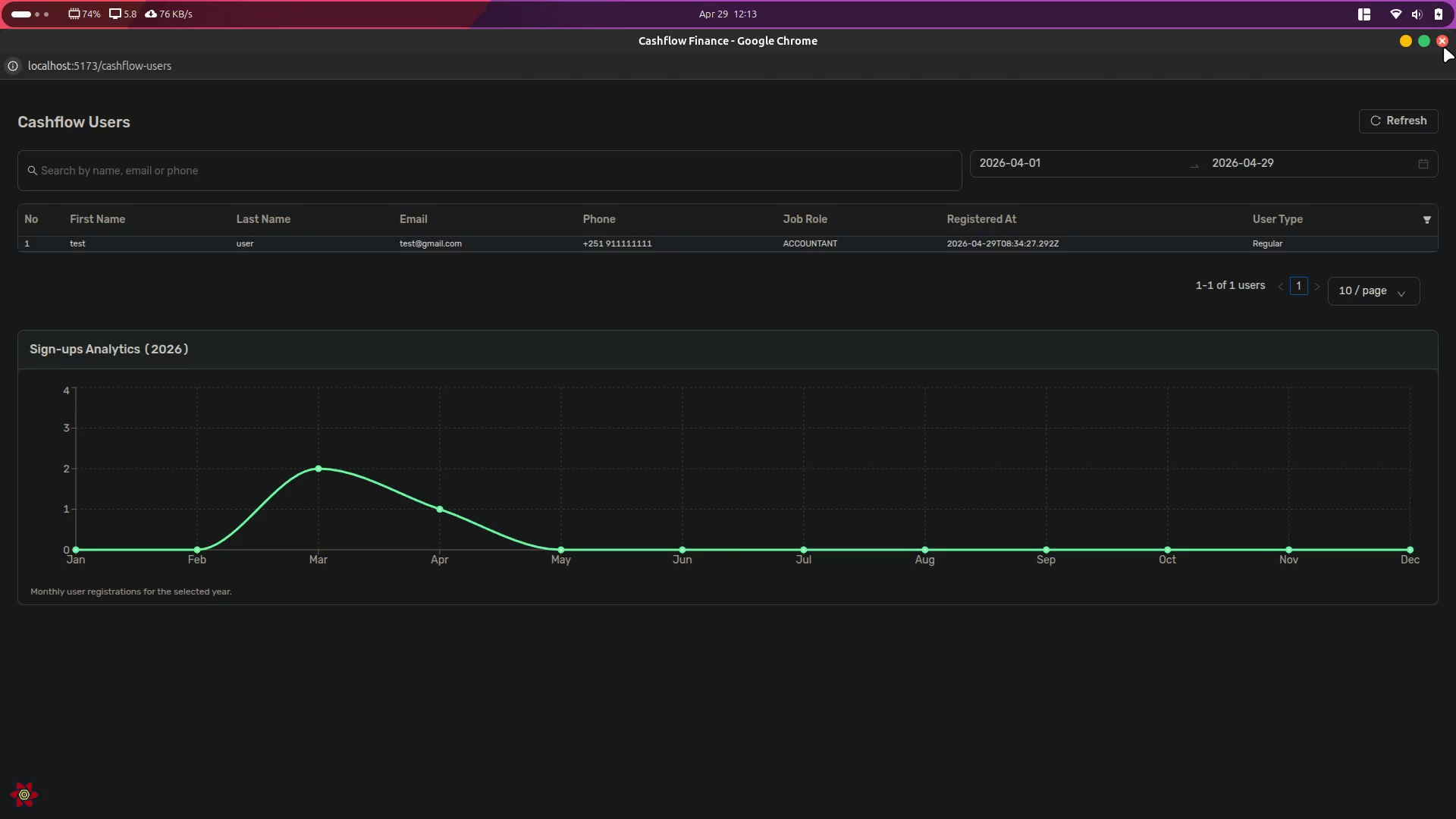 
left_click([1444, 47])
 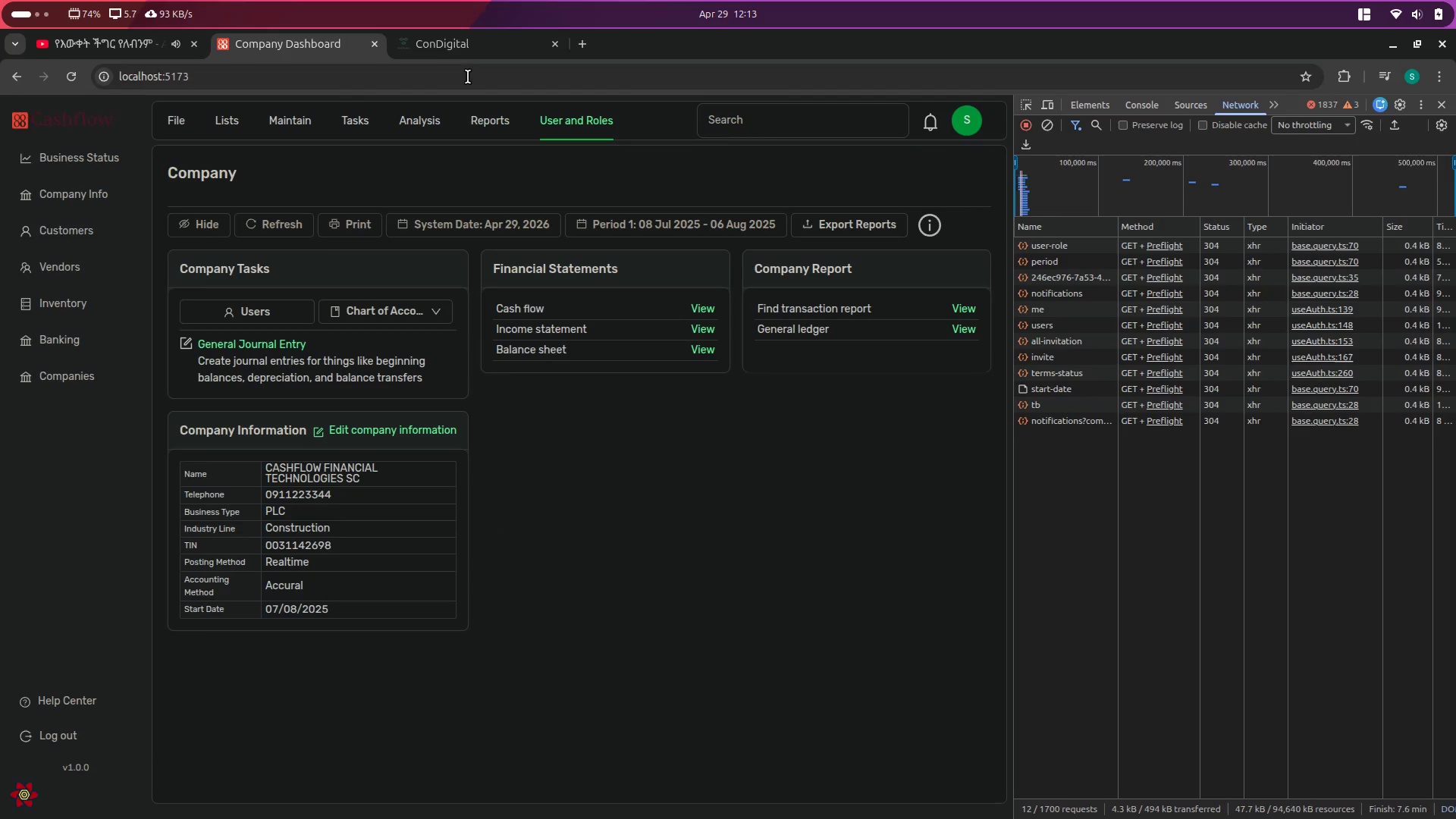 
left_click([444, 40])
 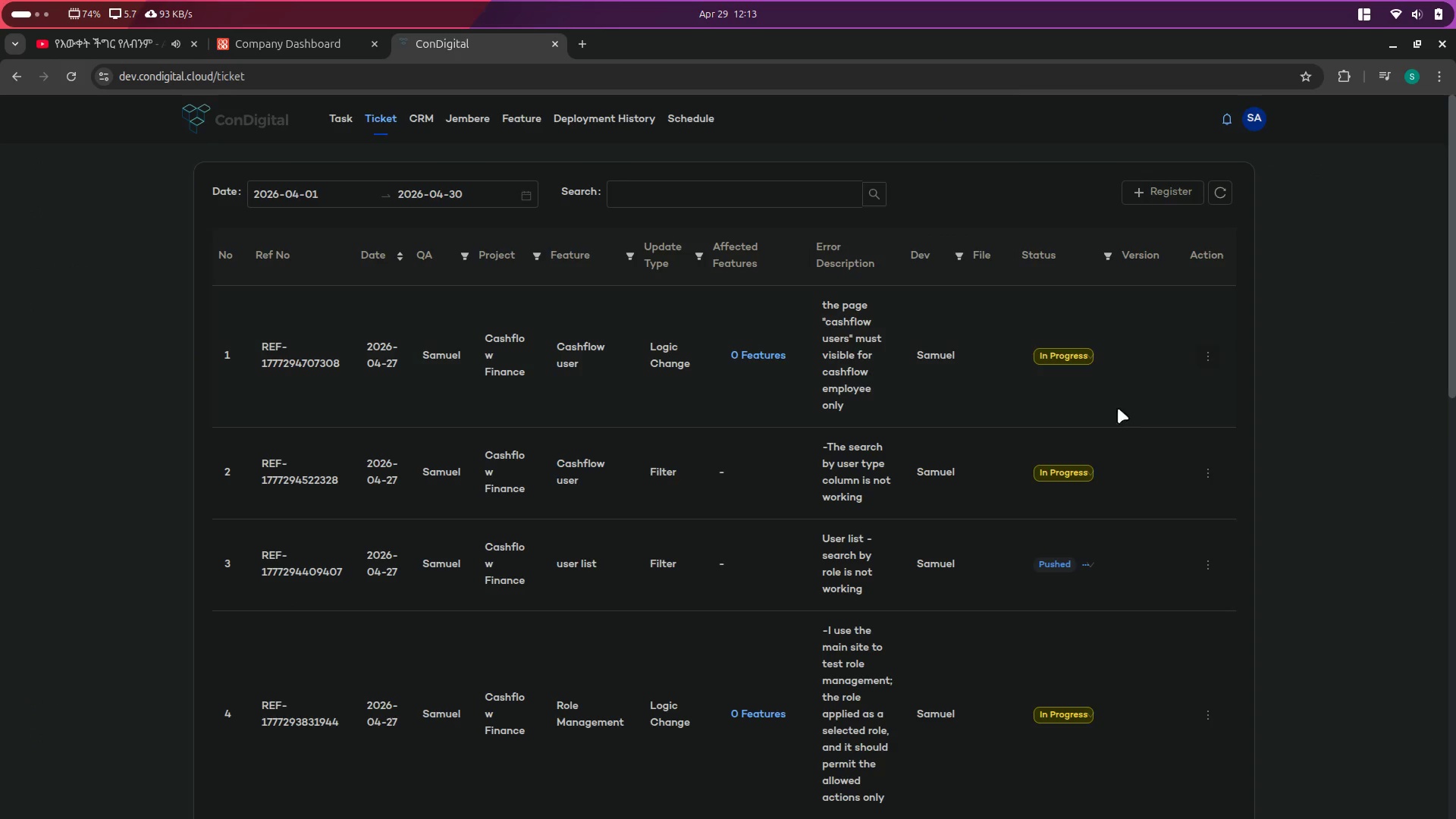 
left_click([1067, 466])
 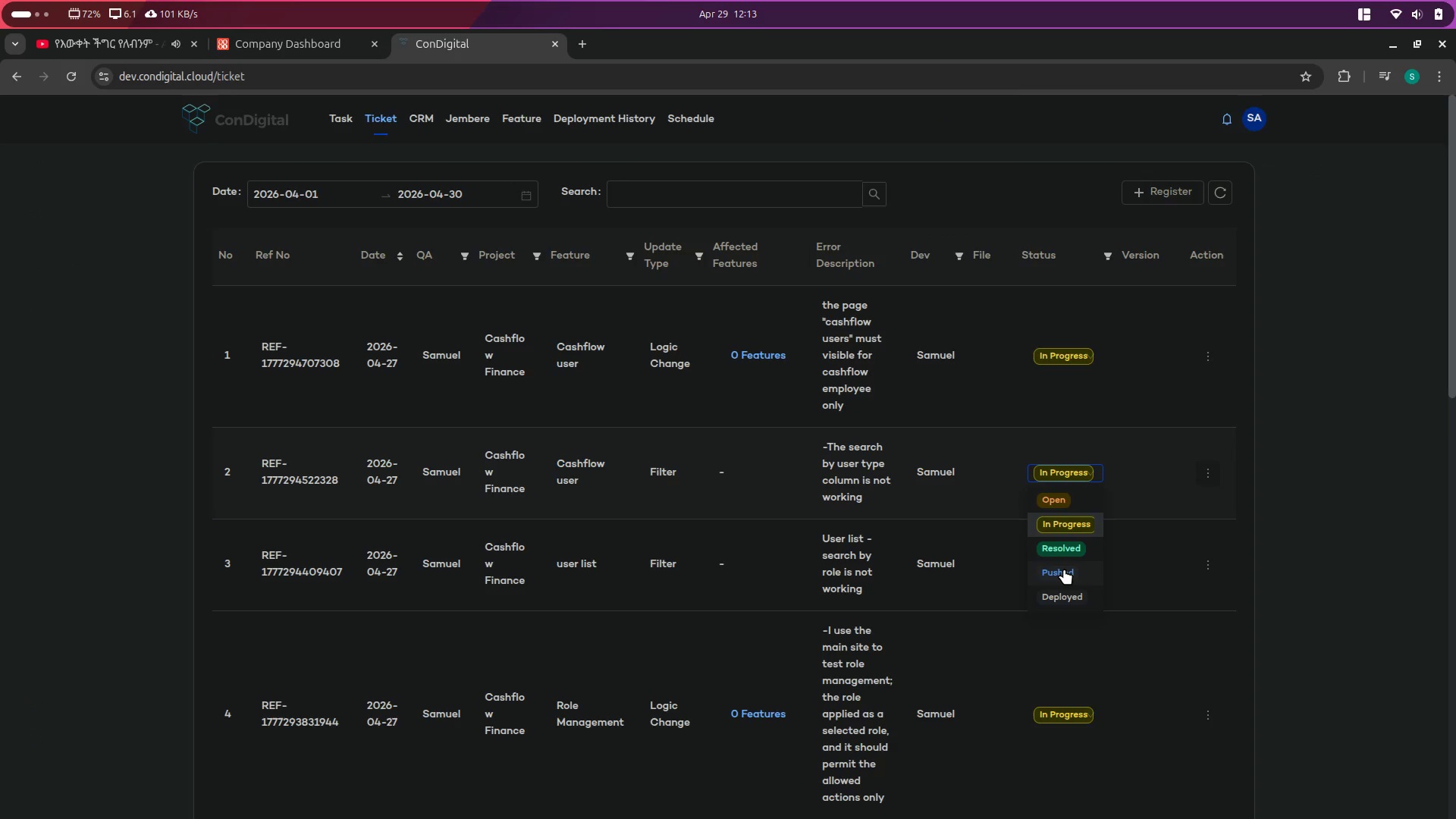 
wait(5.13)
 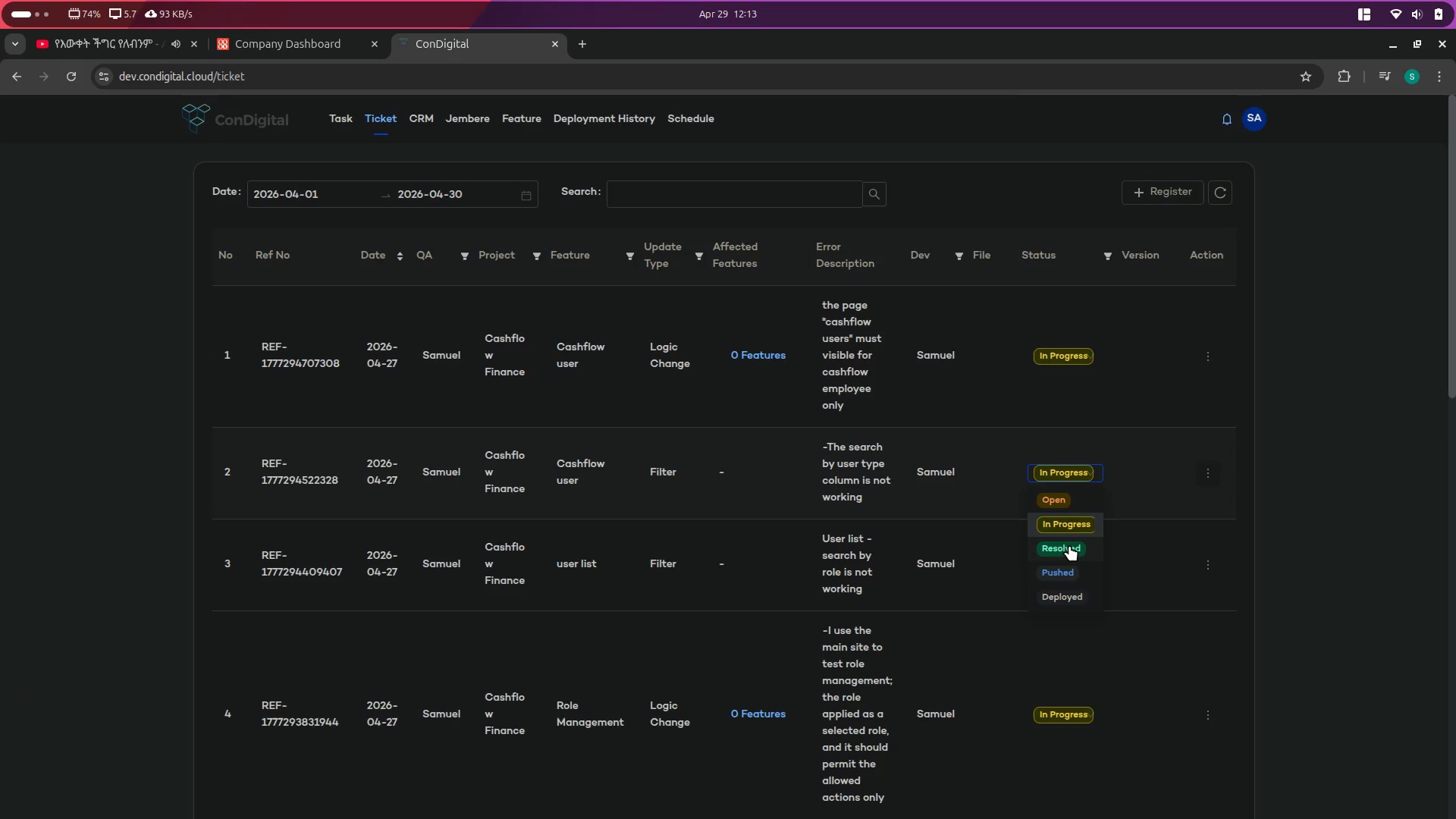 
left_click_drag(start_coordinate=[824, 307], to_coordinate=[851, 343])
 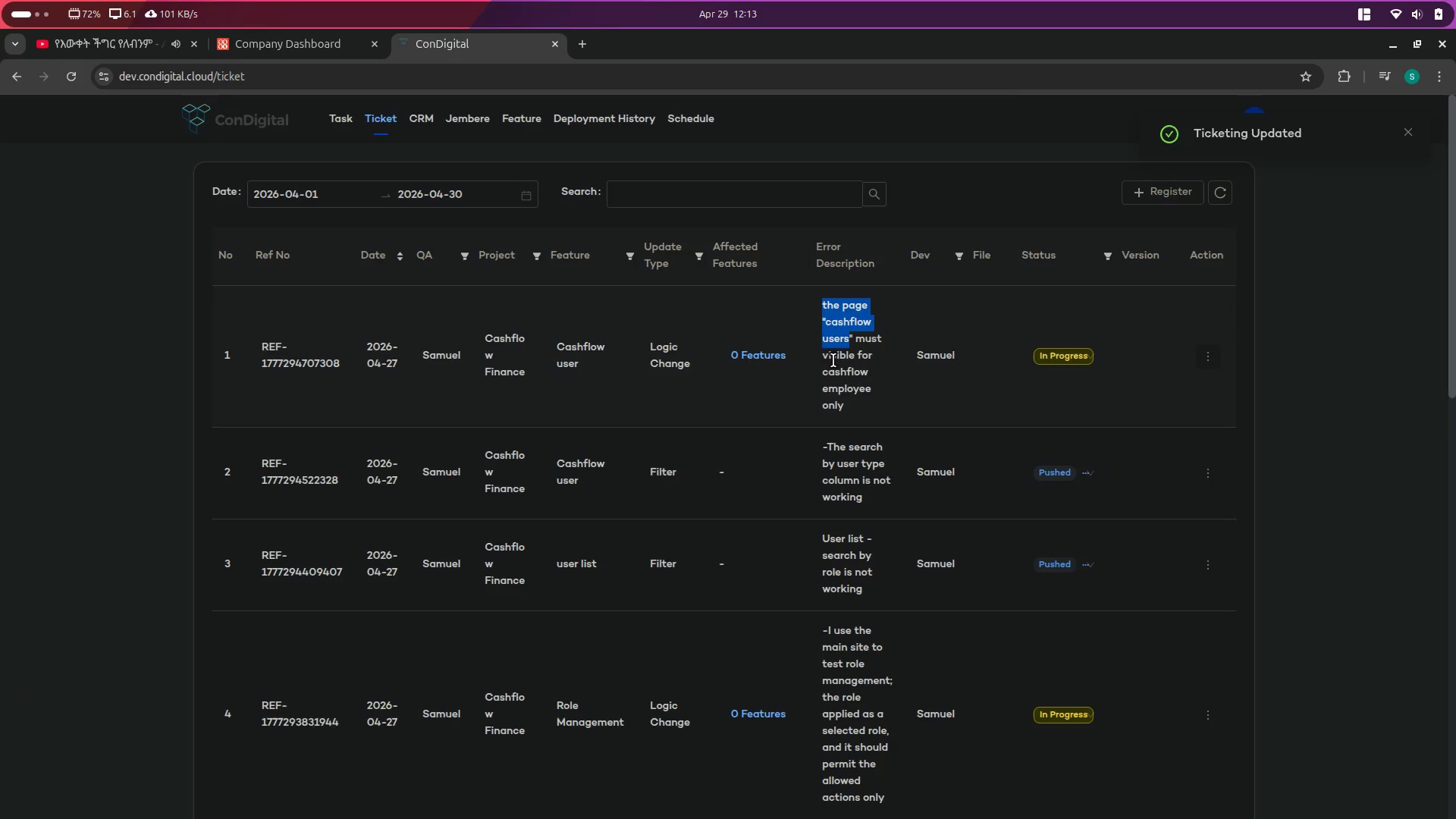 
left_click_drag(start_coordinate=[833, 360], to_coordinate=[834, 364])
 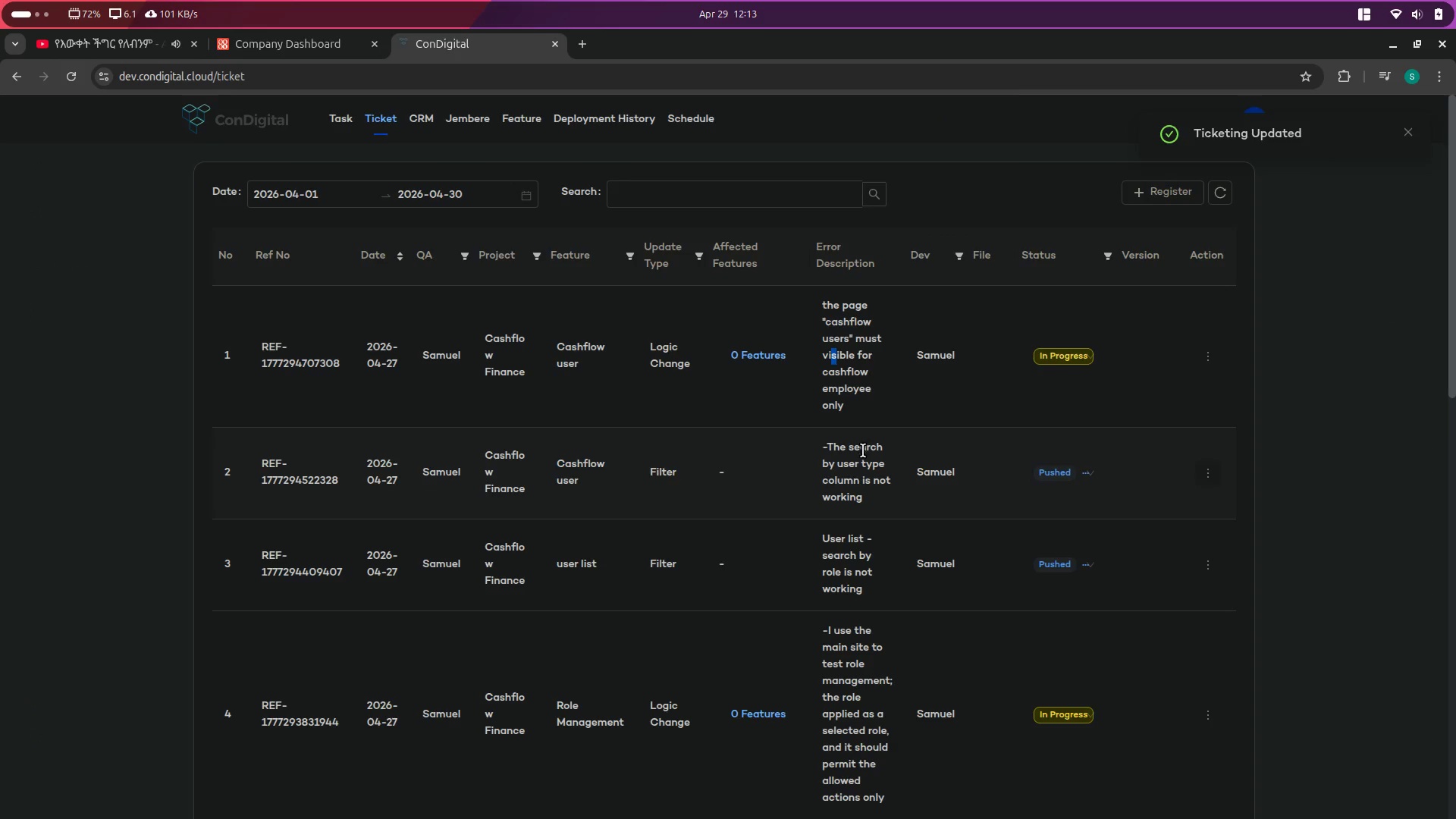 
scroll: coordinate [842, 469], scroll_direction: up, amount: 2.0
 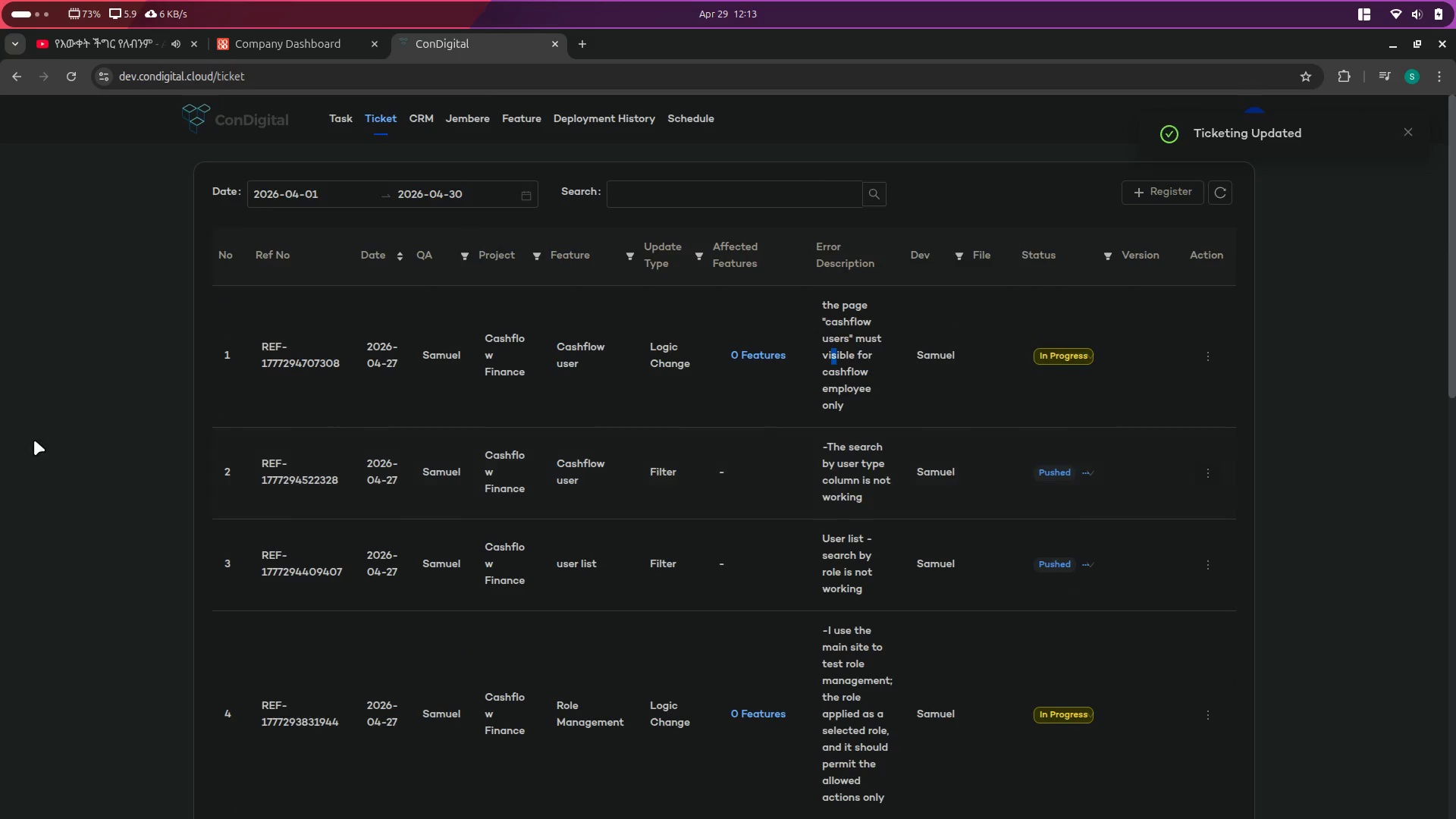 
left_click([152, 404])
 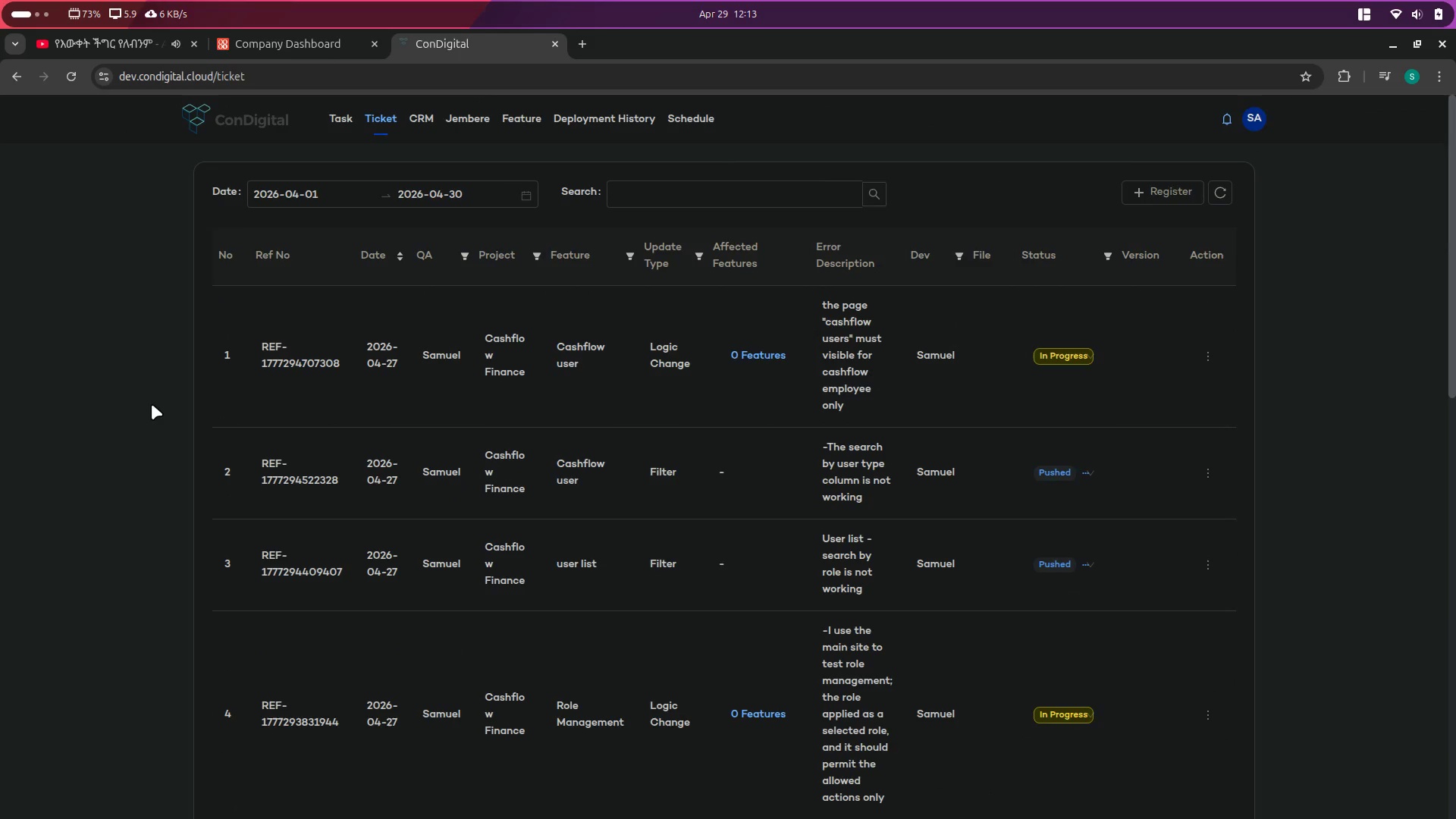 
key(Alt+Control+ArrowRight)
 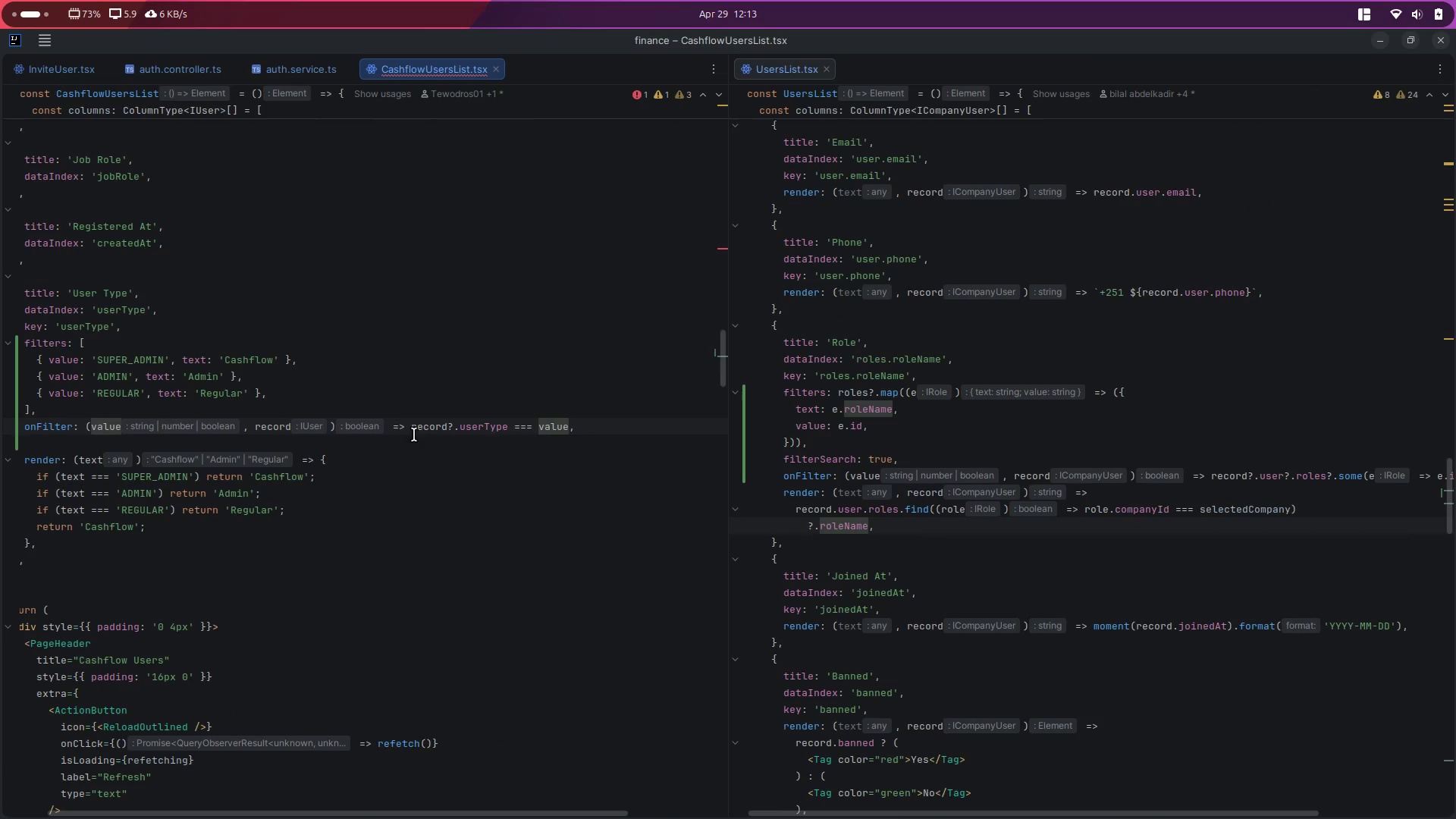 
key(Alt+Control+ArrowLeft)
 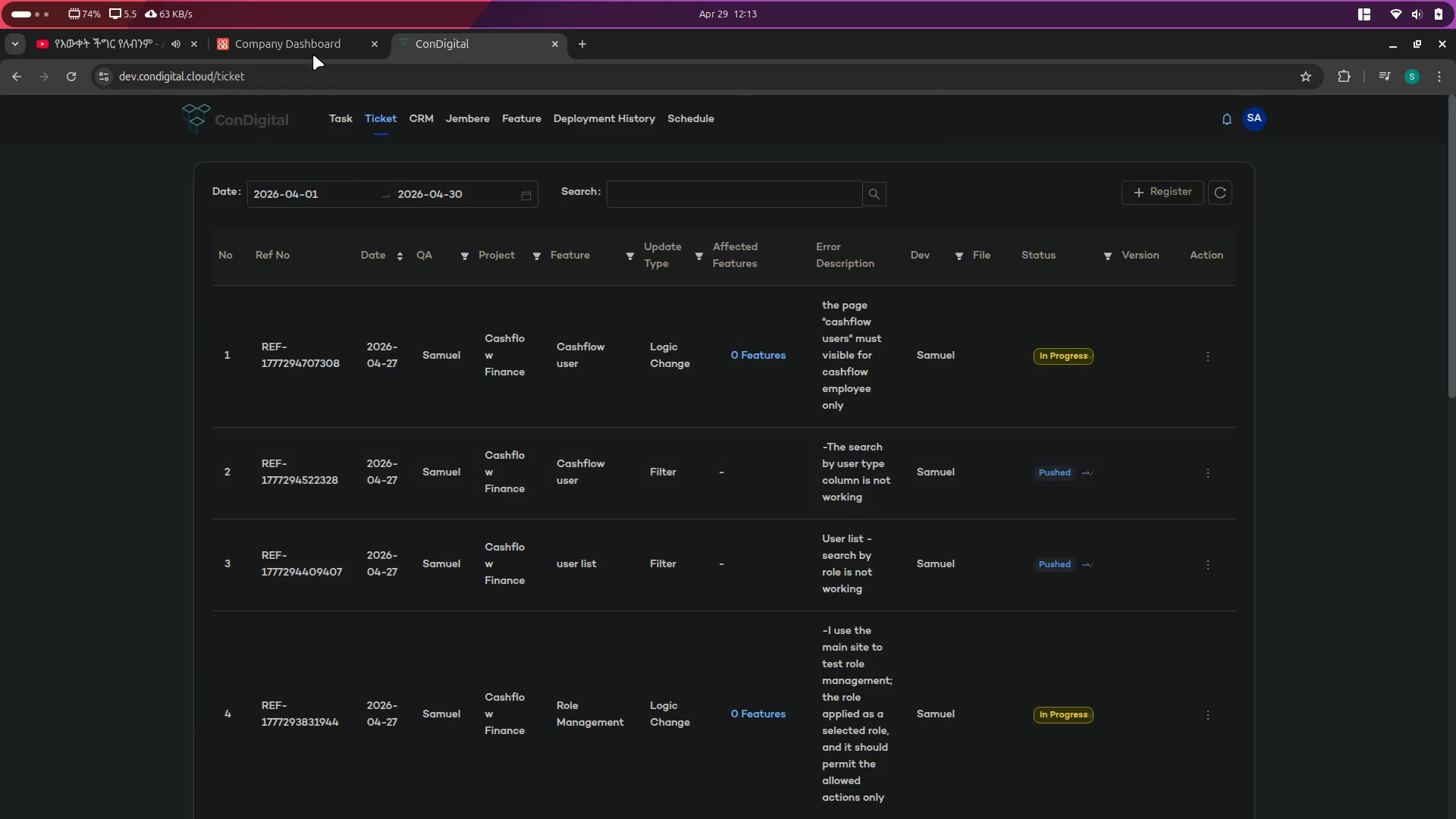 
double_click([309, 33])
 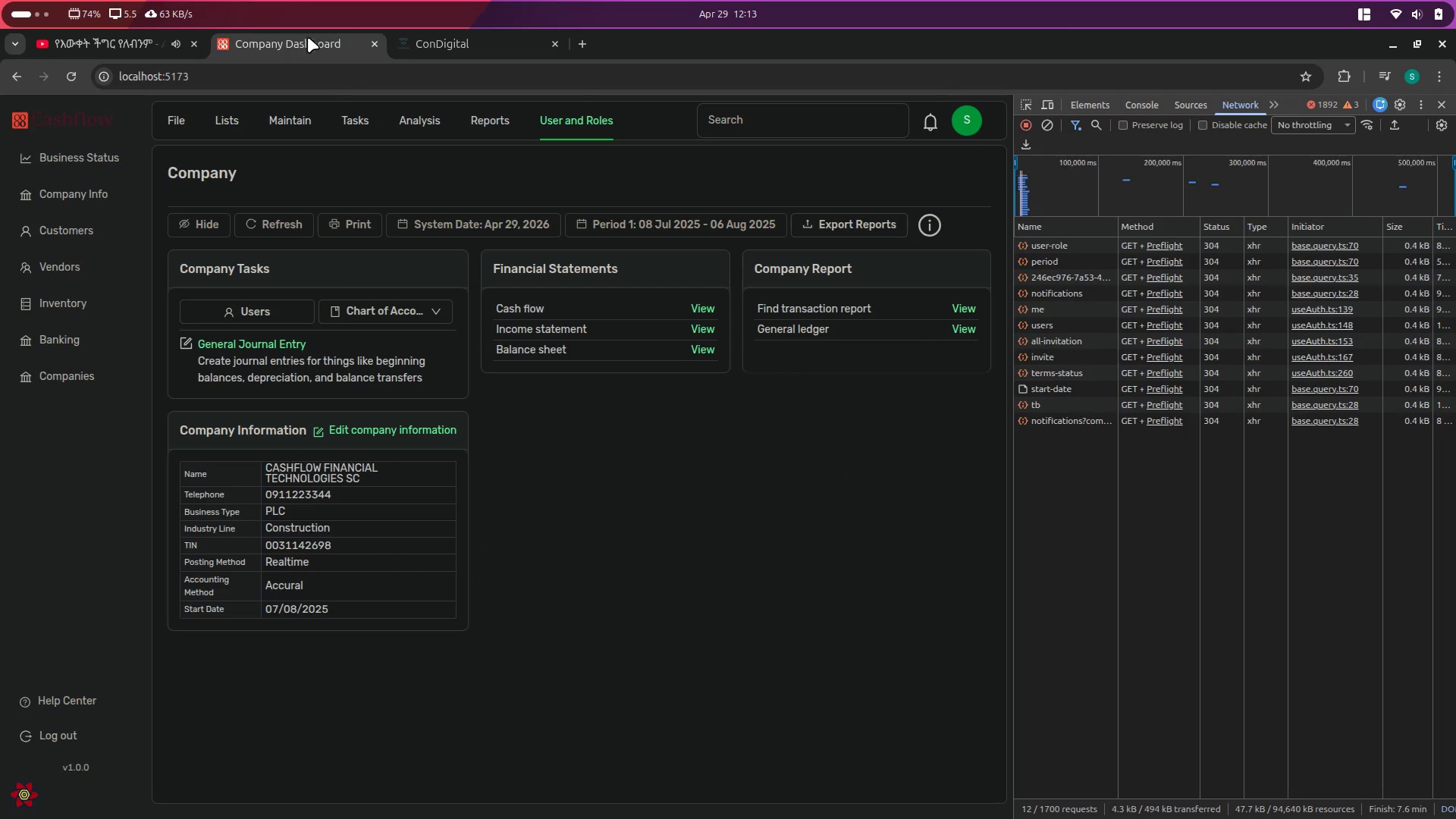 
left_click([308, 37])
 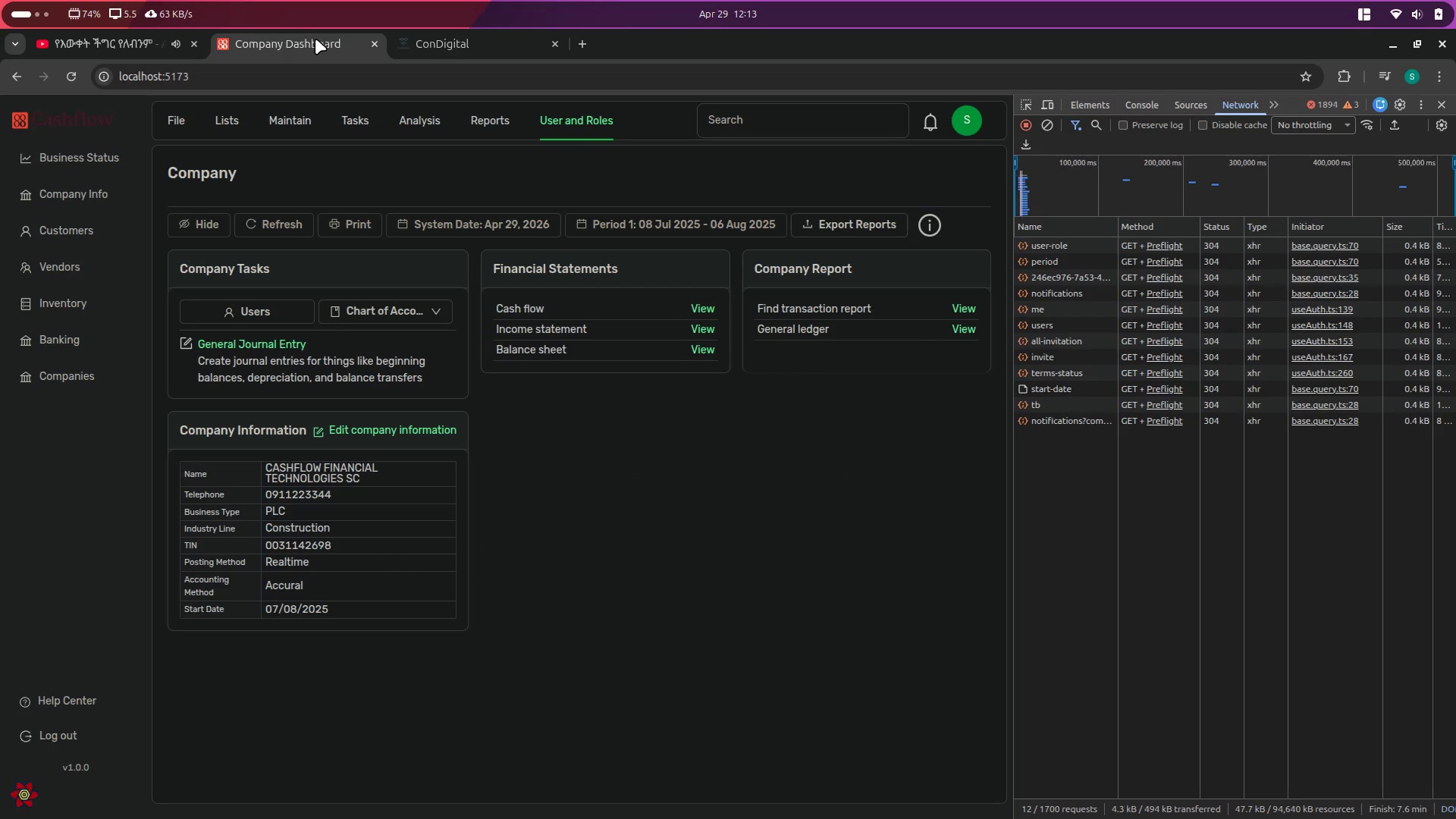 
mouse_move([598, 124])
 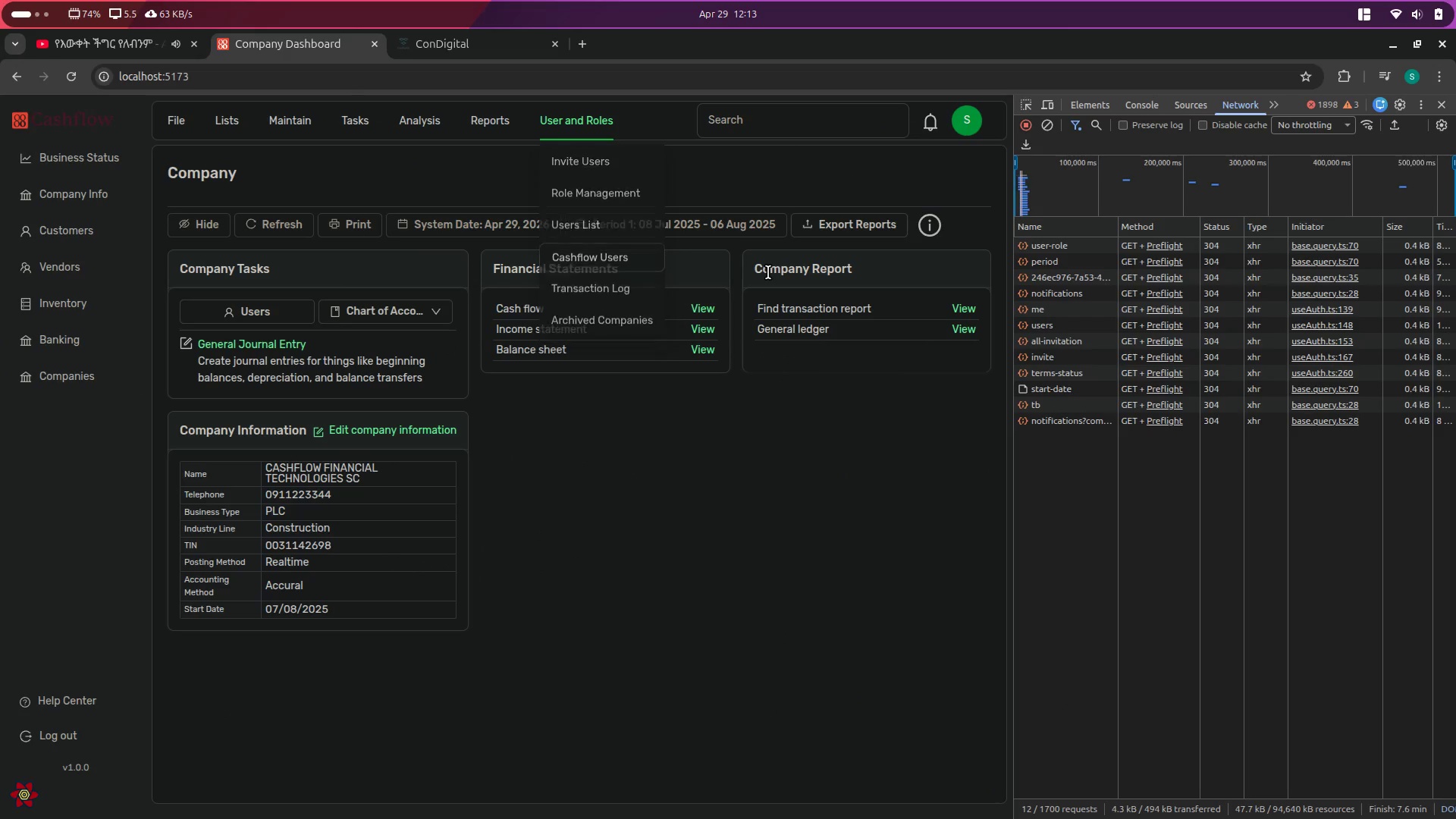 
key(Alt+Control+ArrowRight)
 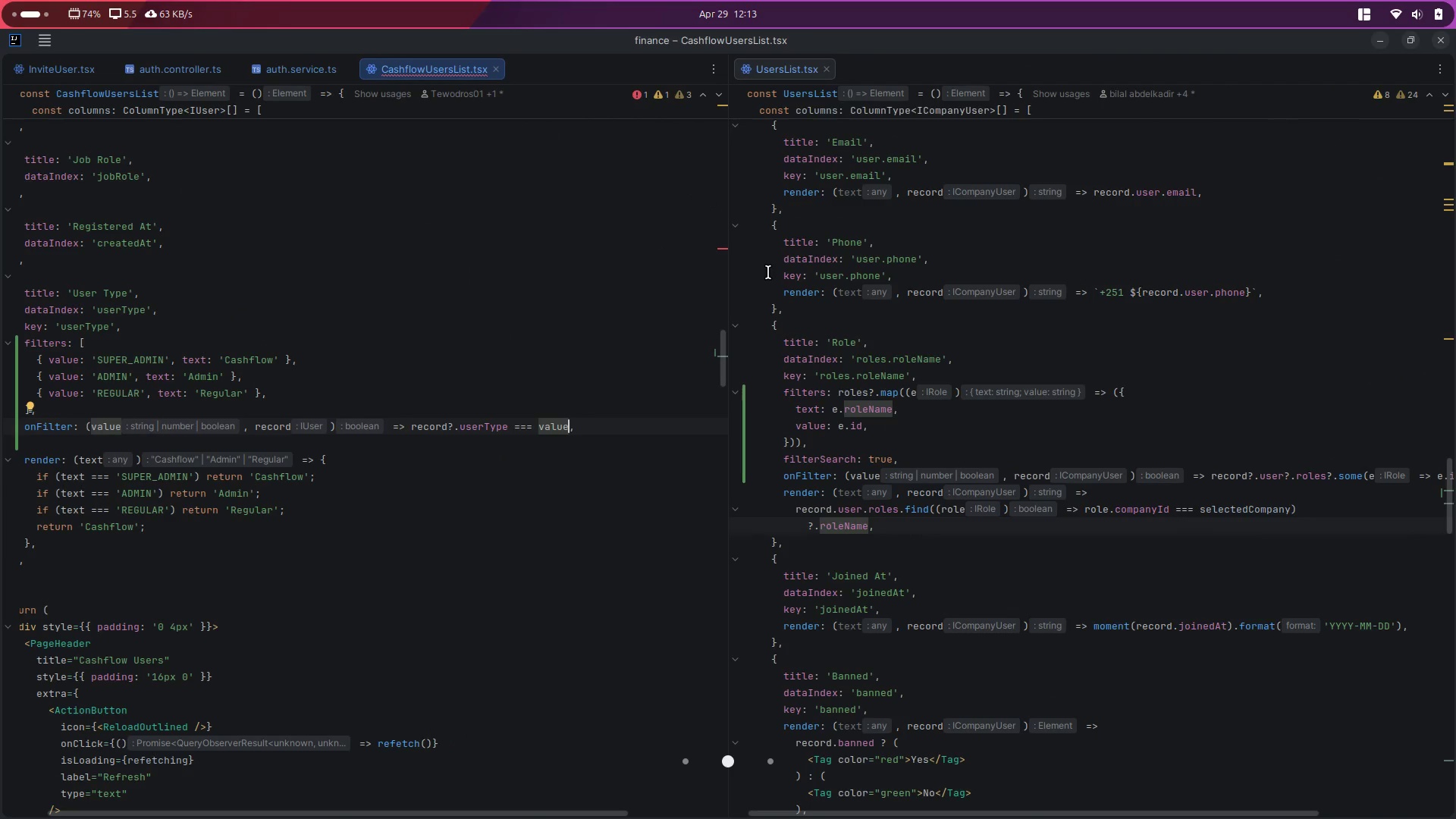 
key(Control+Shift+F)
 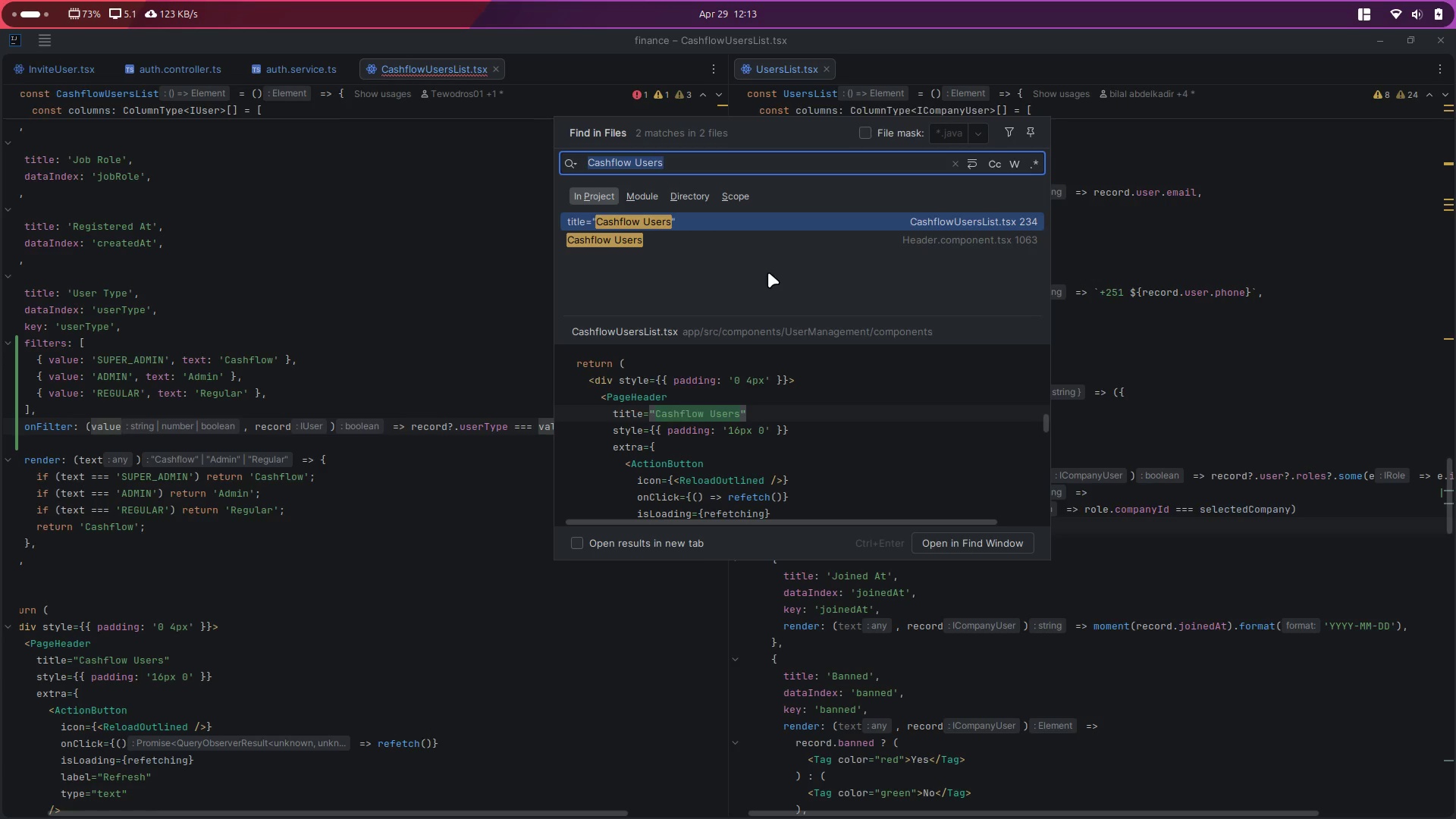 
type(User and Roles)
 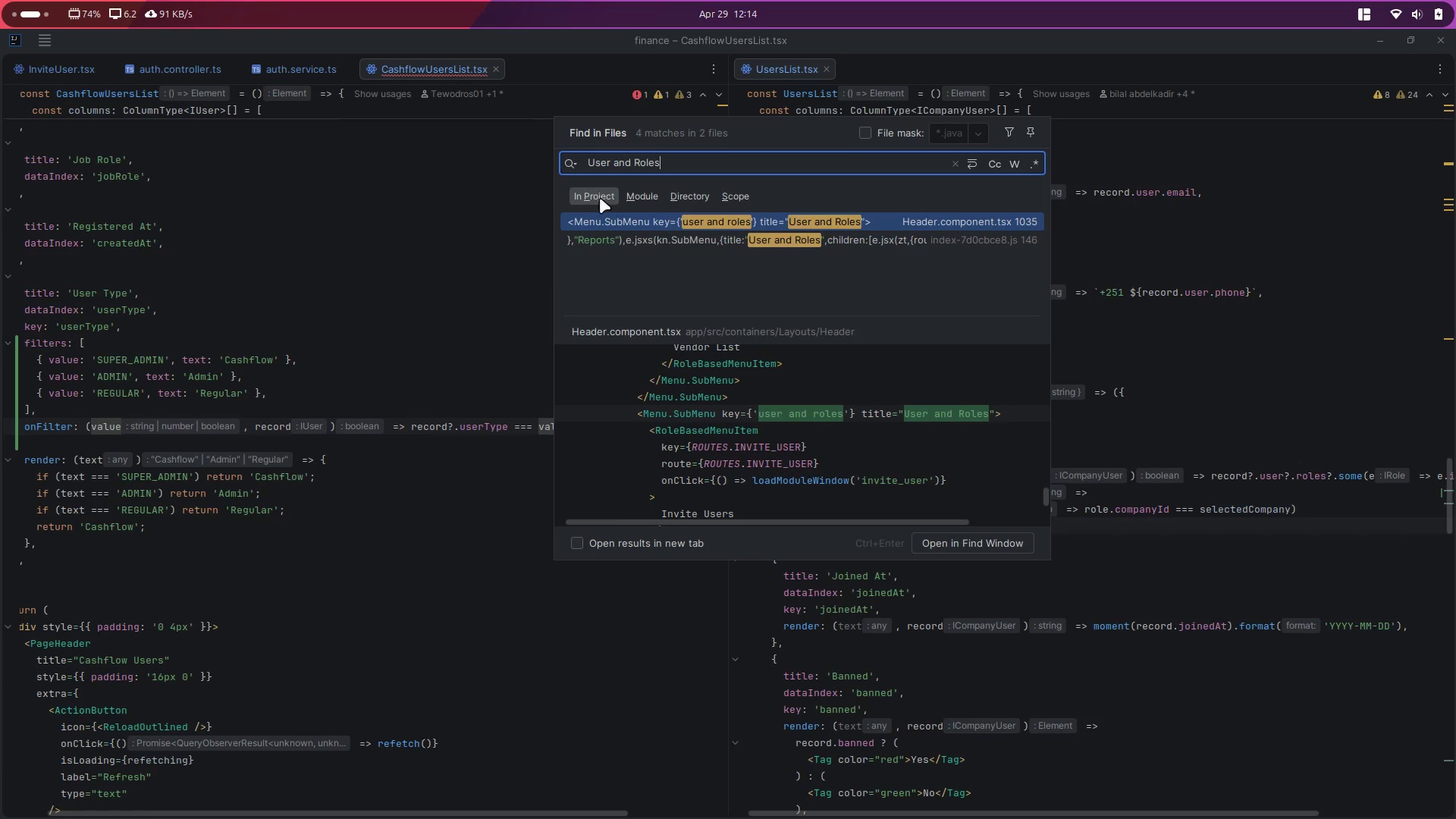 
key(Control+A)
 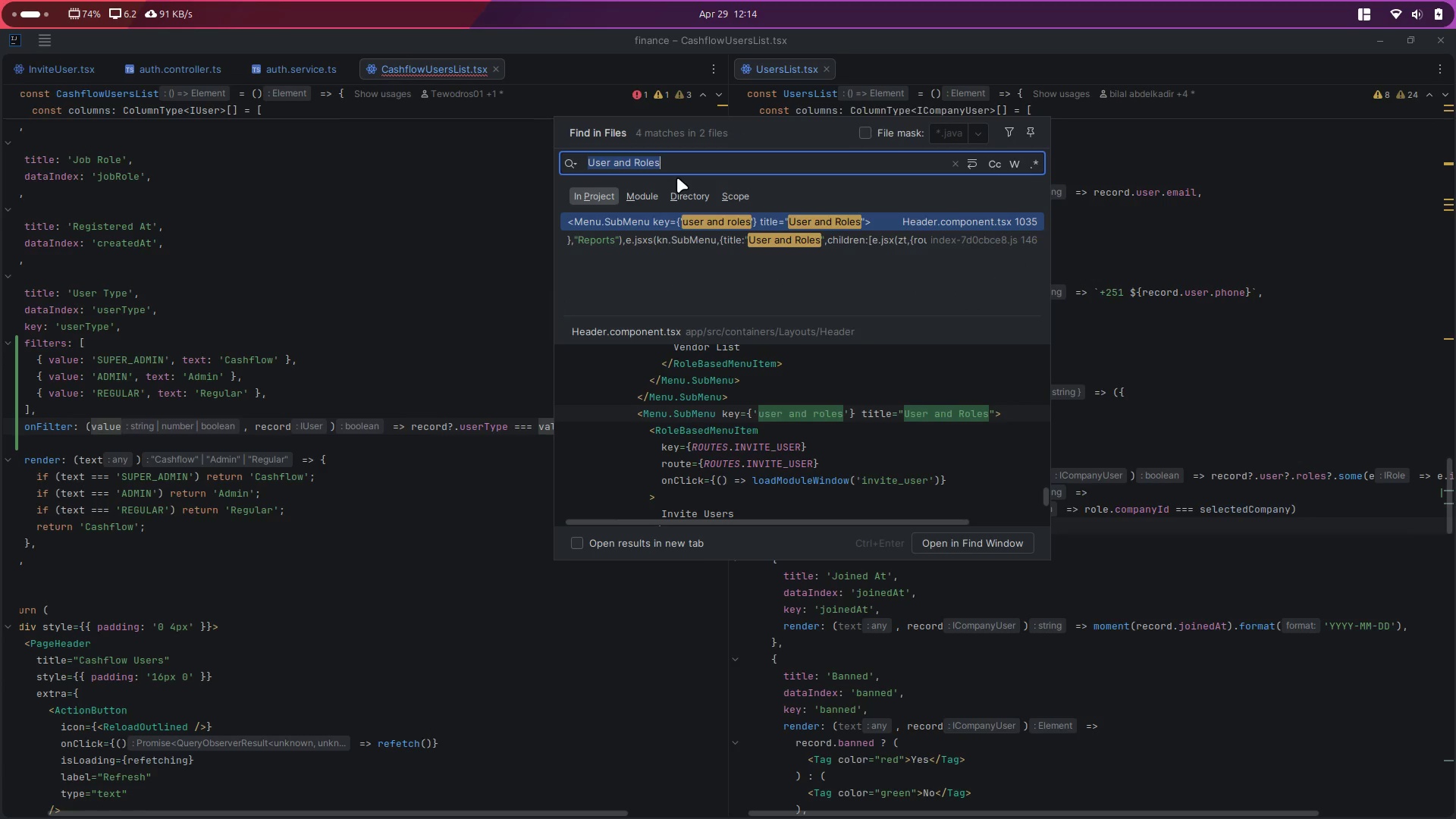 
key(Control+X)
 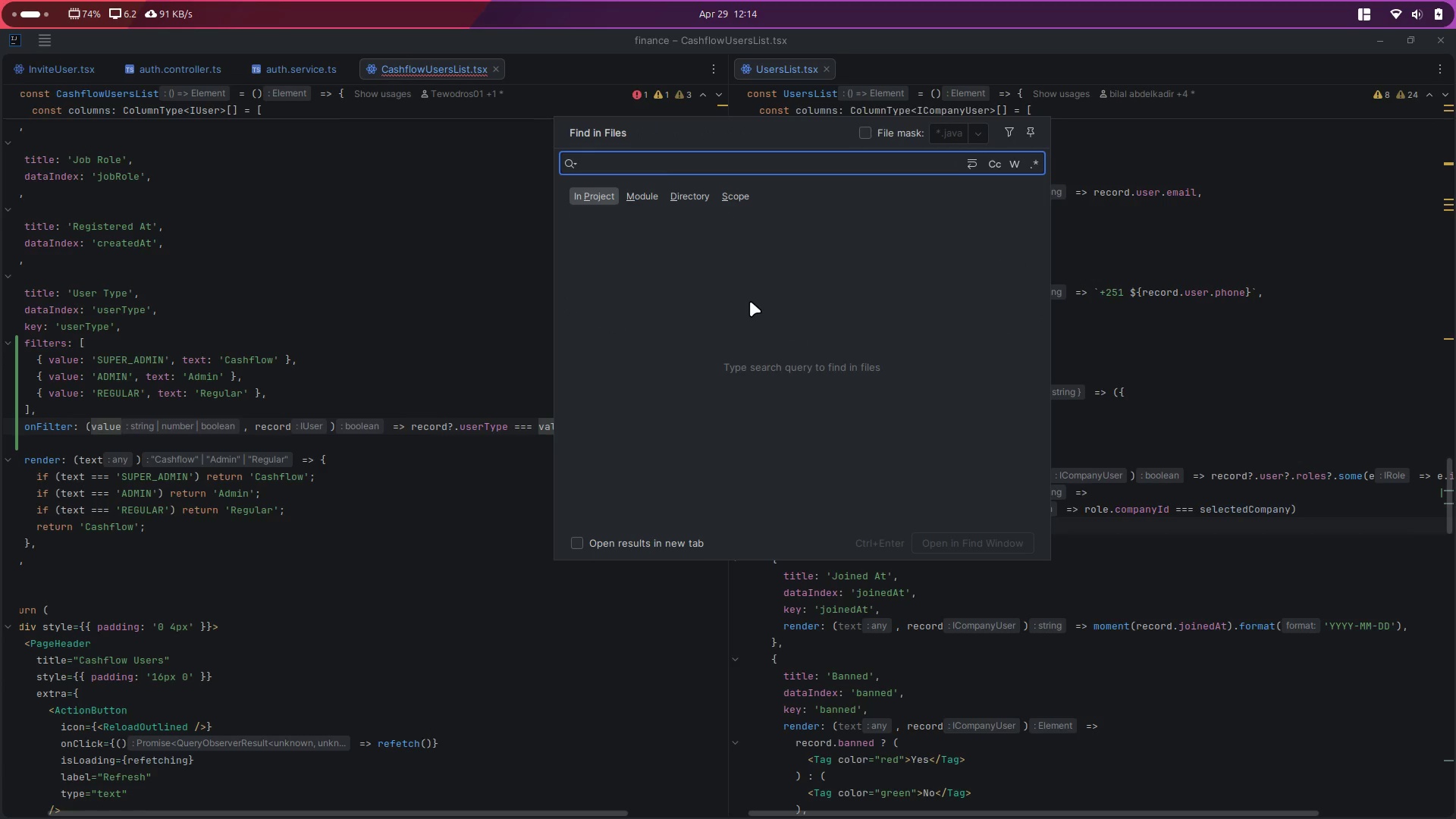 
key(Escape)
 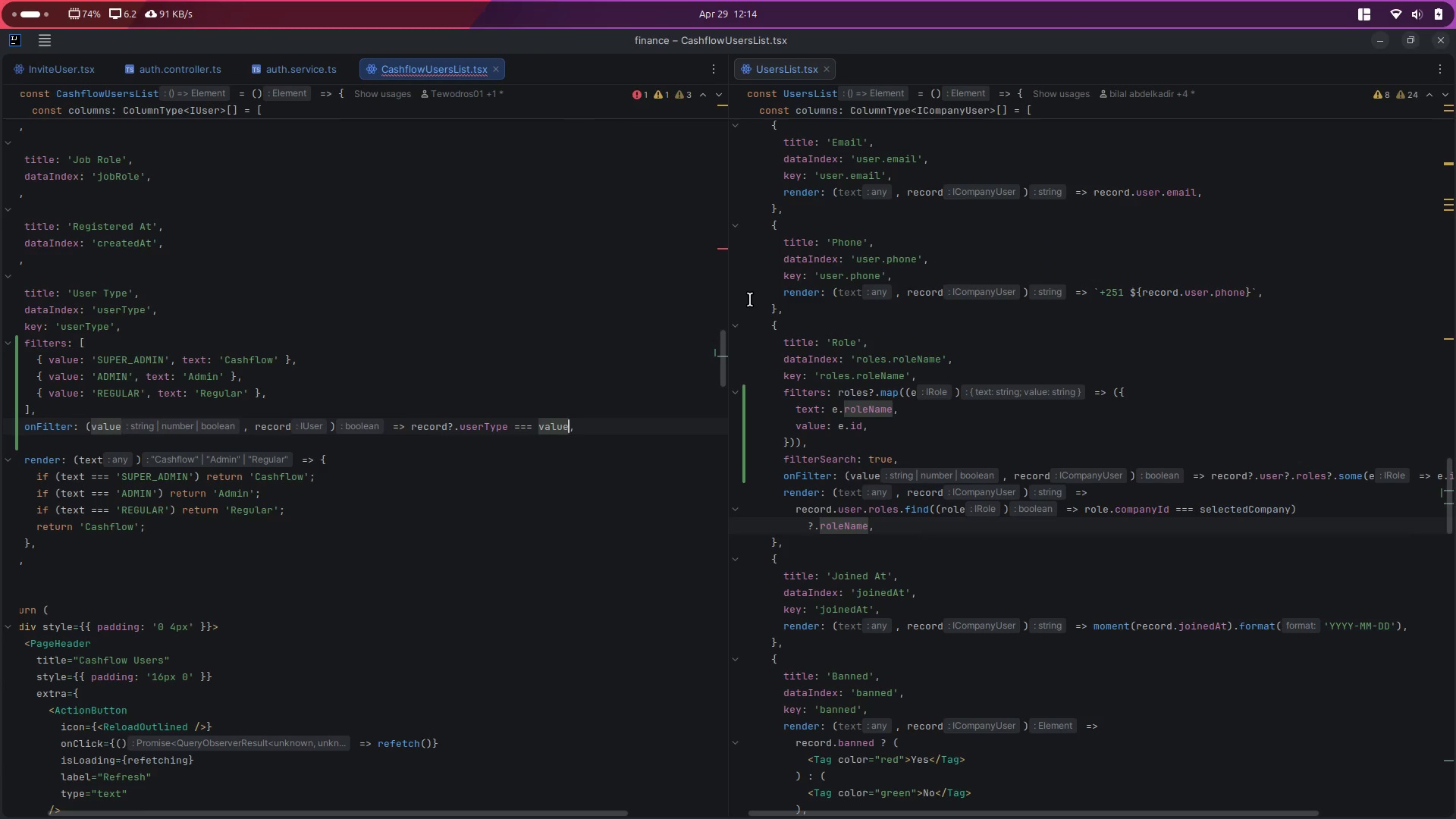 
key(Control+P)
 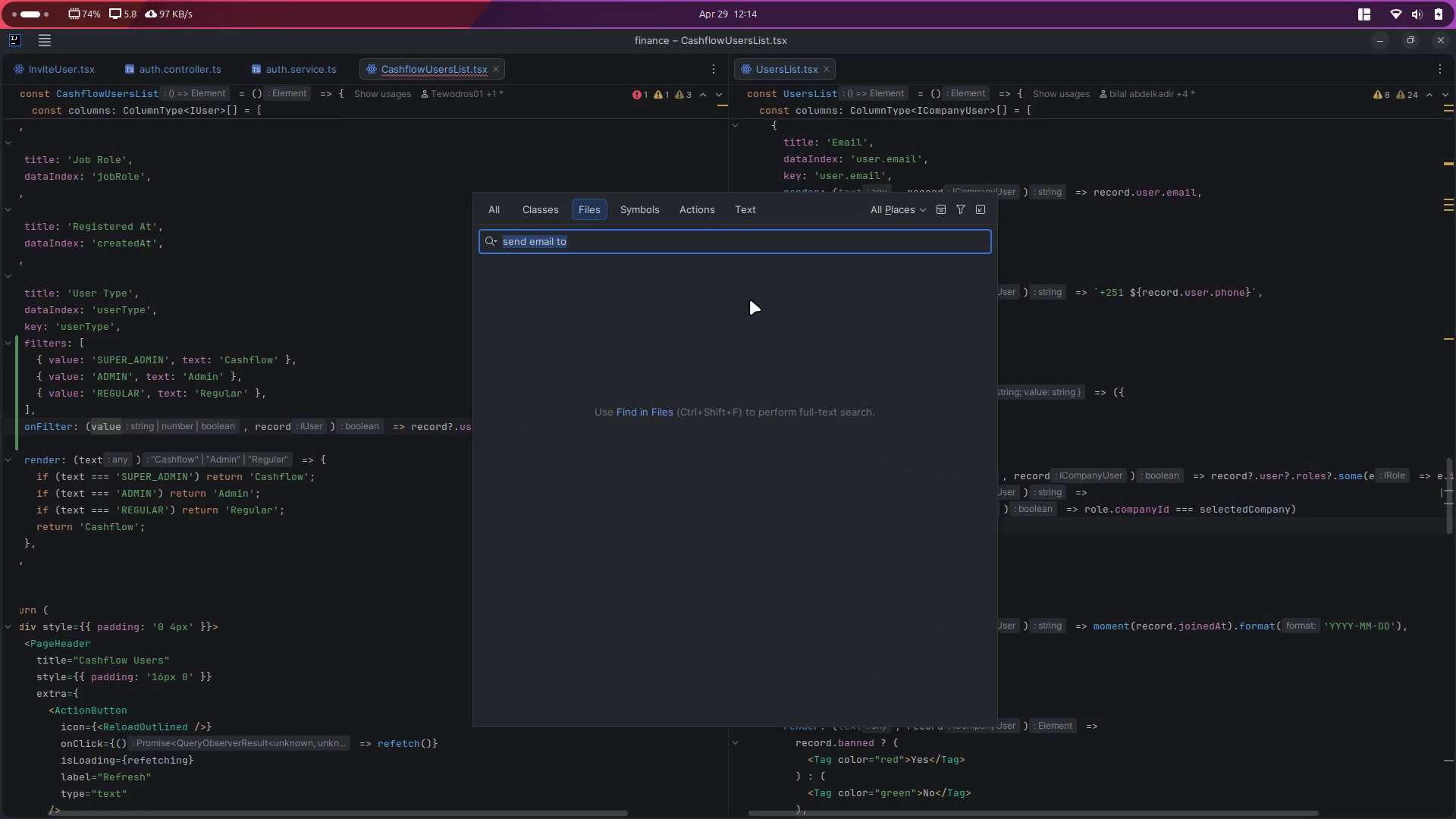 
key(Control+V)
 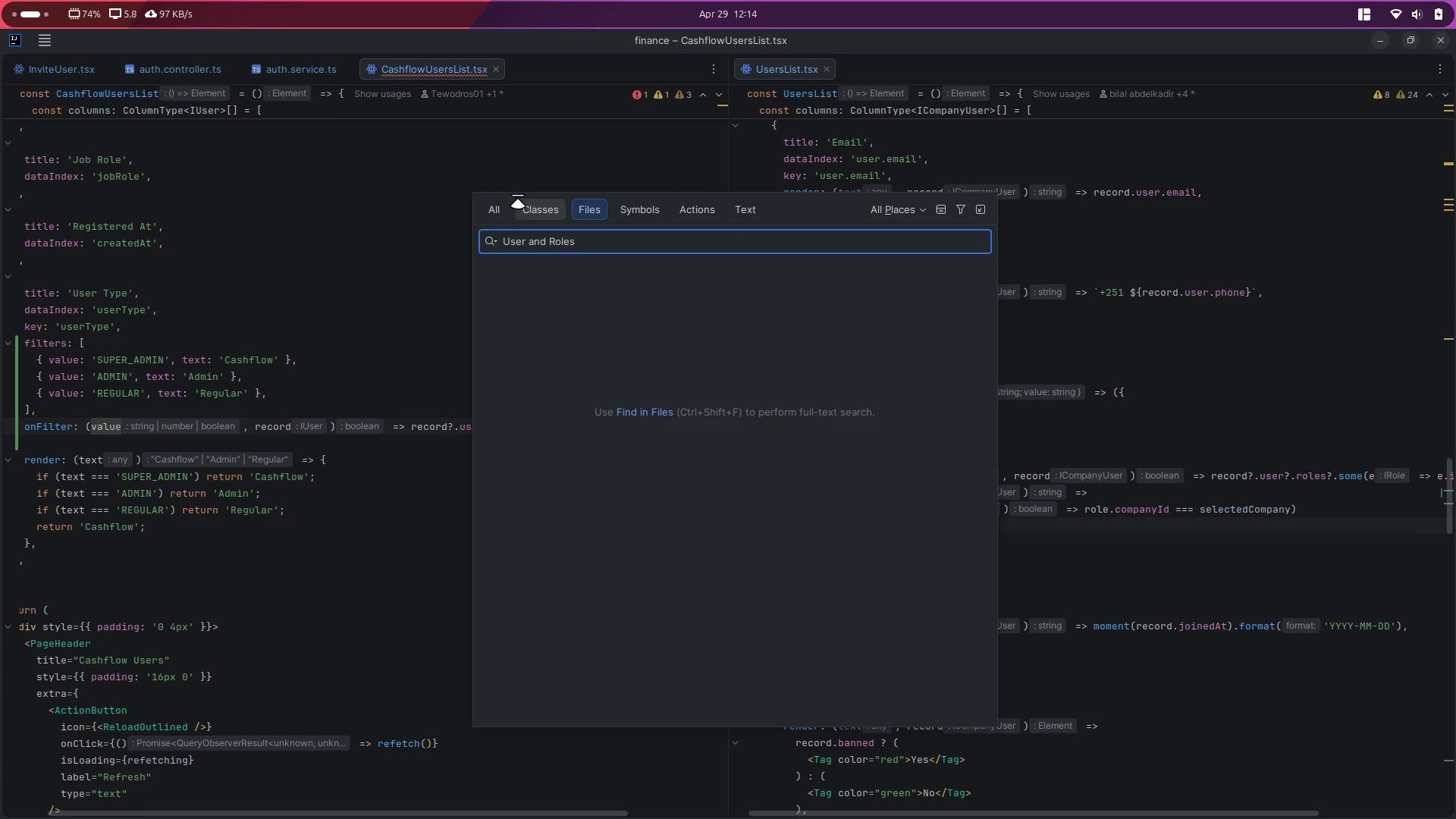 
left_click([497, 207])
 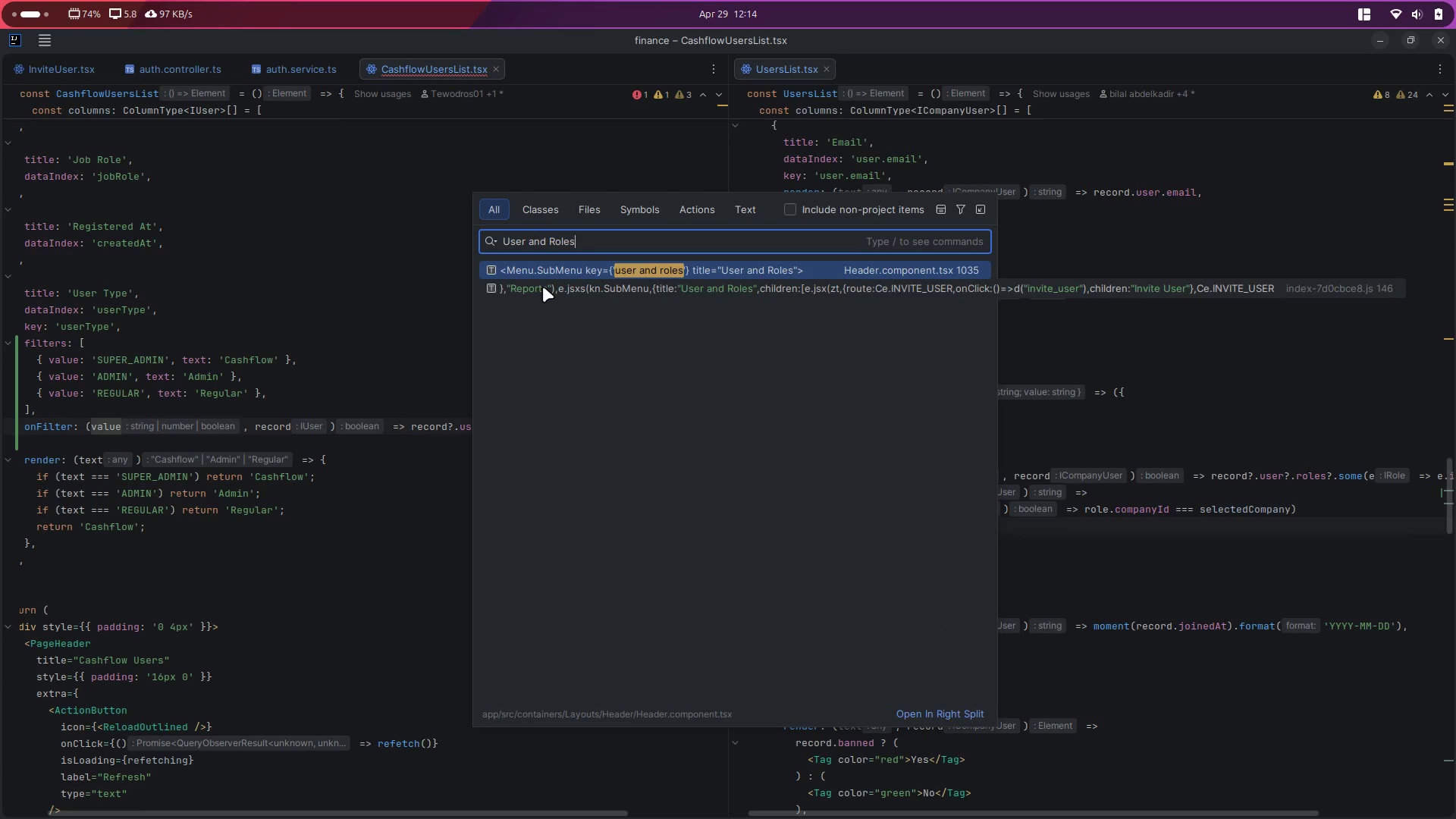 
left_click([598, 271])
 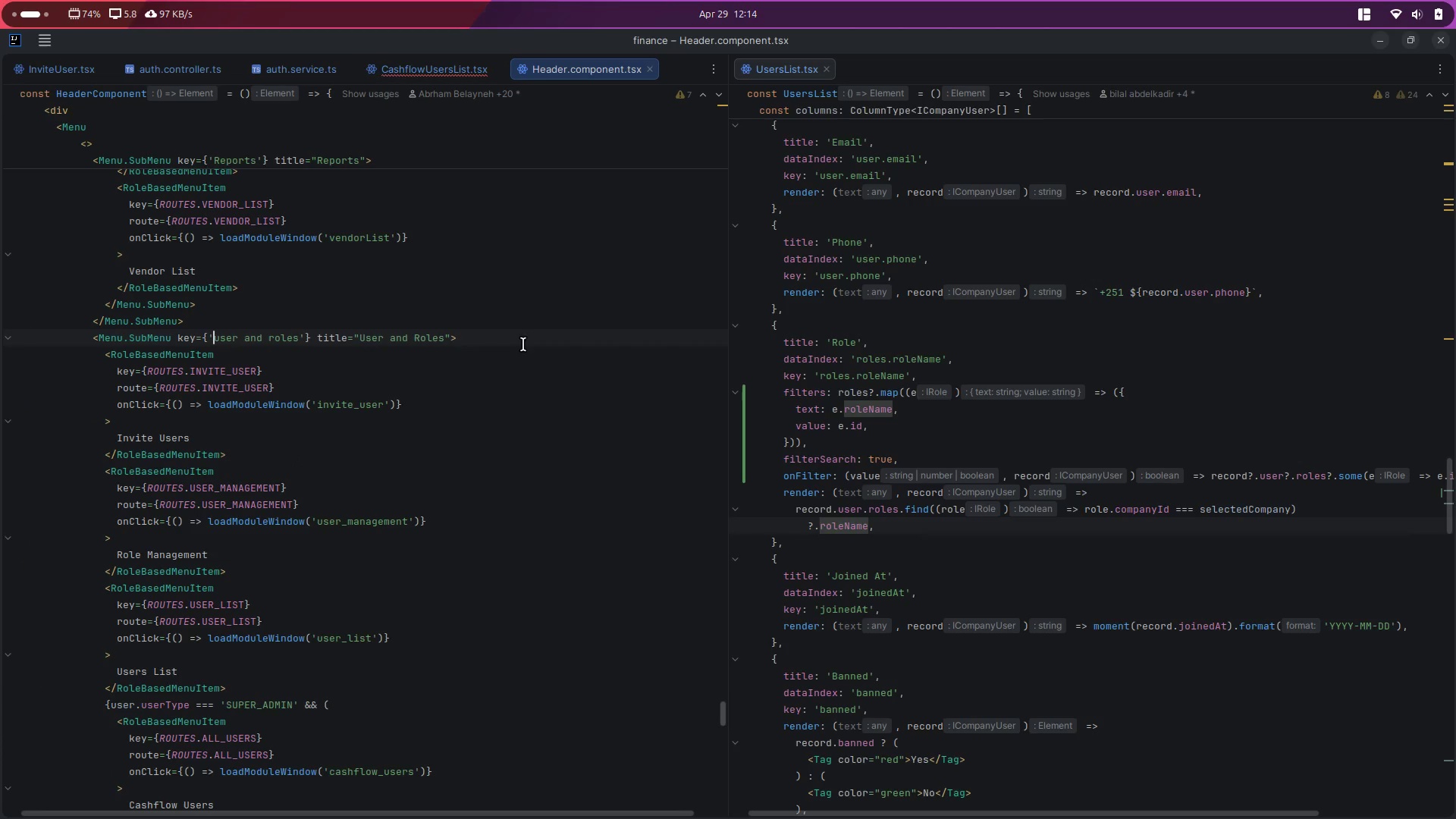 
left_click([491, 394])
 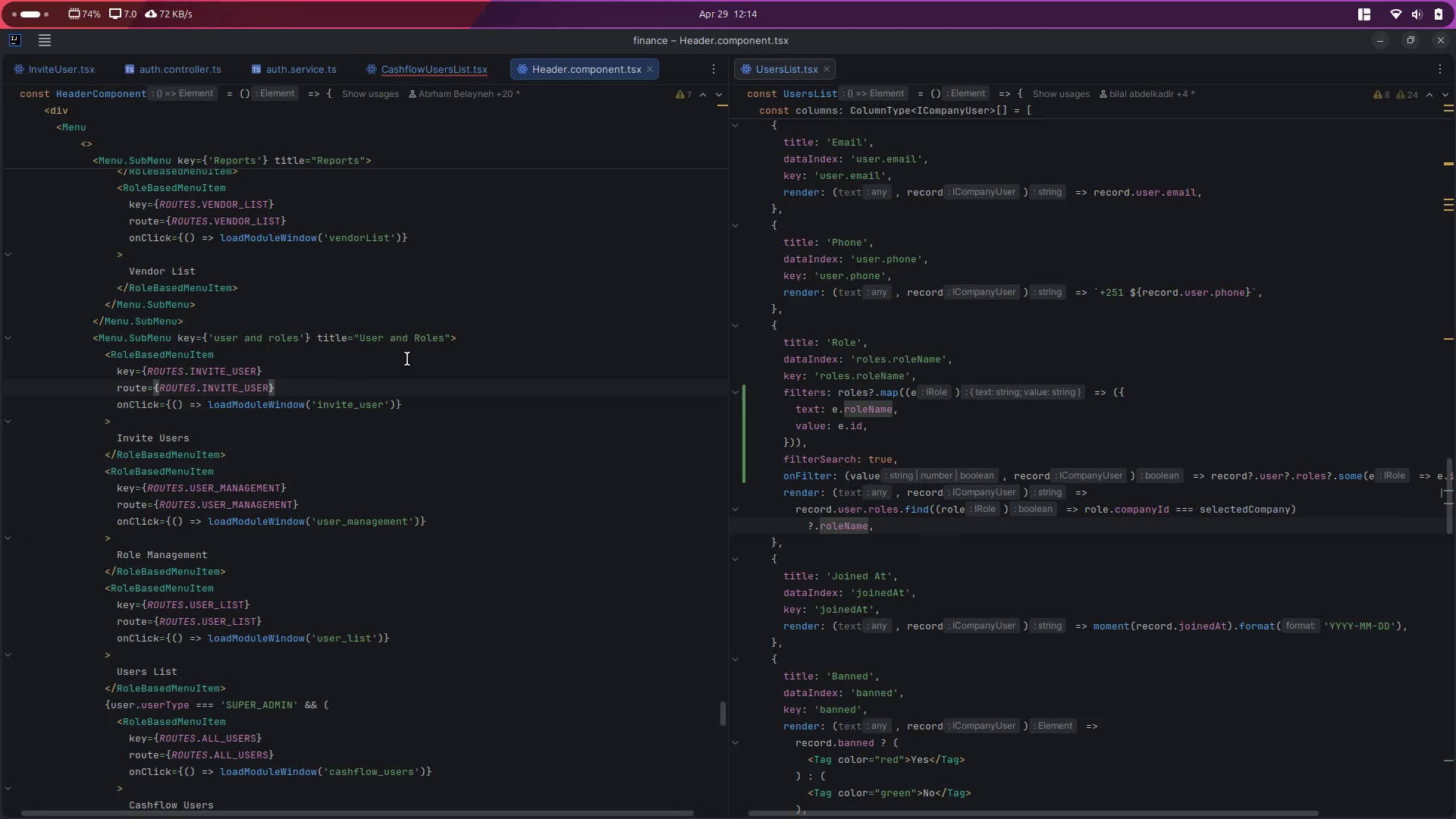 
left_click([435, 367])
 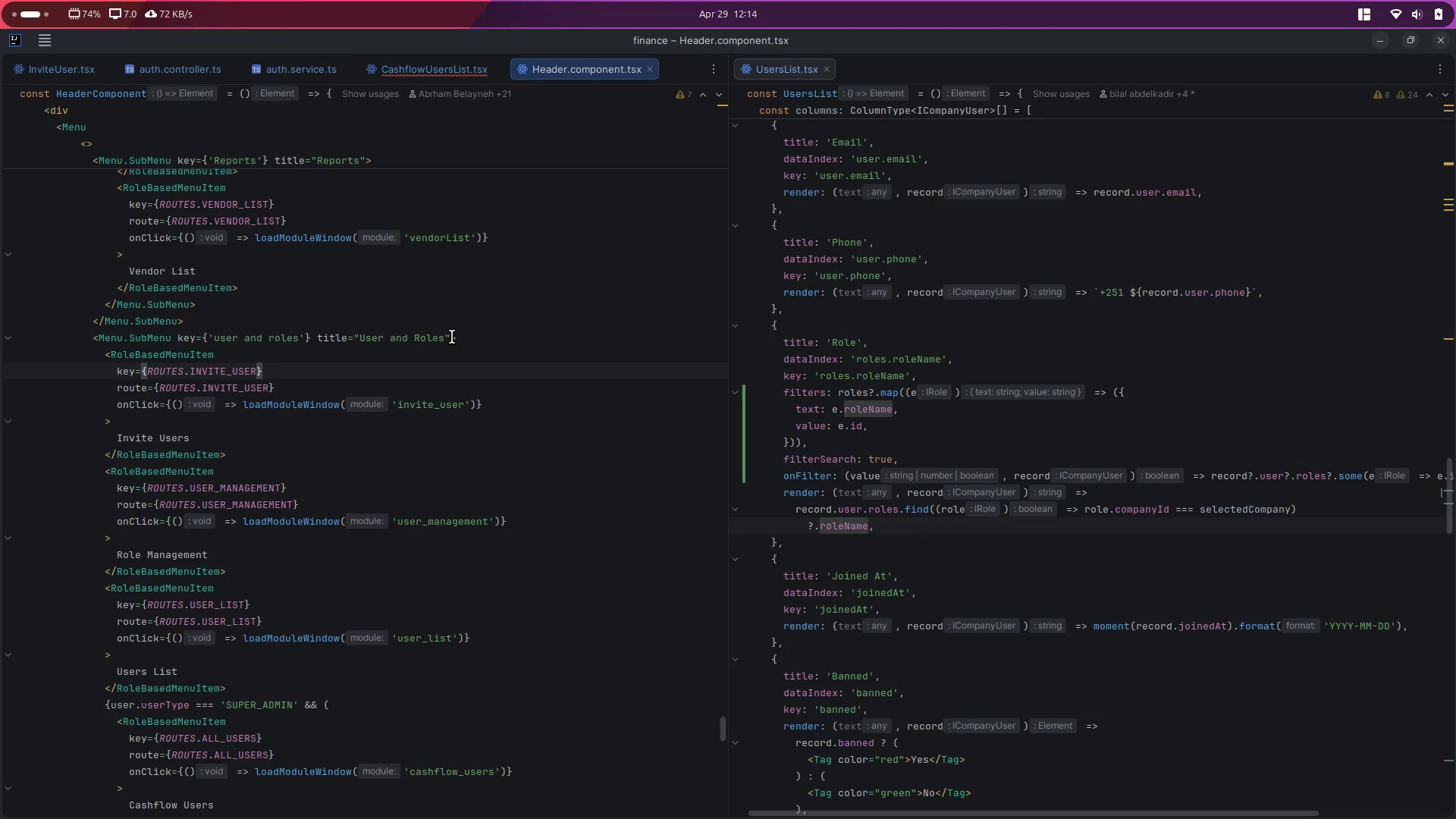 
left_click([447, 338])
 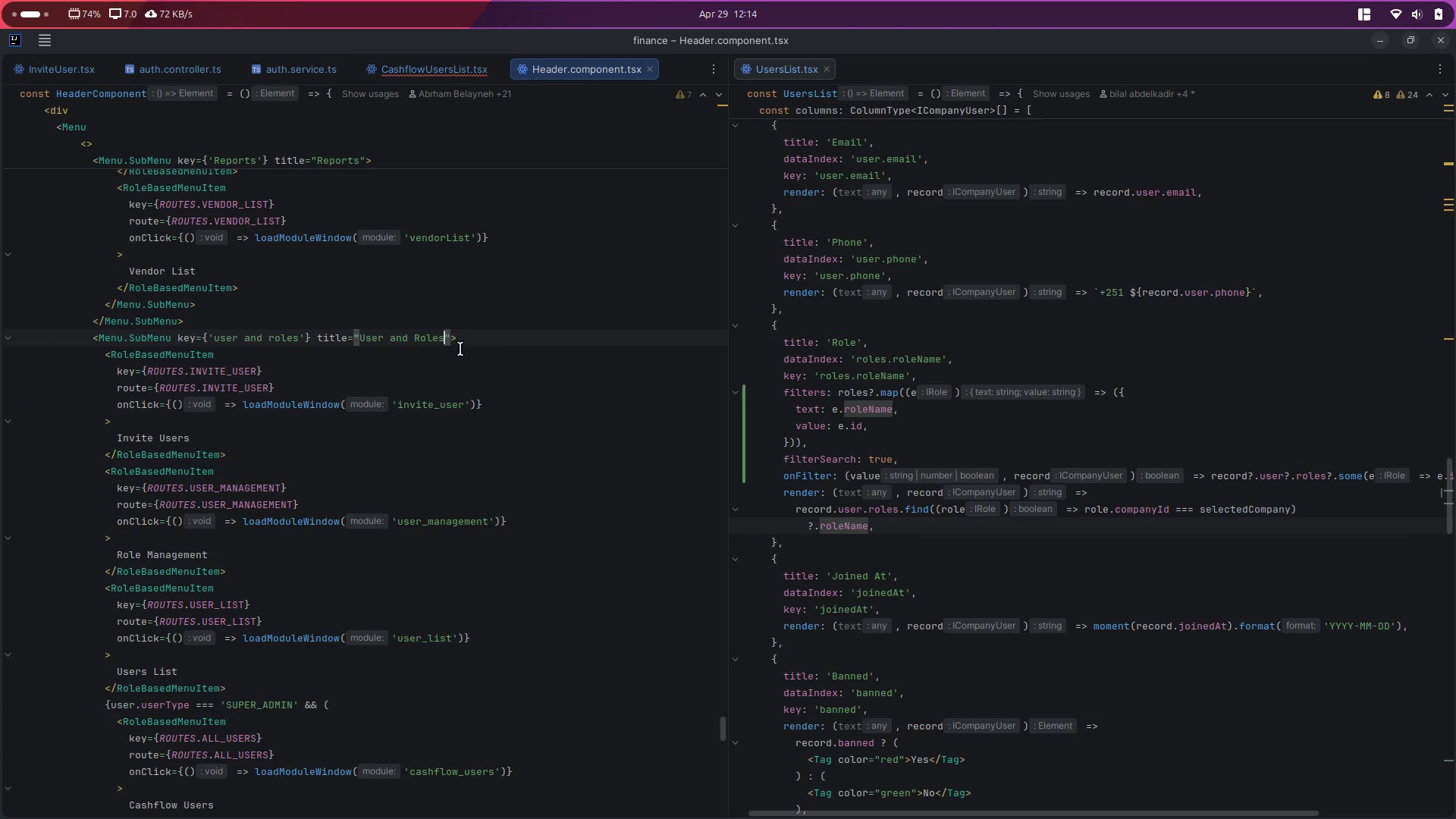 
key(S)
 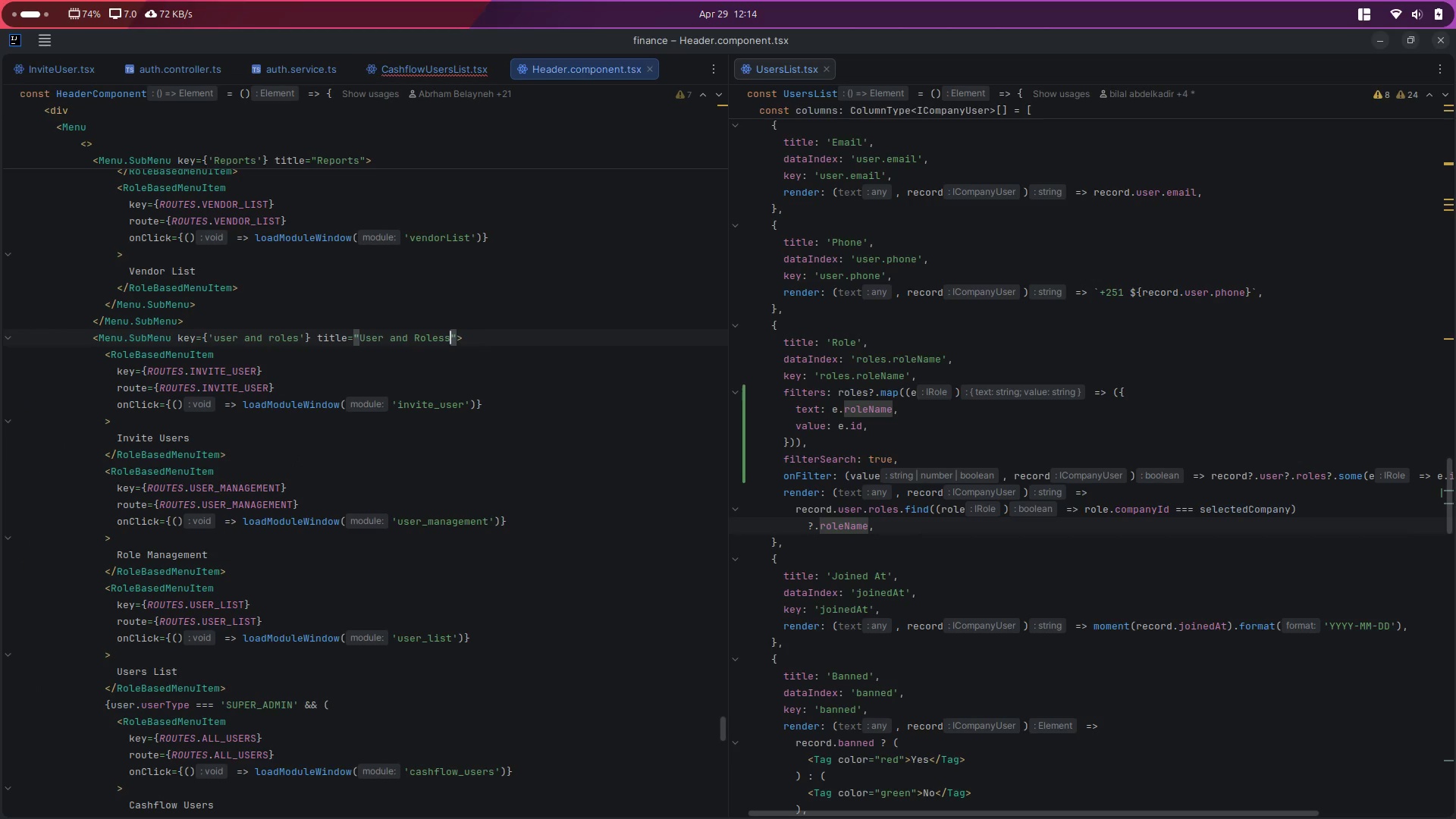 
key(Control+S)
 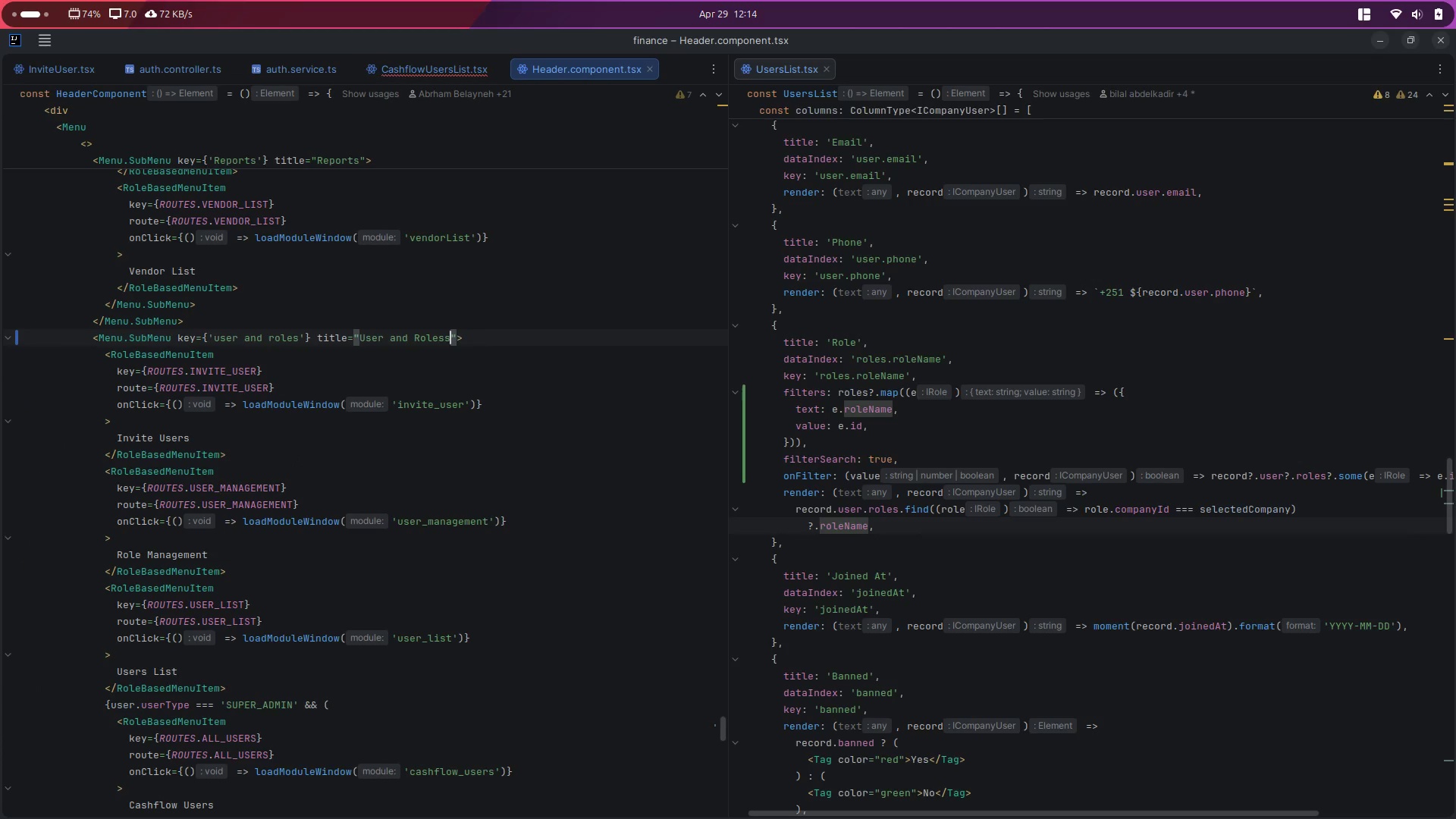 
key(Alt+Control+ArrowLeft)
 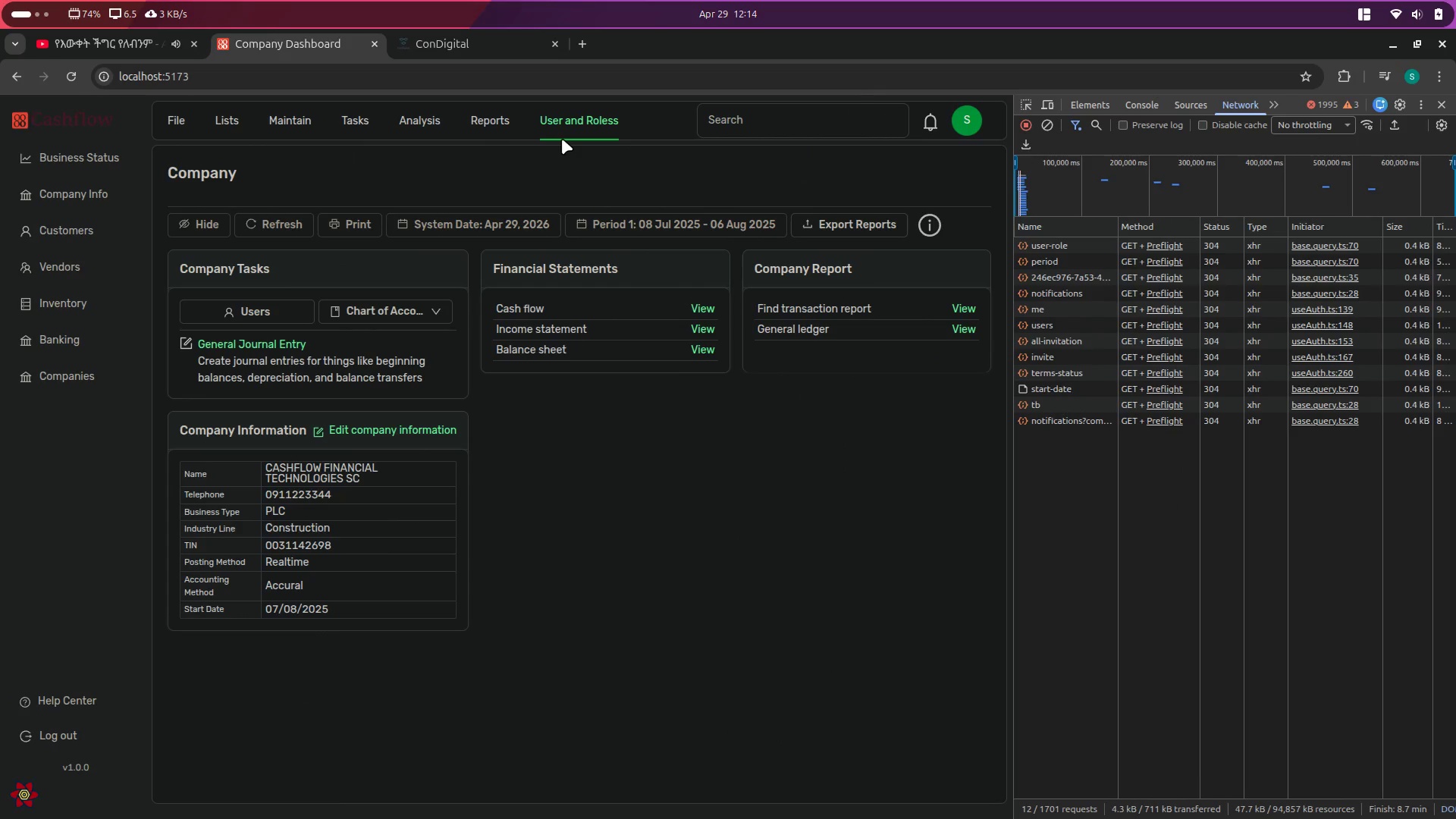 
key(Alt+Control+ArrowRight)
 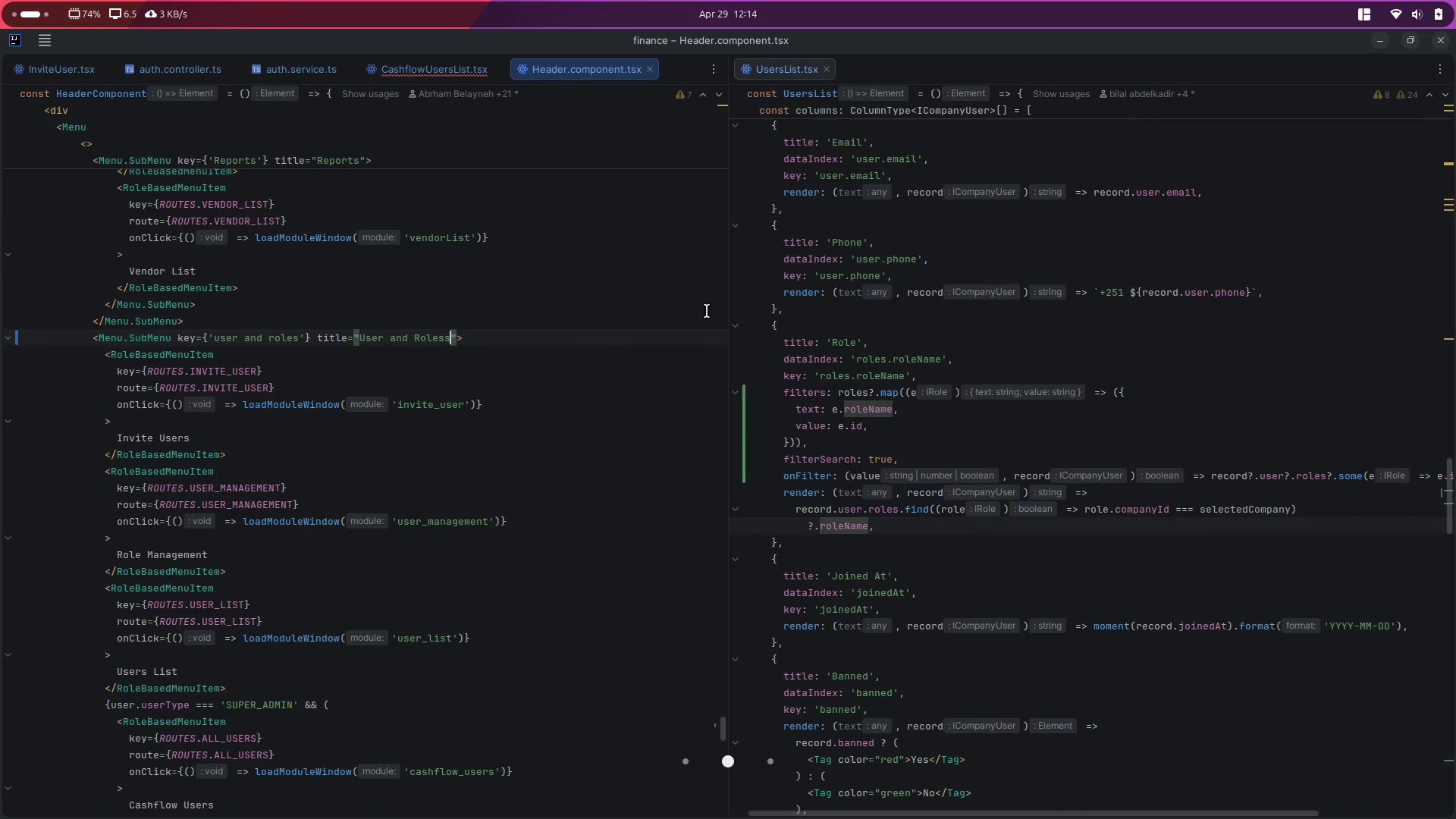 
key(Control+Z)
 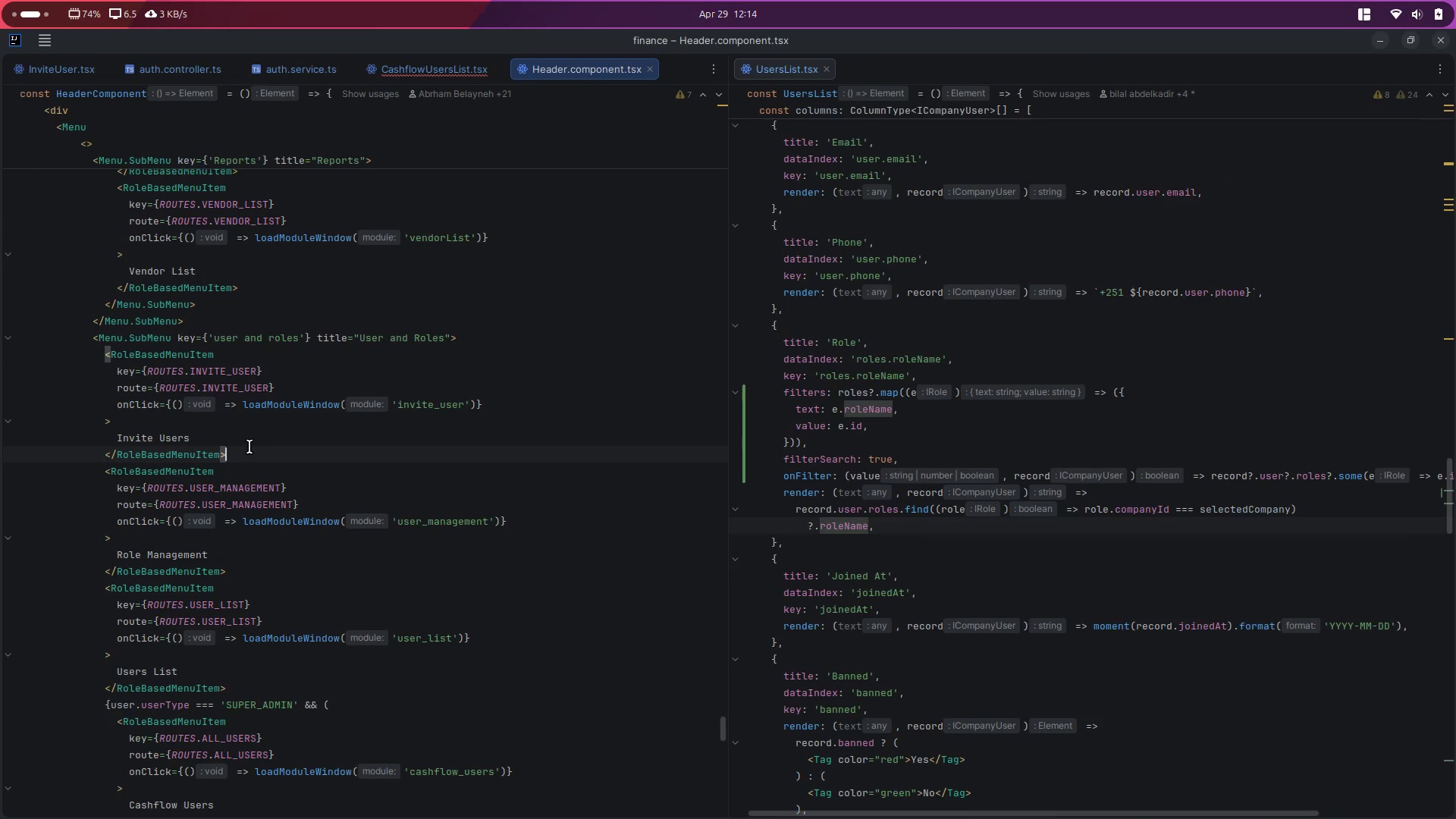 
left_click([96, 351])
 